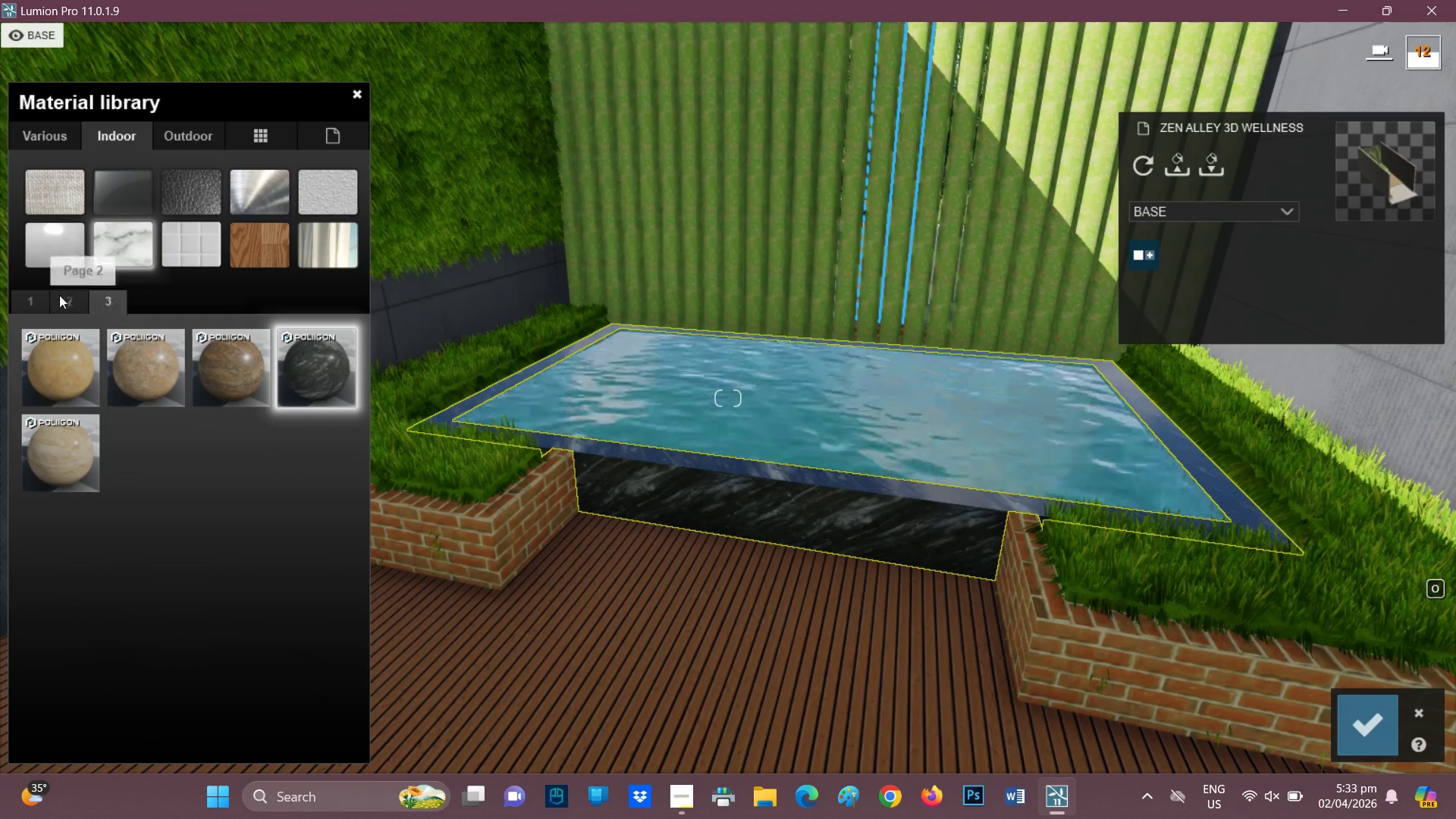 
left_click([64, 364])
 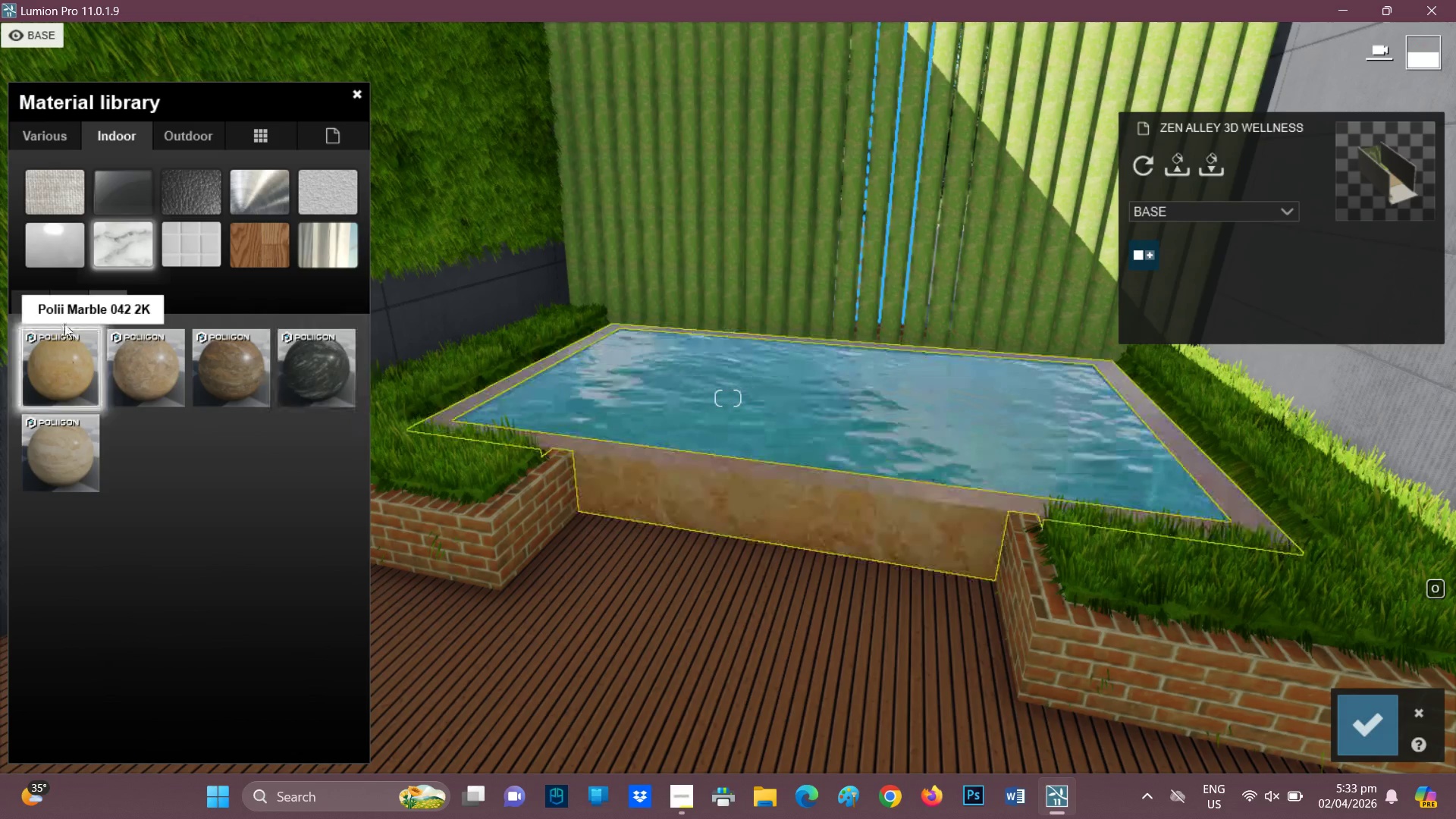 
mouse_move([83, 327])
 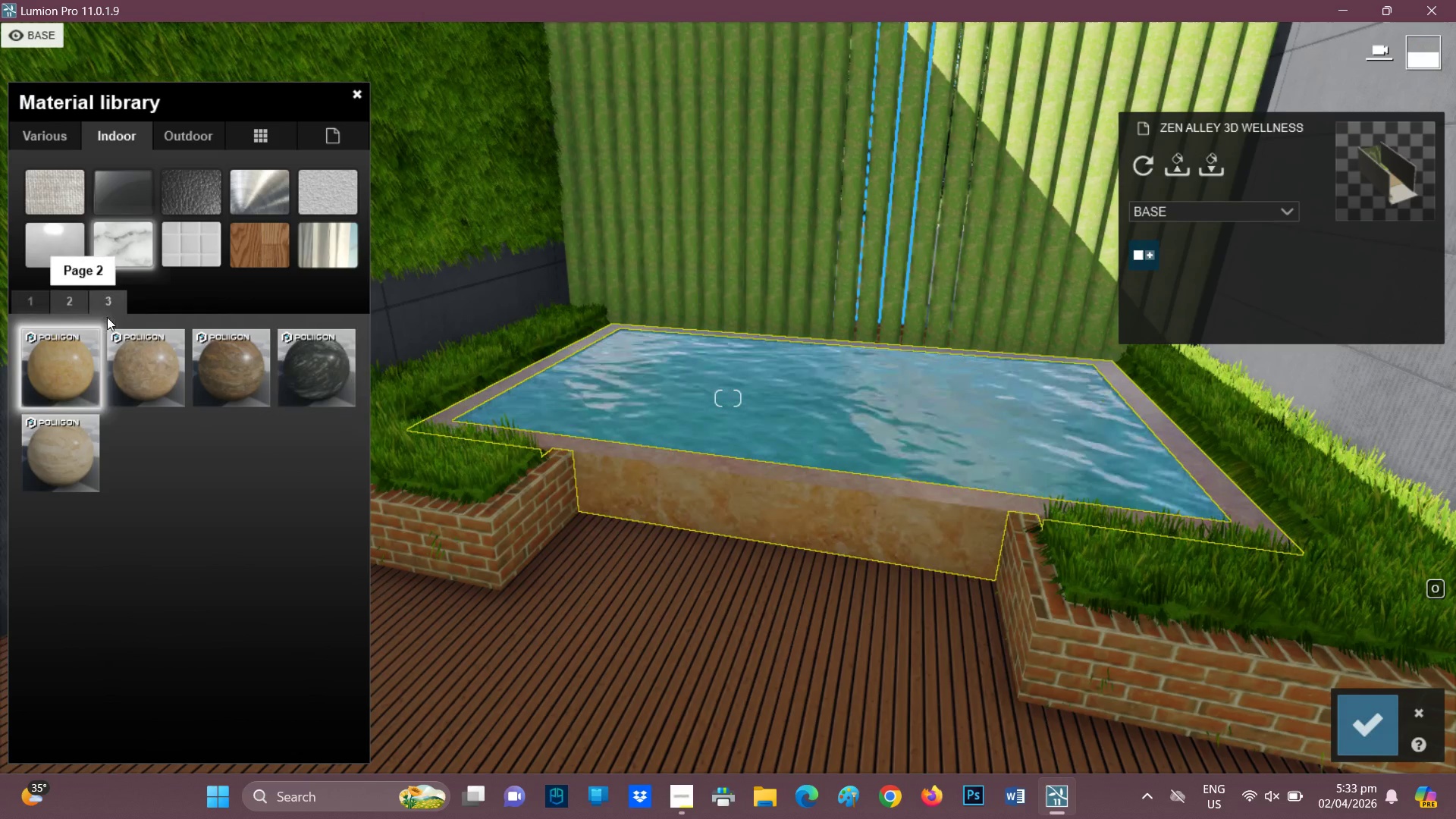 
left_click([138, 366])
 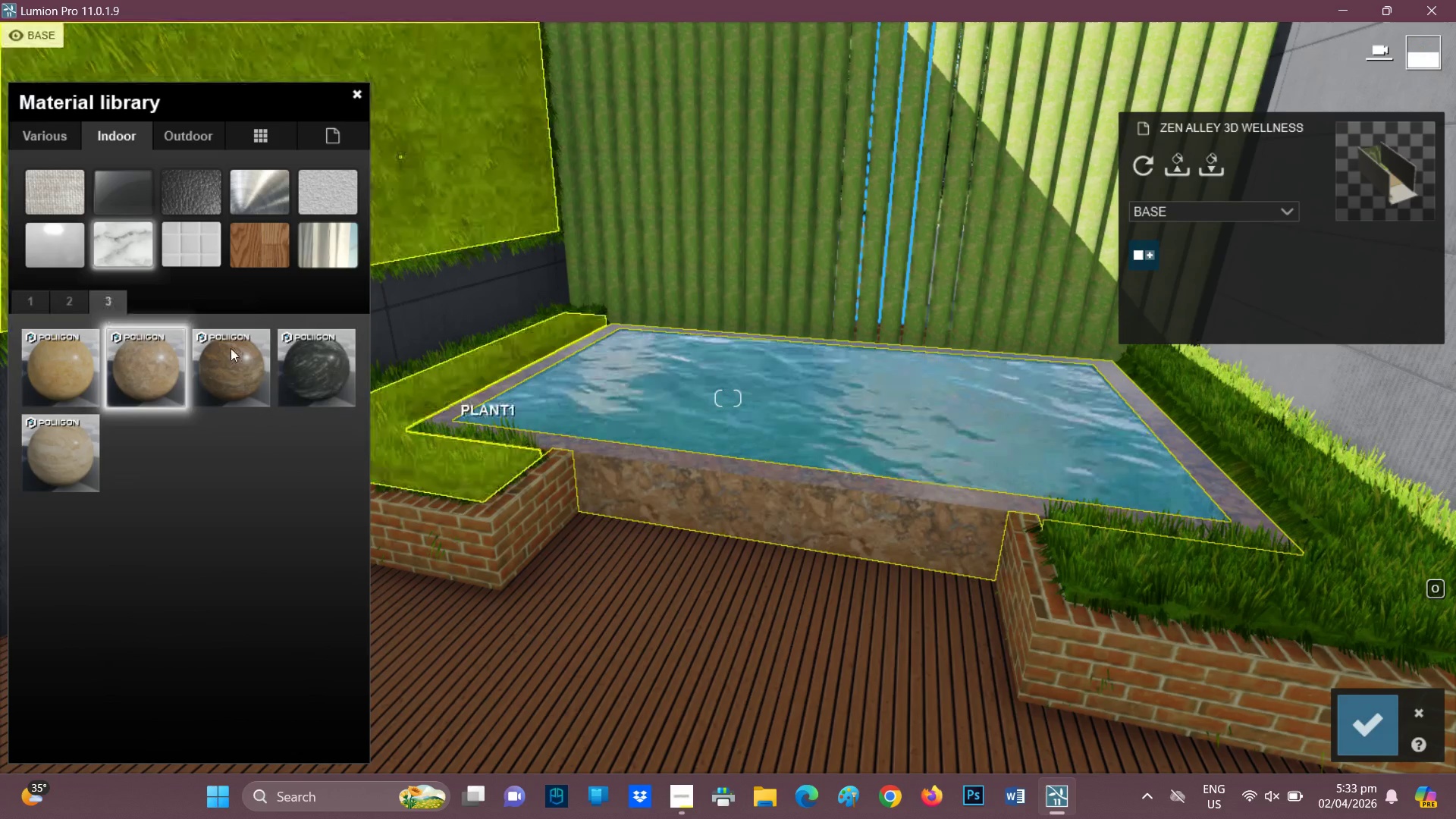 
left_click([46, 388])
 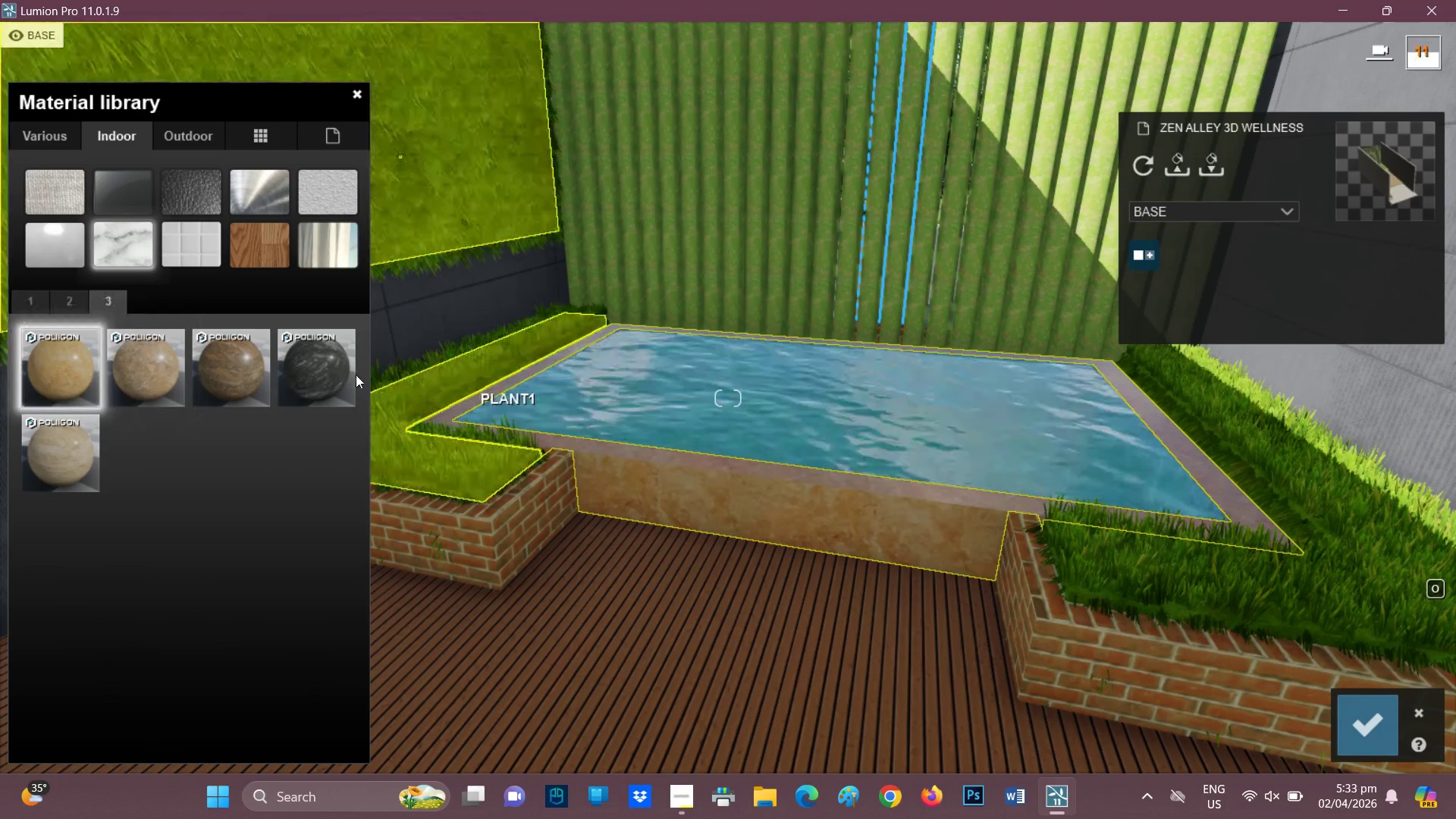 
left_click([321, 373])
 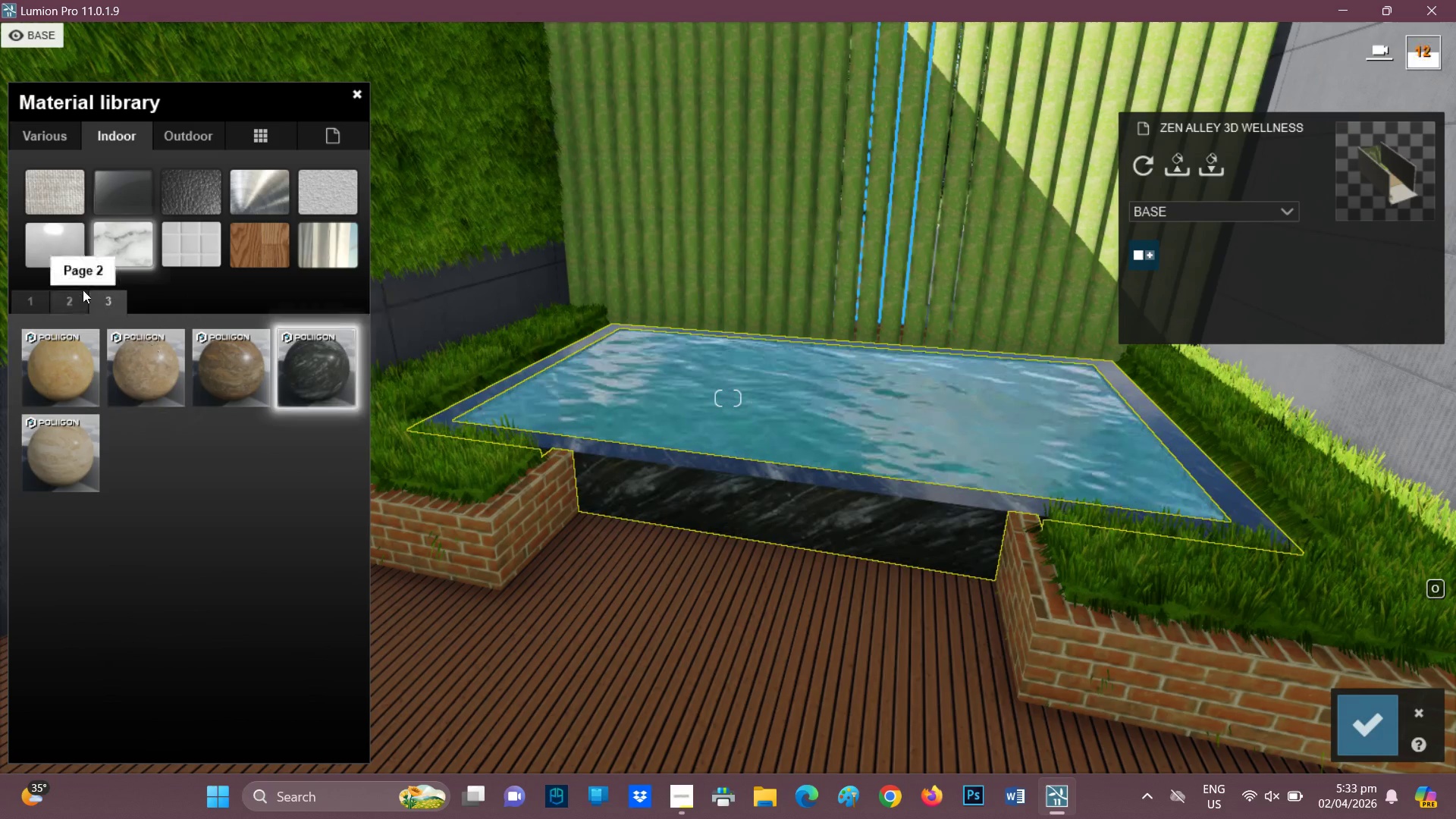 
left_click([67, 301])
 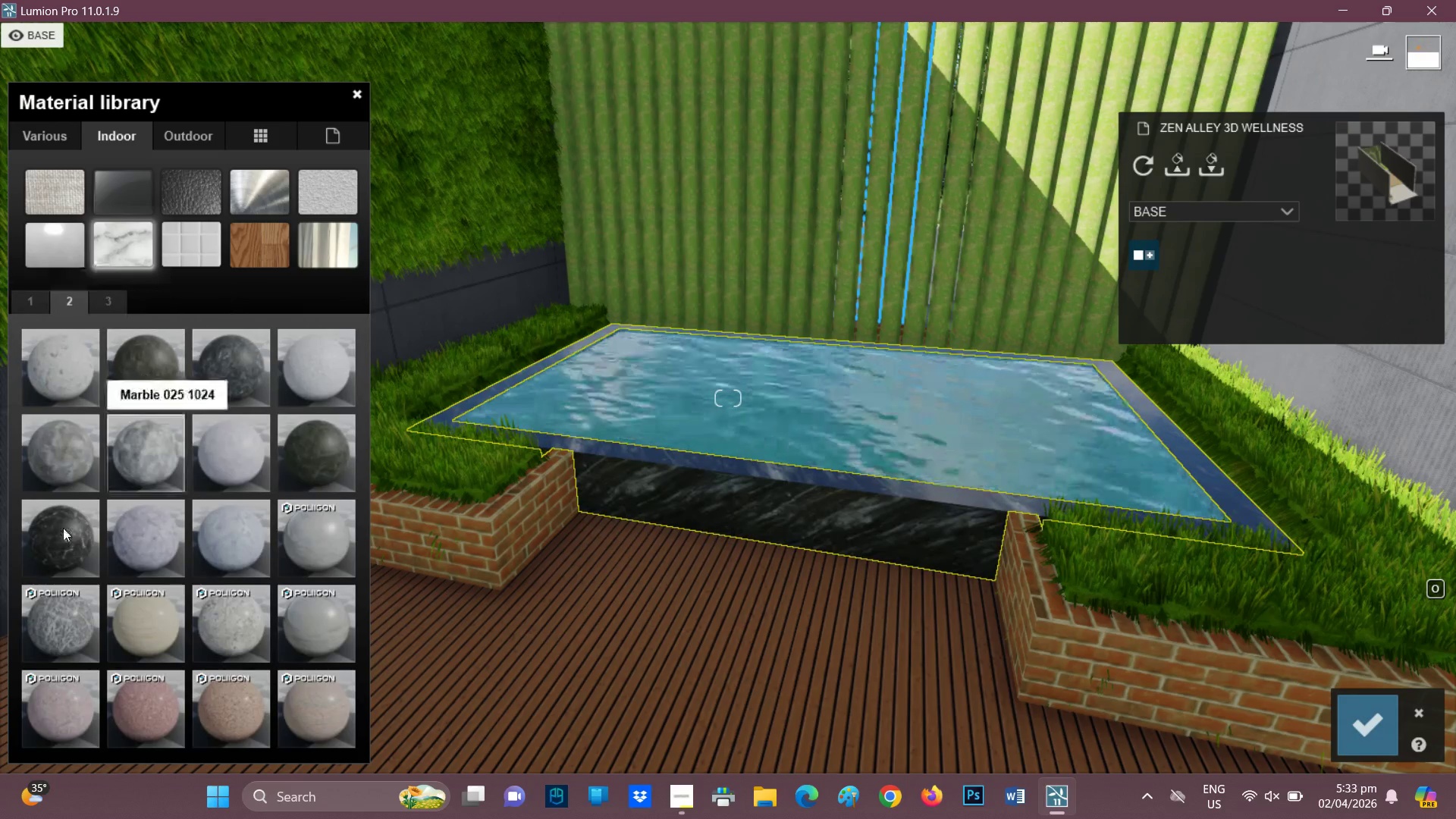 
left_click([63, 529])
 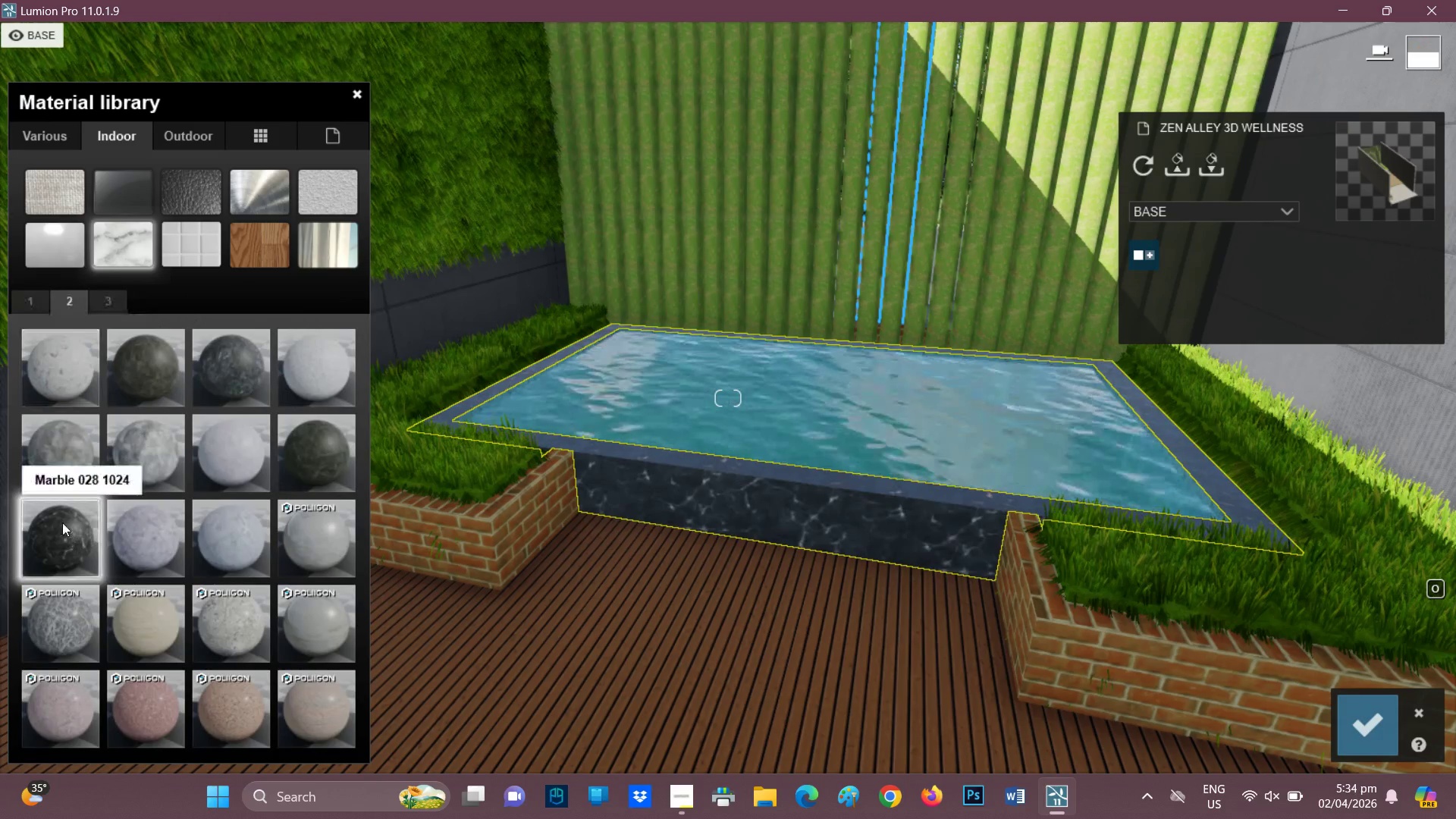 
left_click([55, 416])
 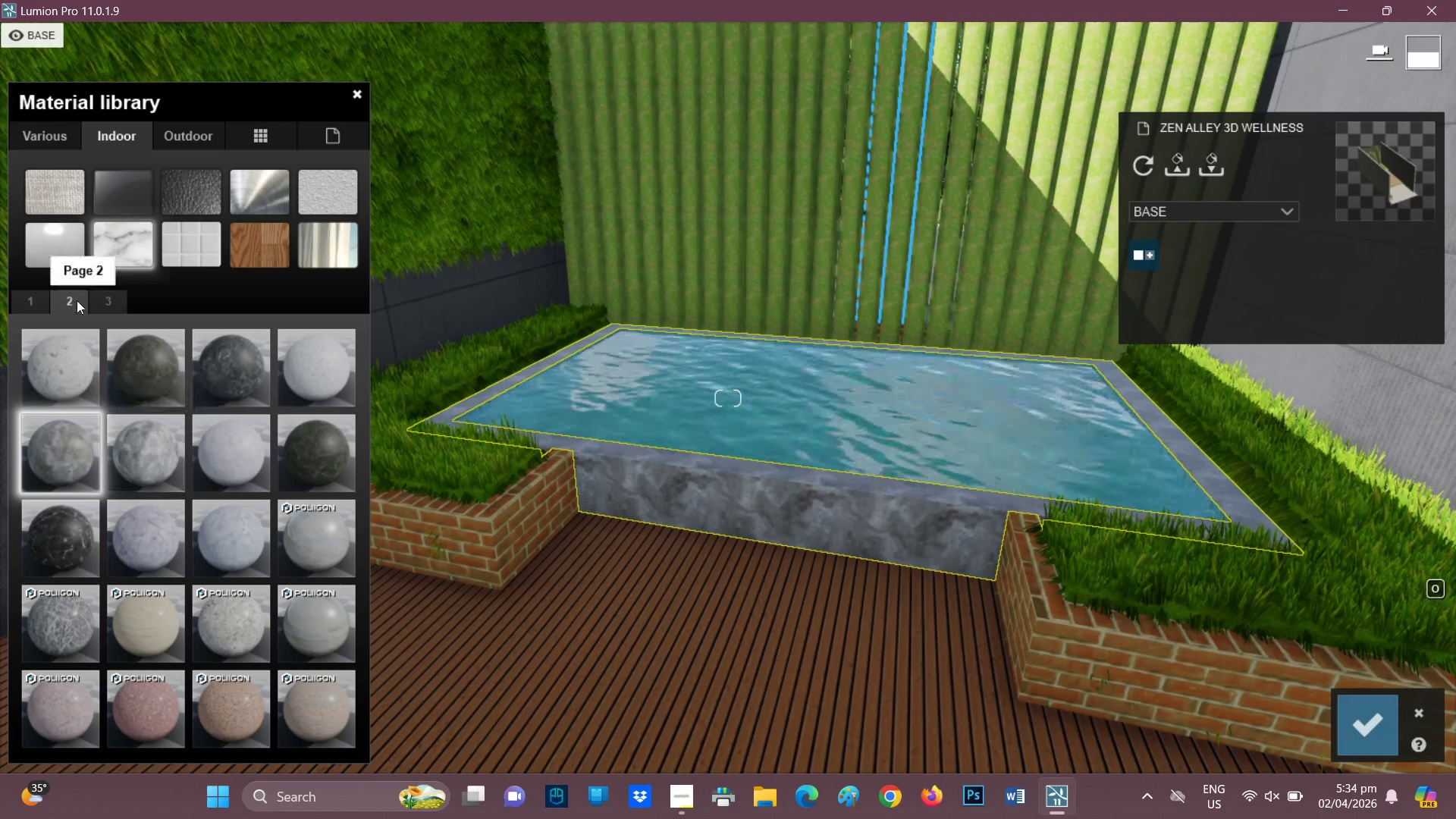 
double_click([61, 442])
 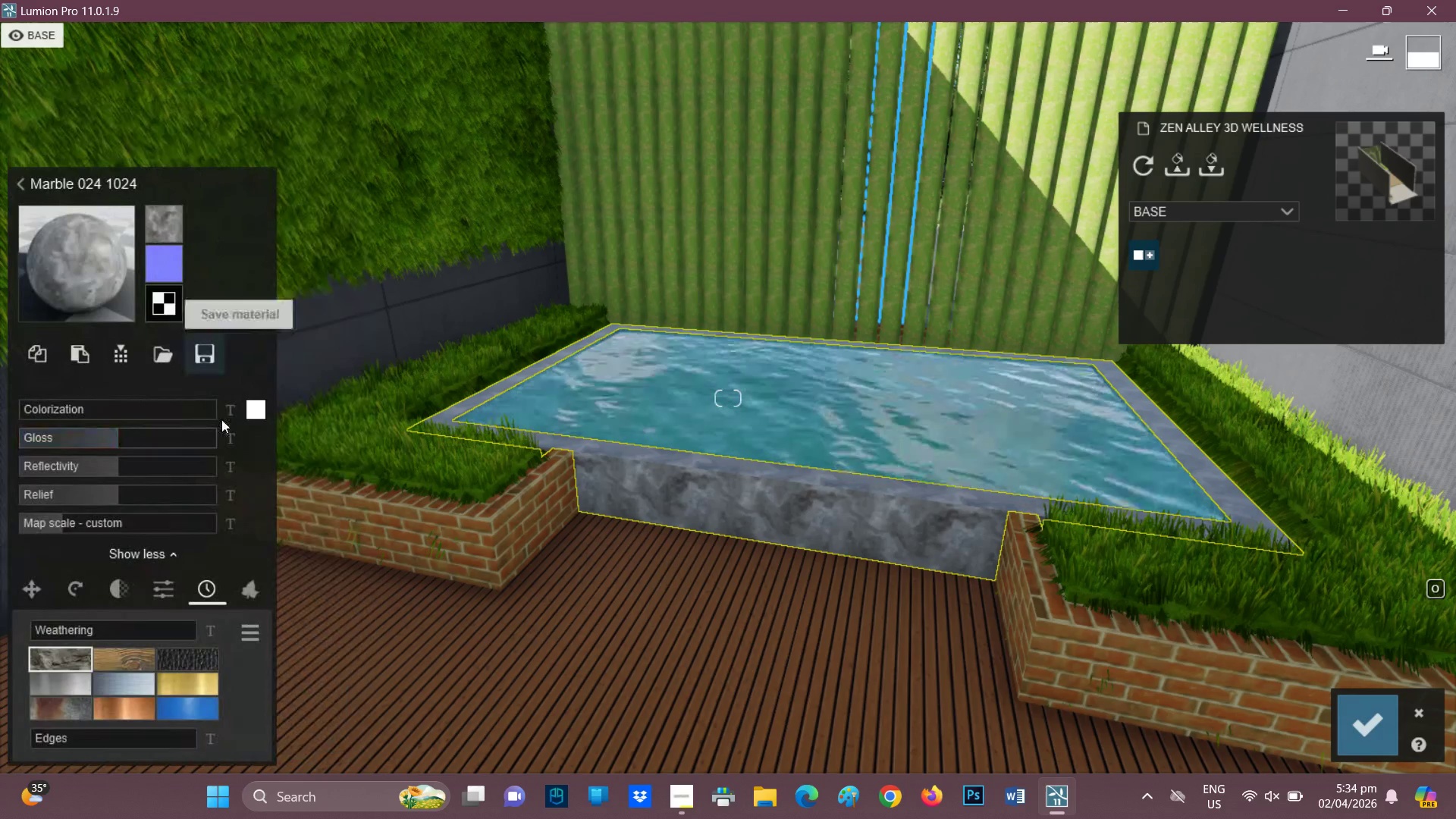 
left_click([255, 412])
 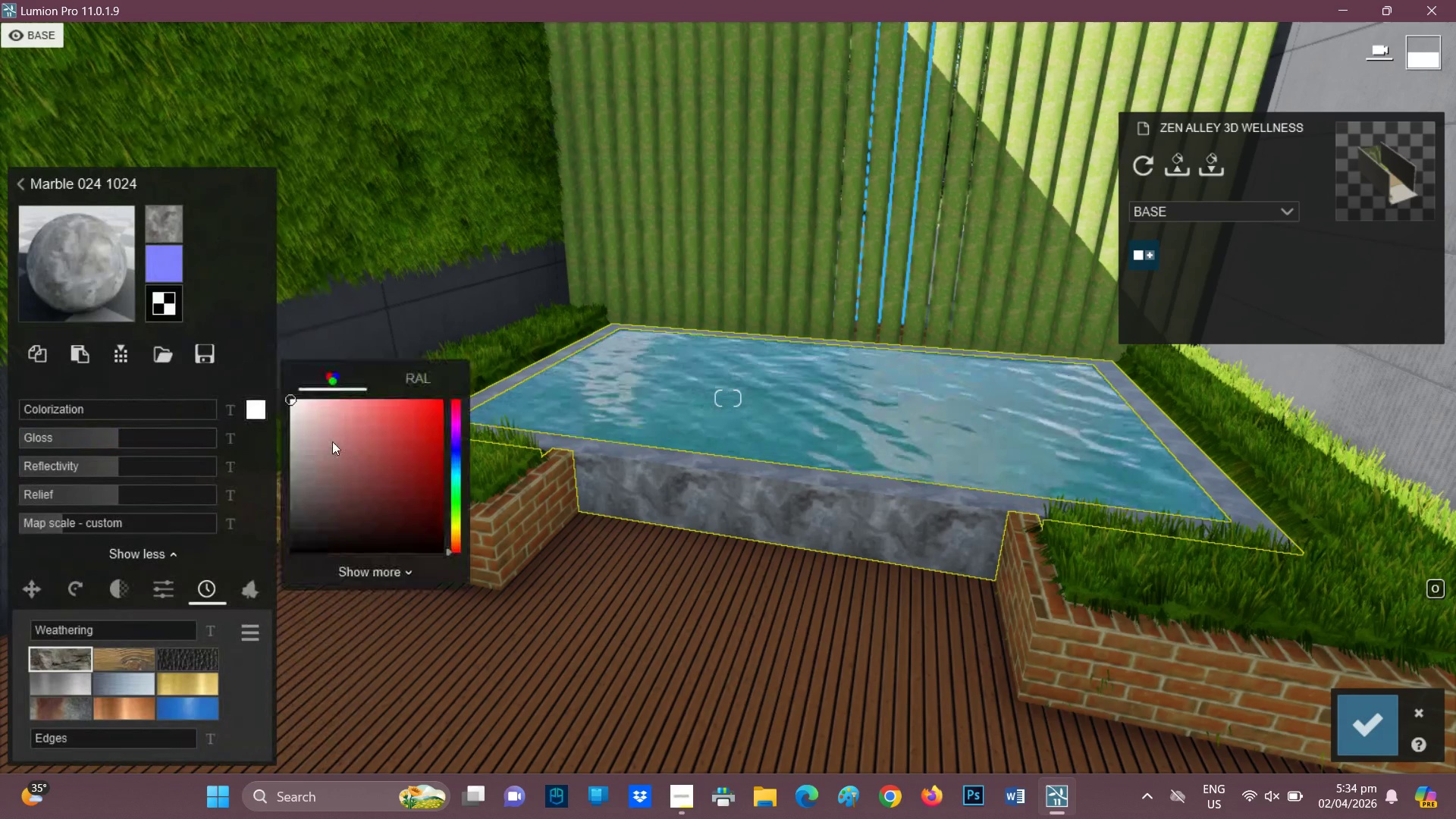 
left_click_drag(start_coordinate=[332, 441], to_coordinate=[277, 551])
 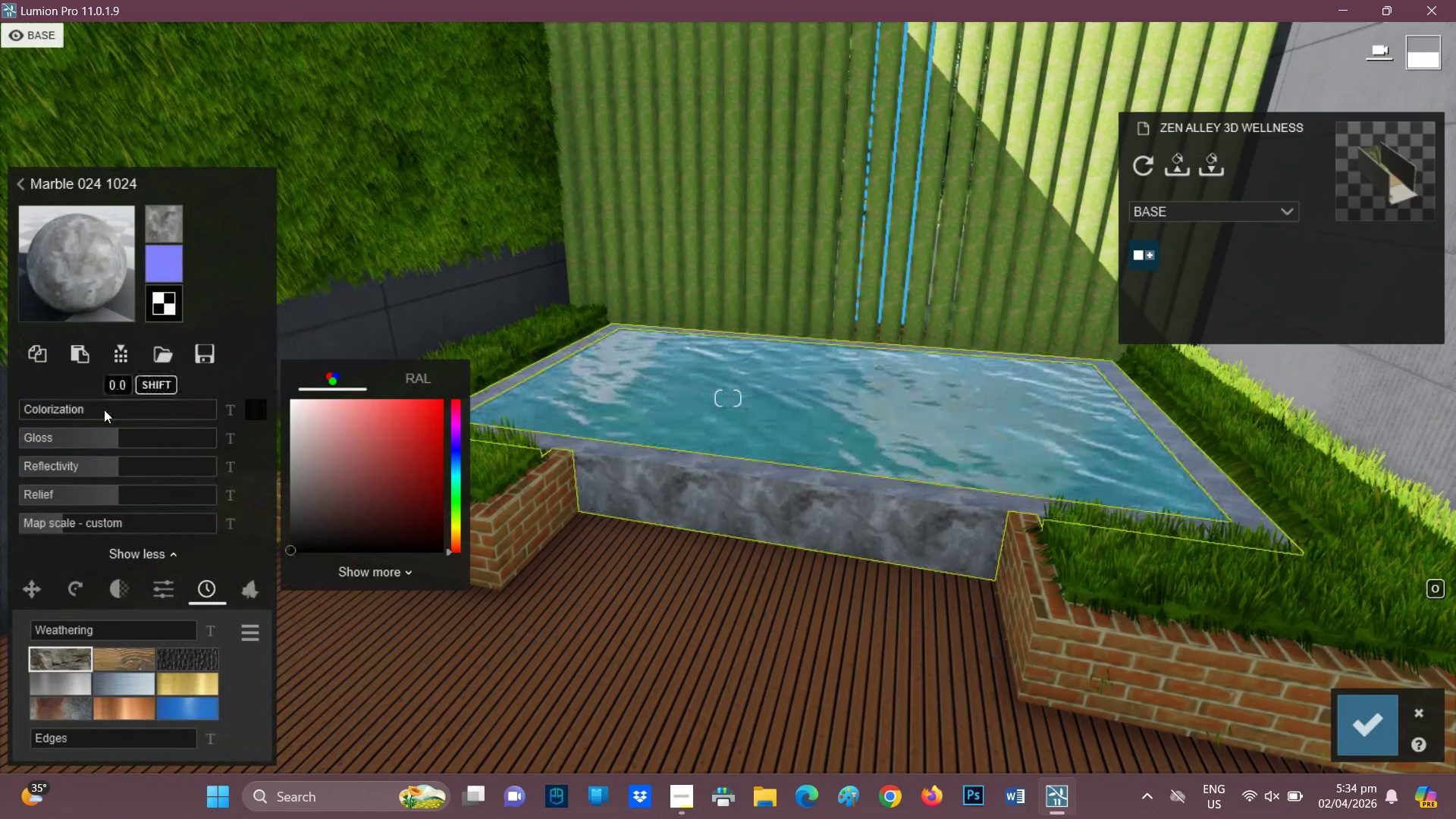 
left_click([104, 408])
 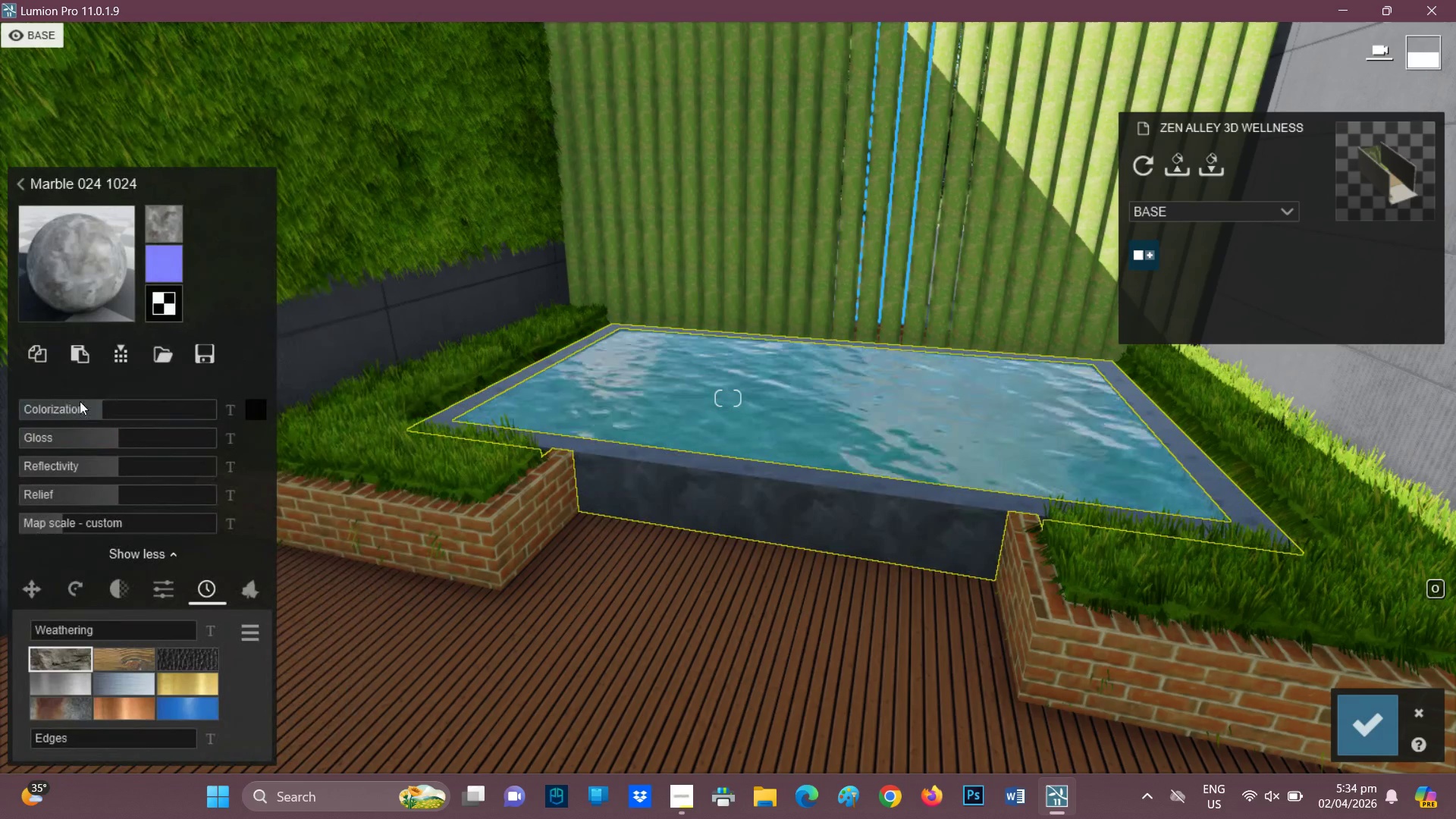 
left_click([160, 412])
 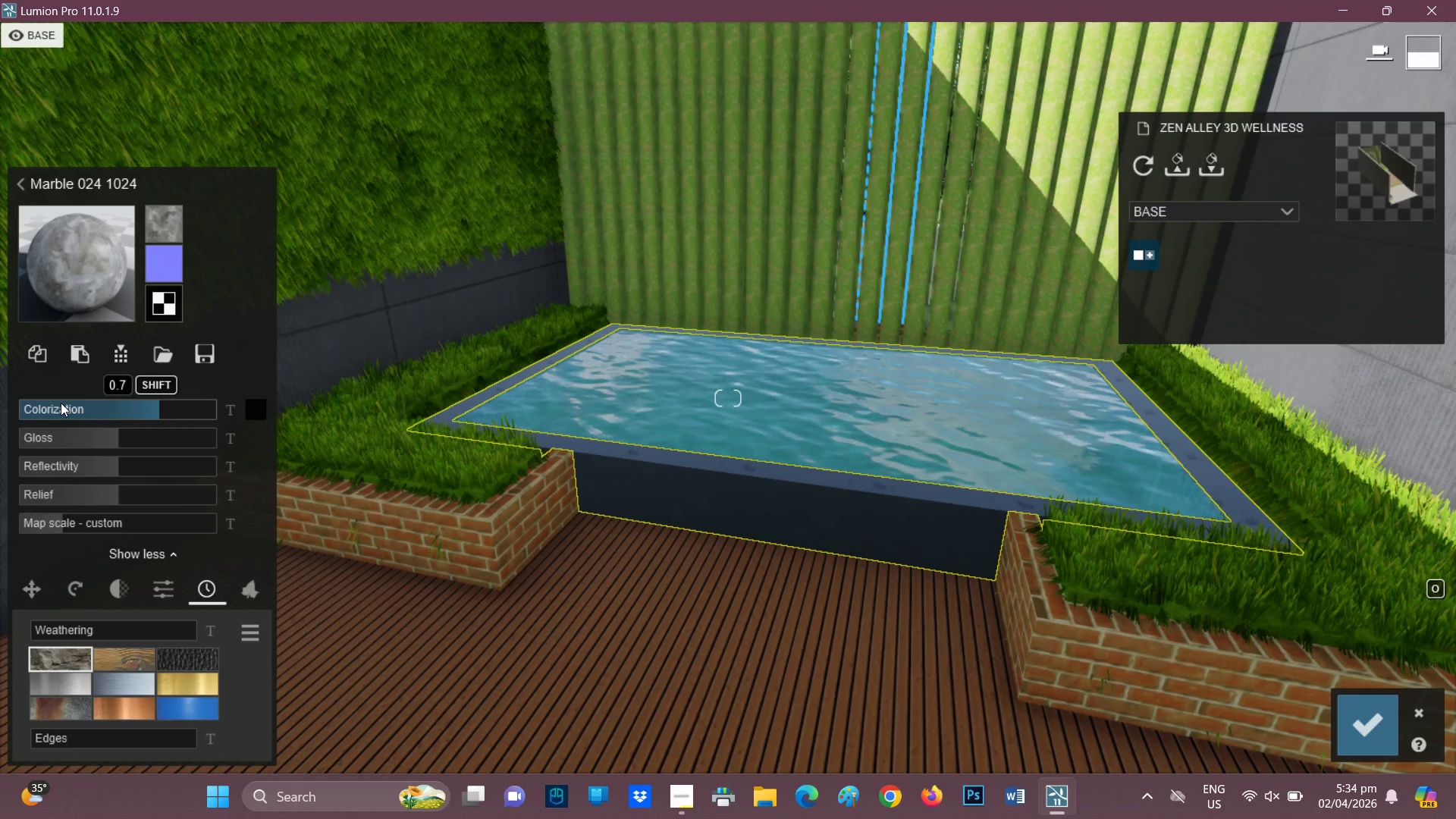 
left_click([61, 403])
 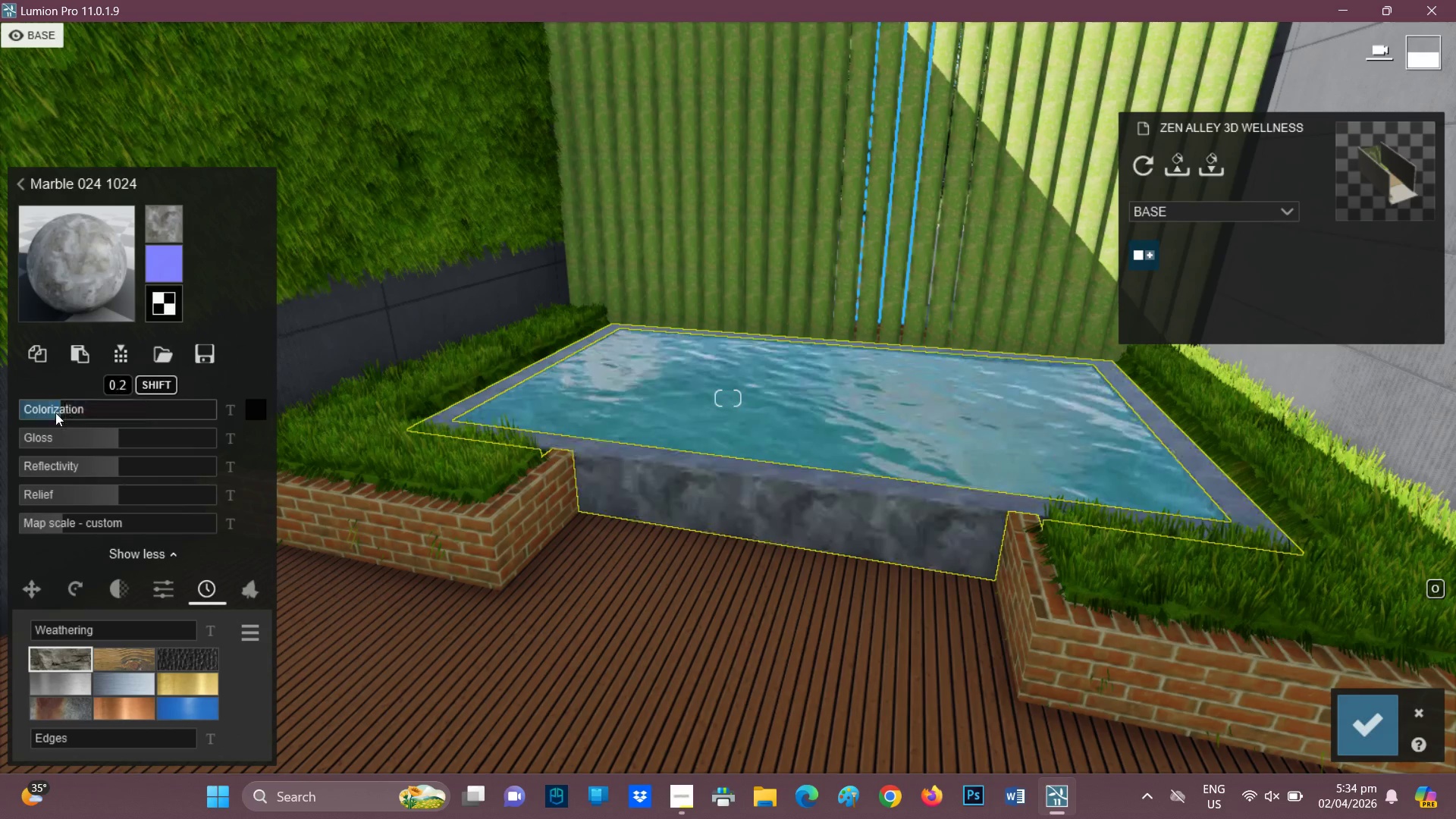 
left_click([53, 411])
 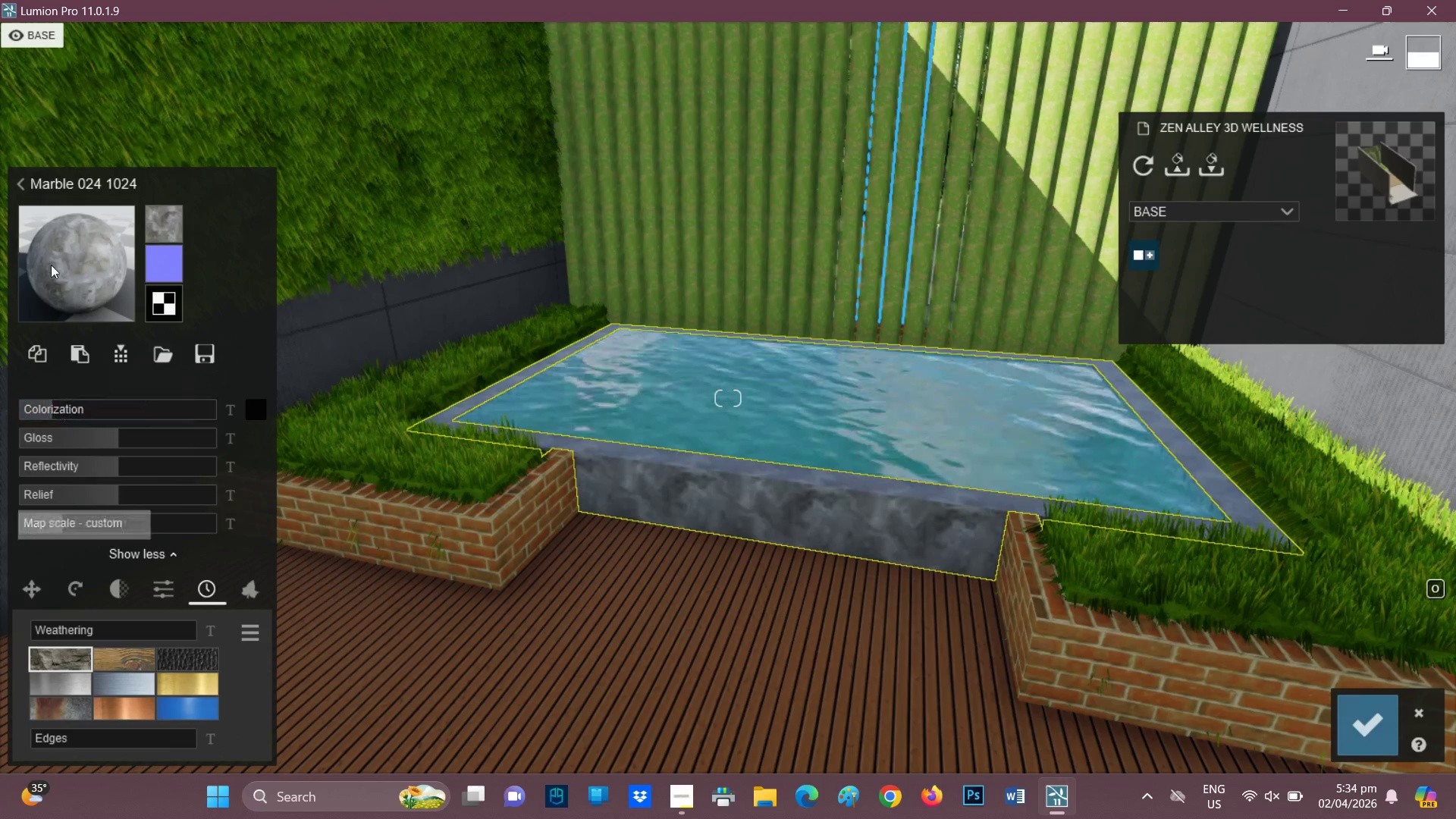 
left_click_drag(start_coordinate=[67, 258], to_coordinate=[67, 262])
 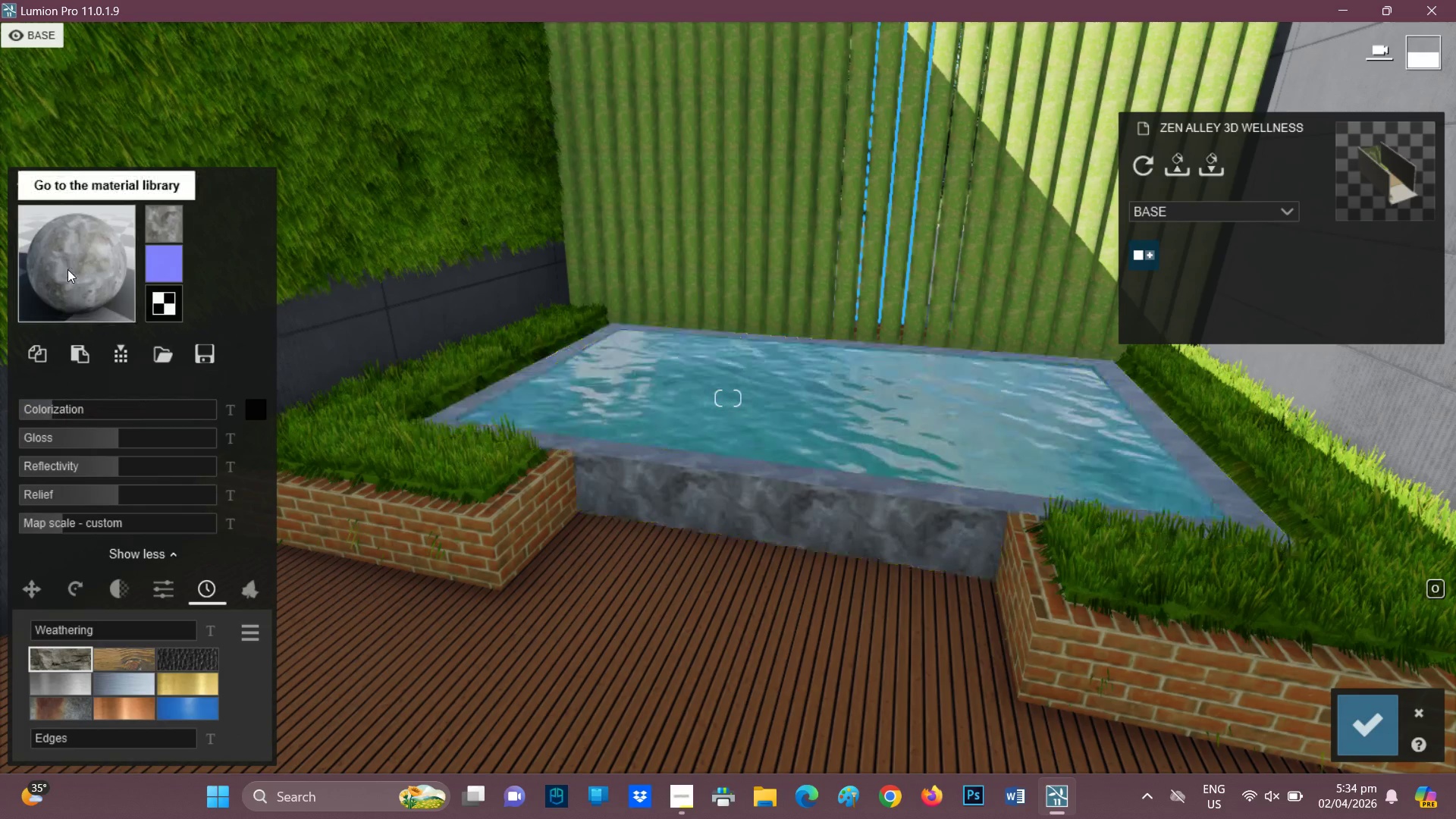 
double_click([67, 269])
 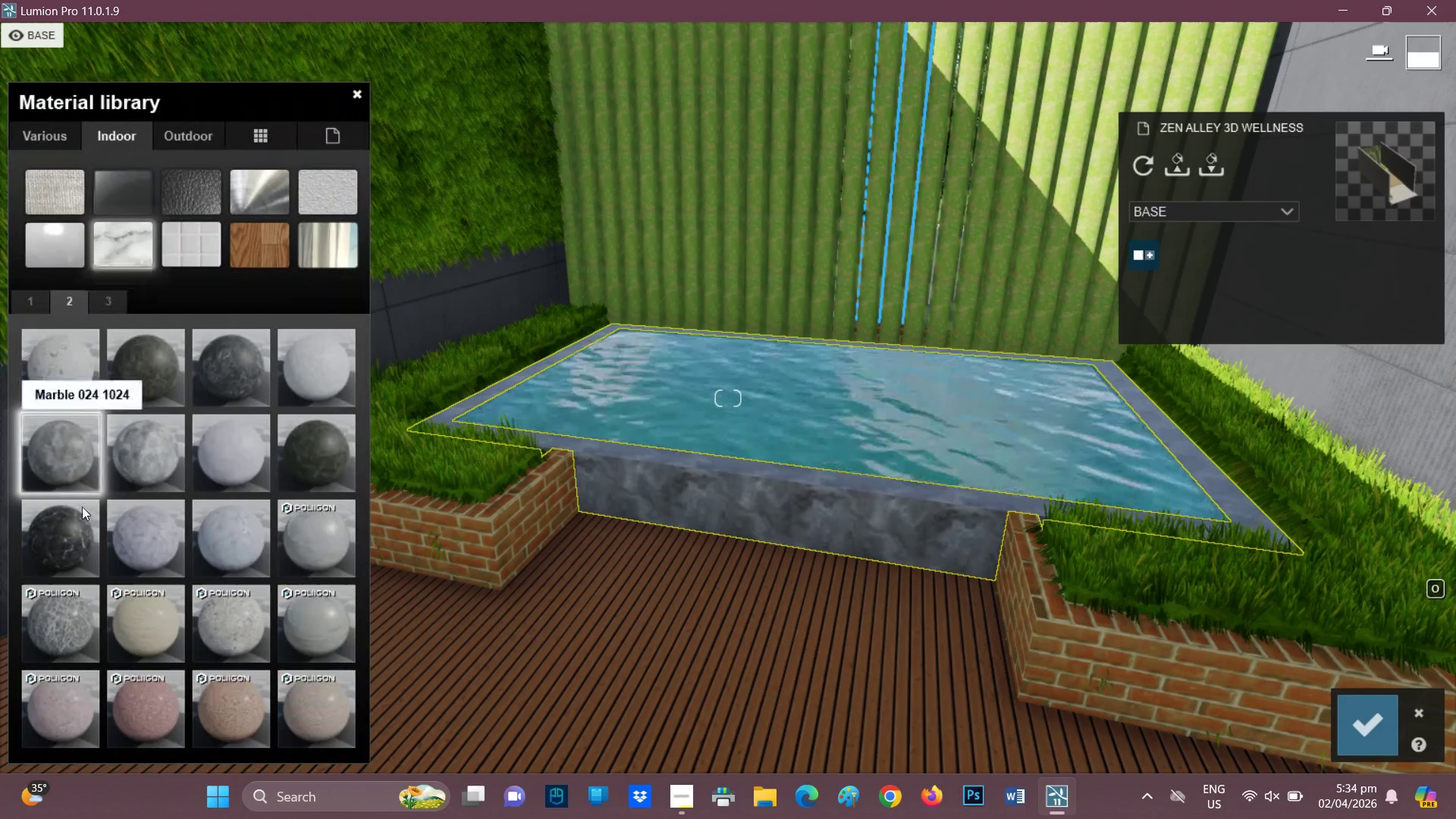 
left_click([78, 522])
 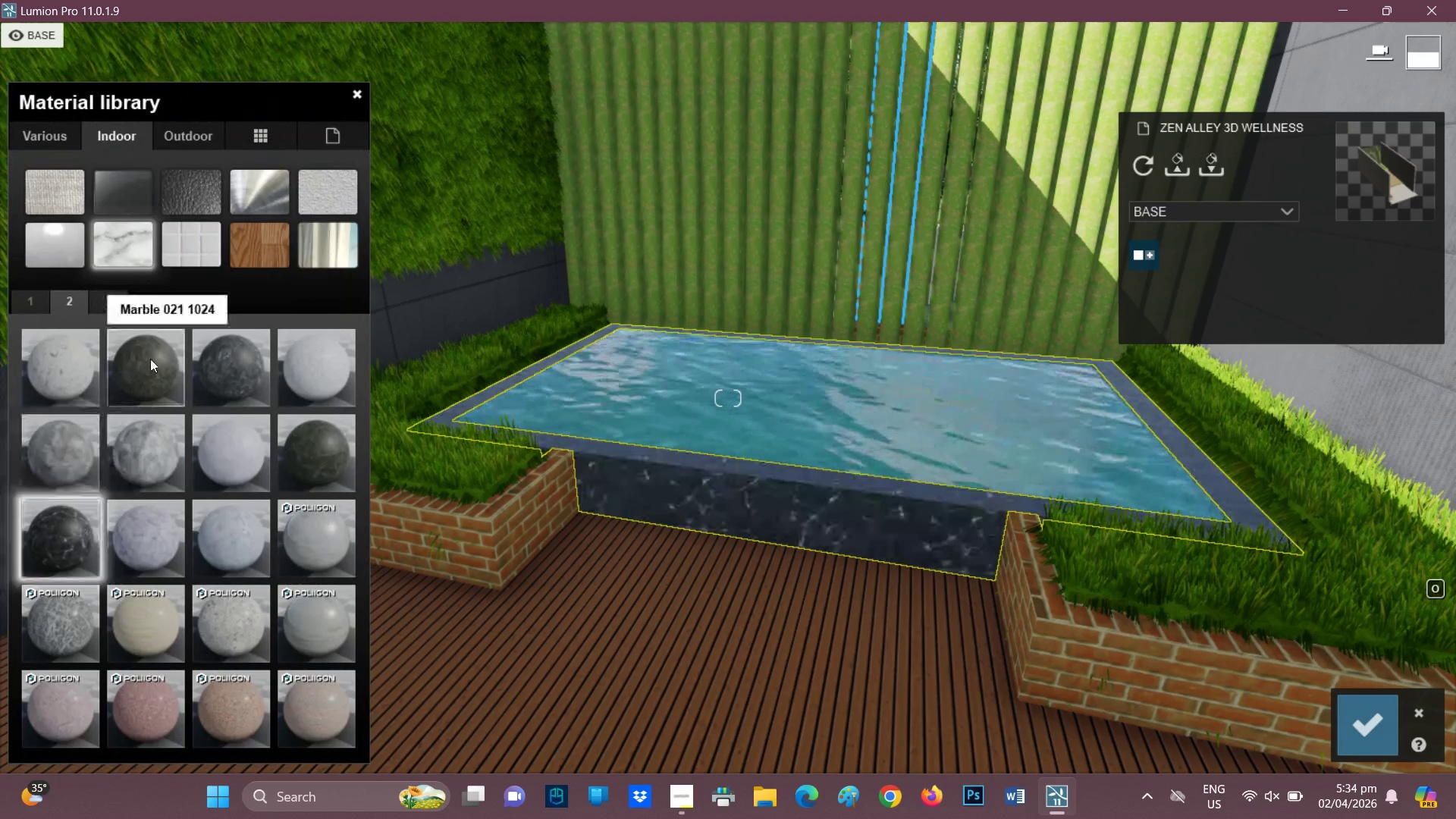 
left_click([151, 359])
 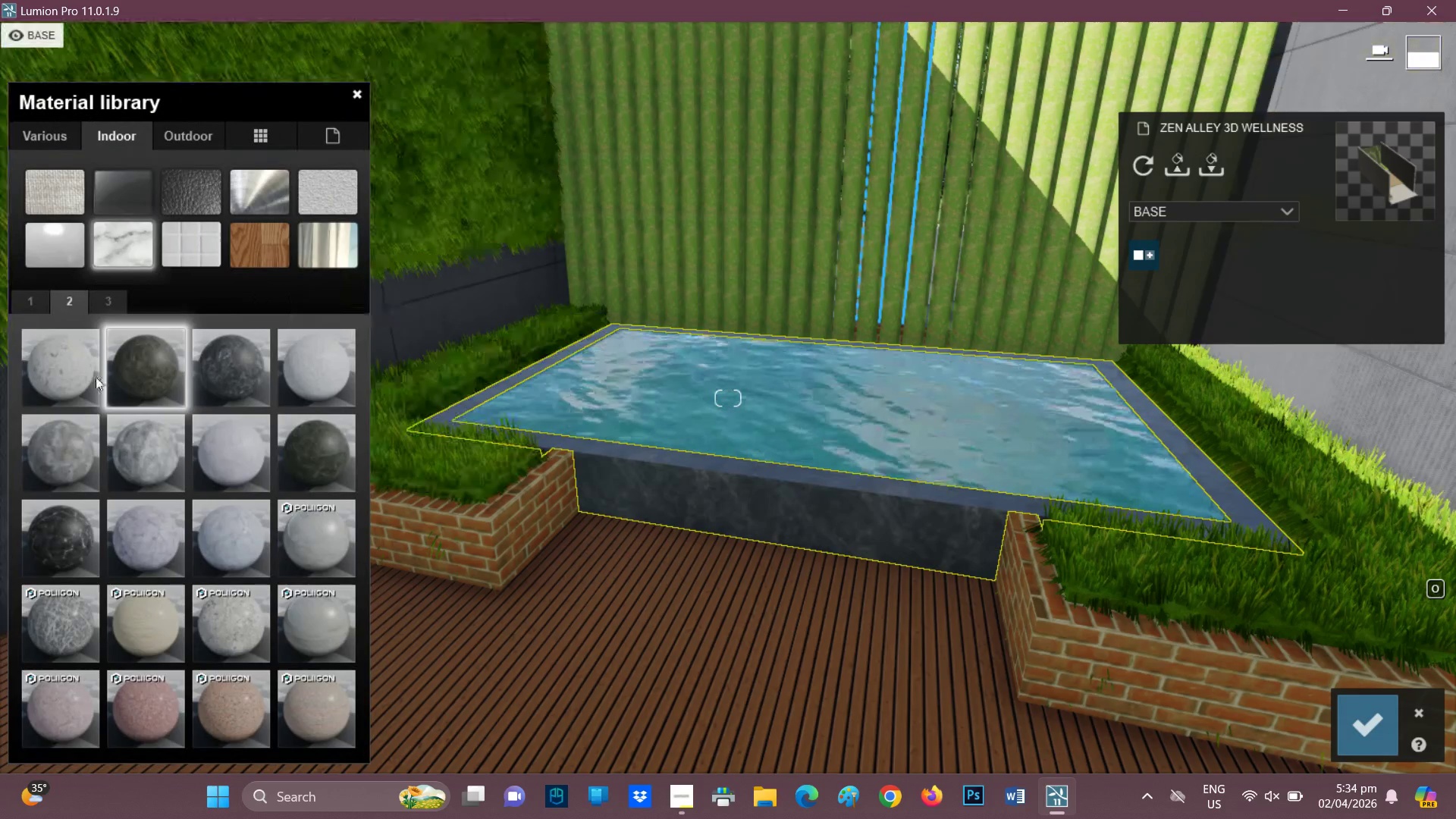 
double_click([144, 374])
 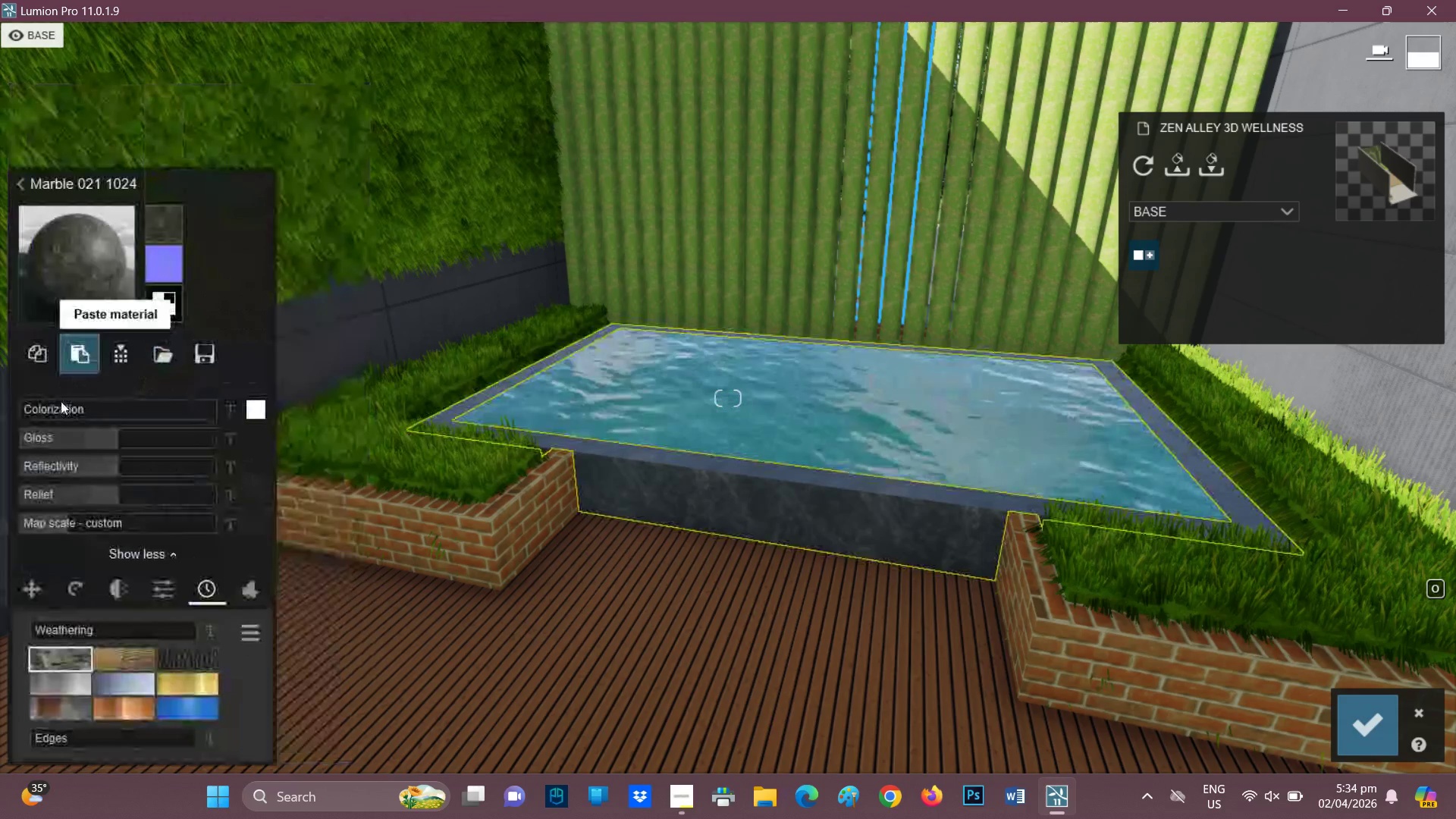 
left_click([49, 413])
 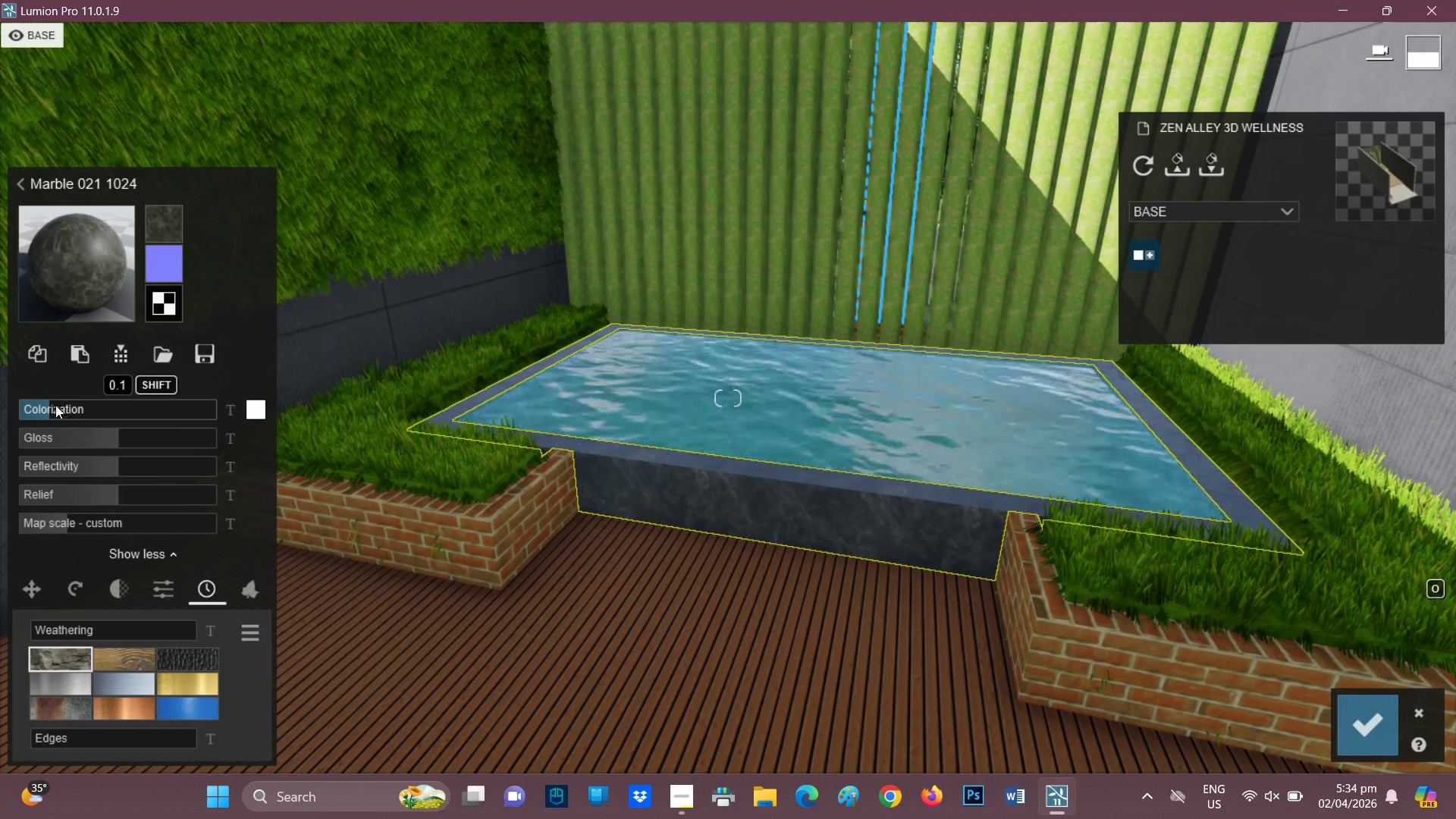 
left_click([36, 409])
 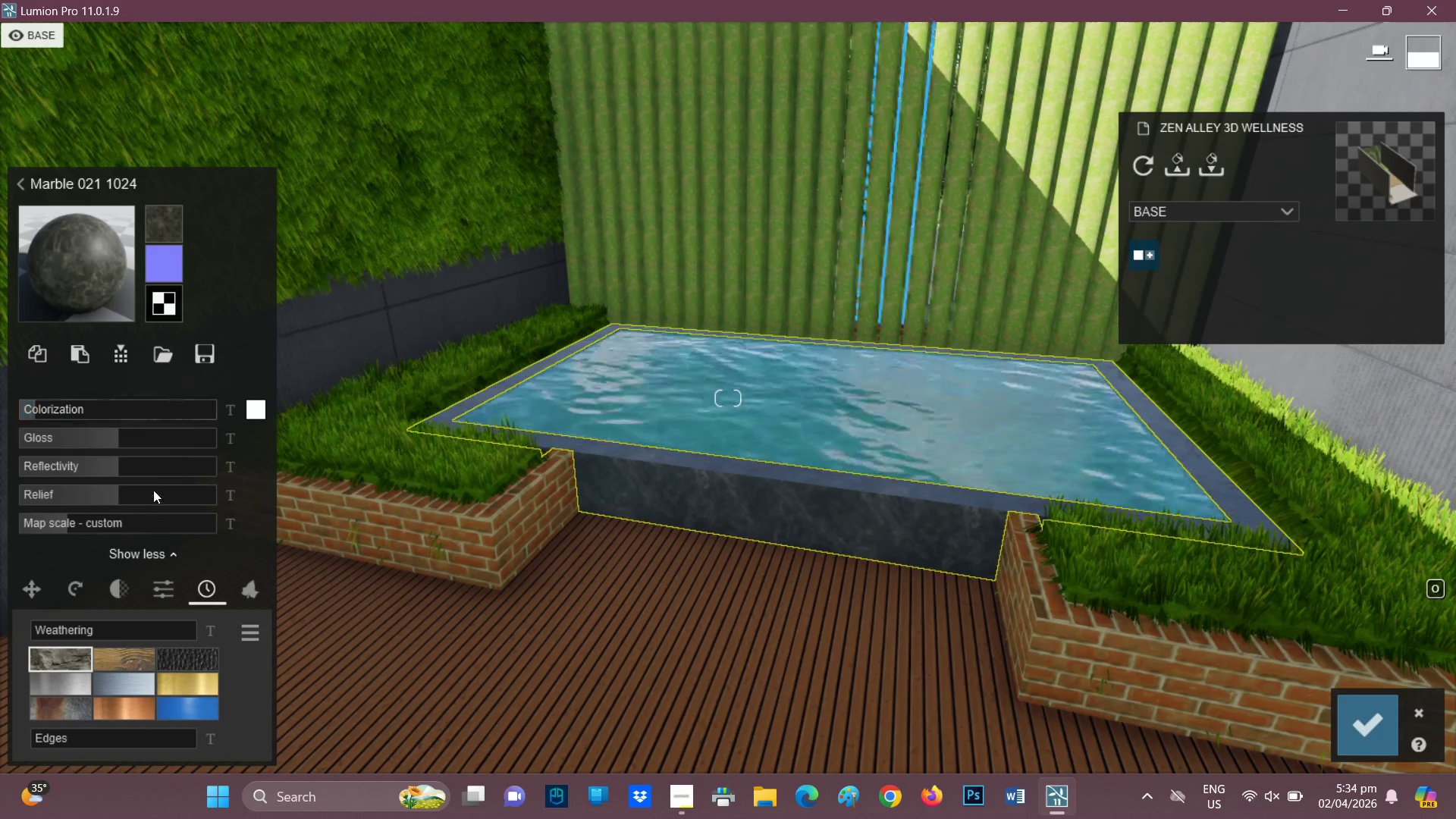 
left_click([153, 488])
 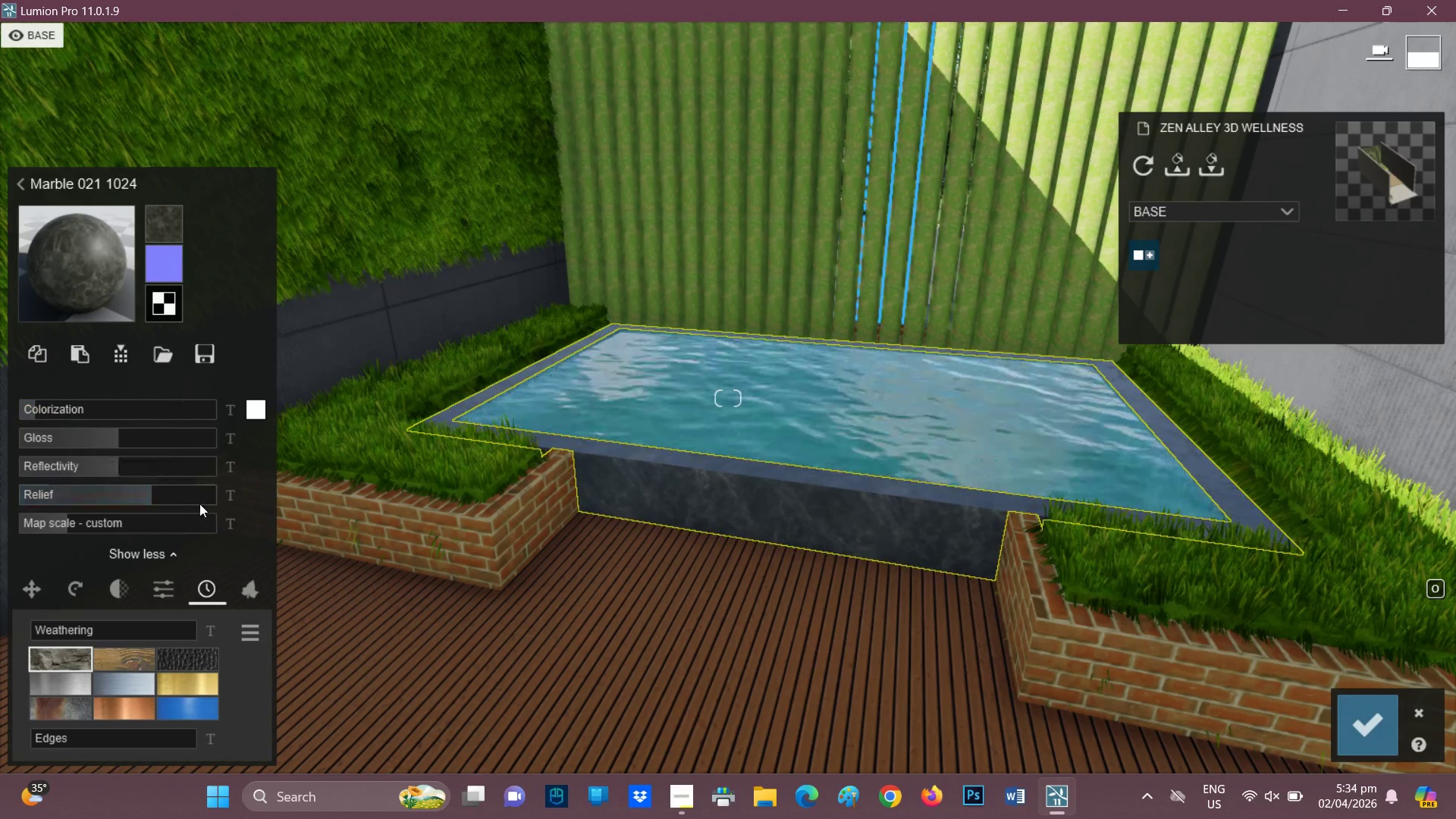 
left_click([197, 500])
 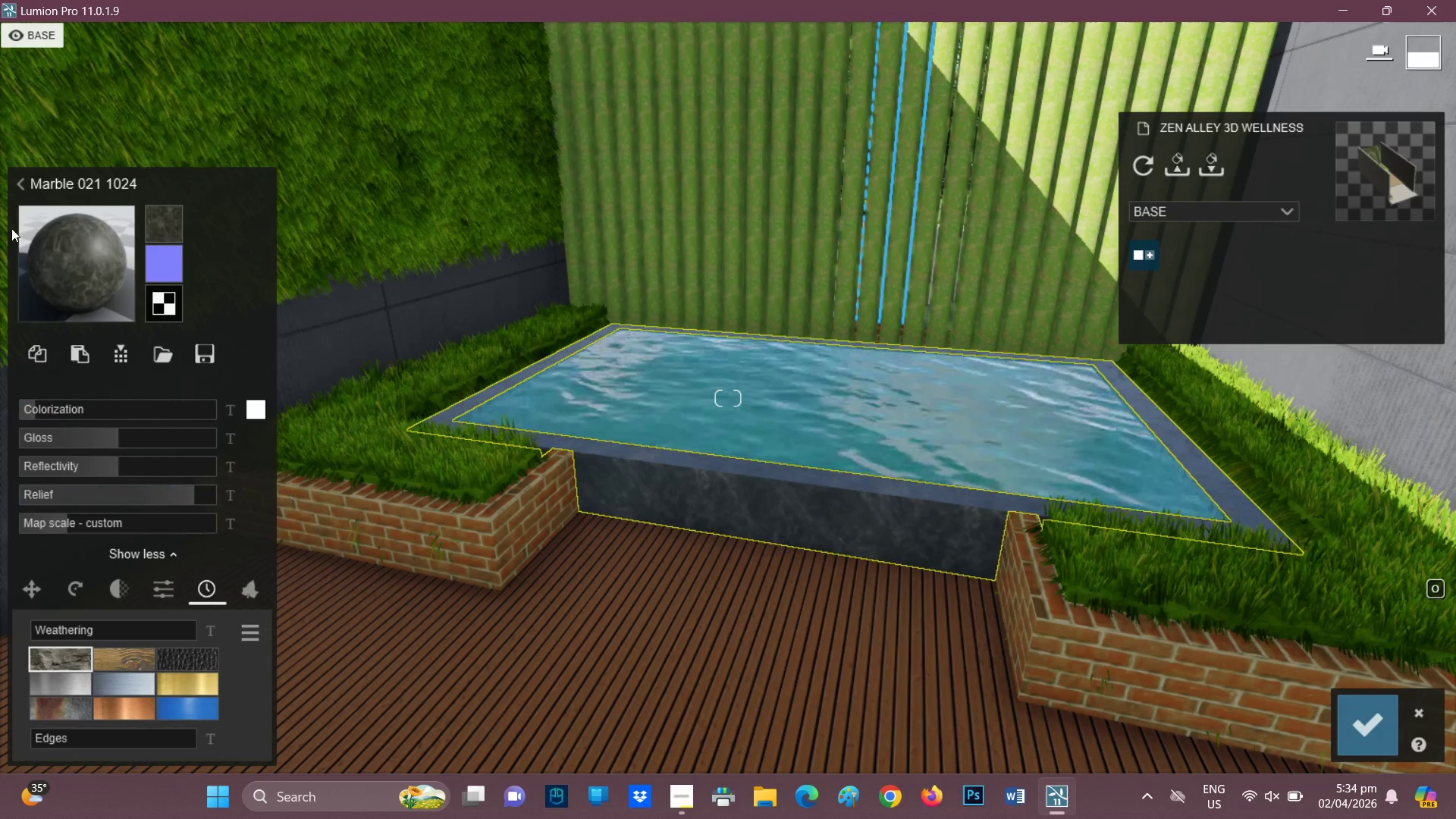 
double_click([105, 260])
 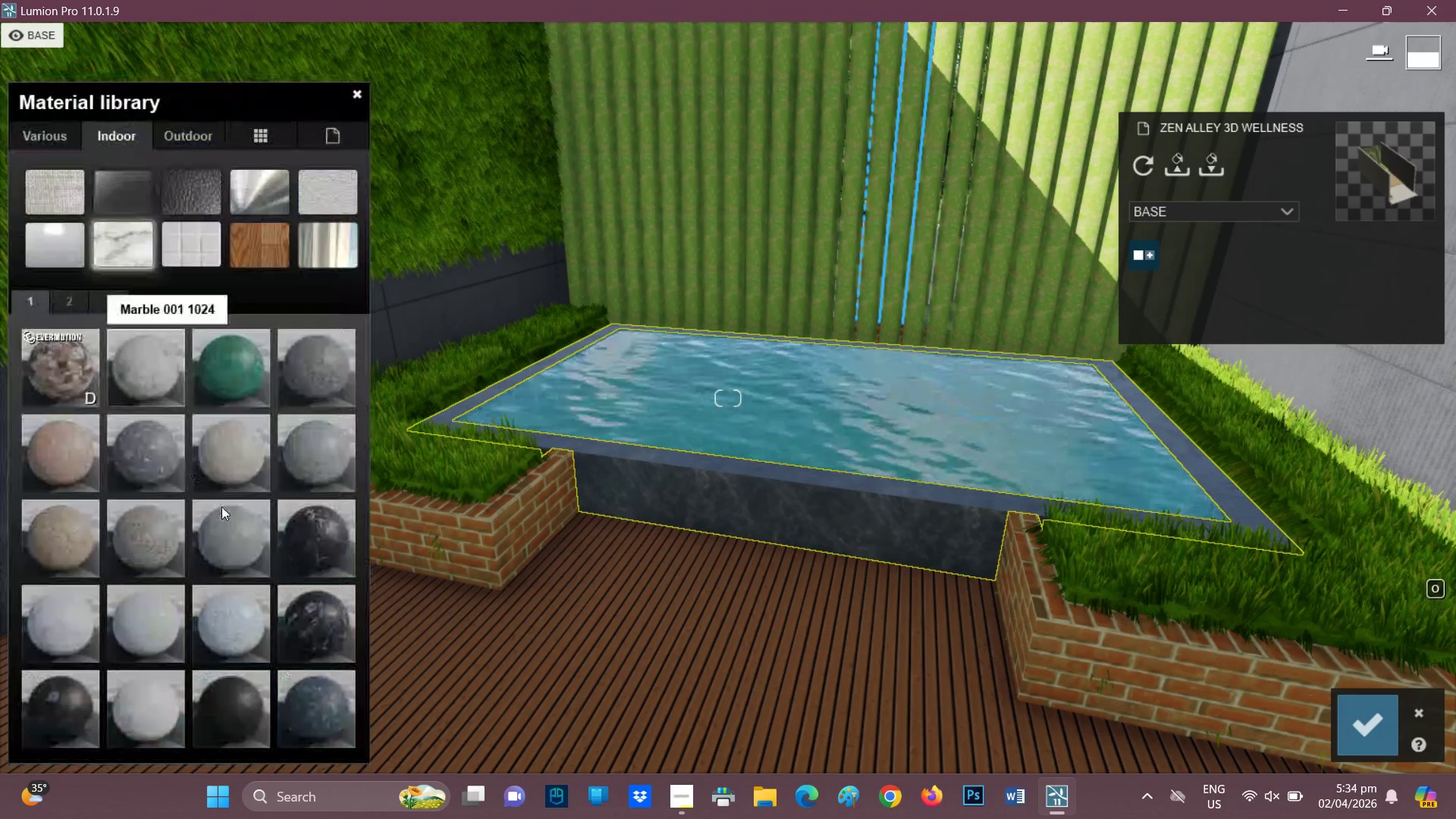 
mouse_move([308, 549])
 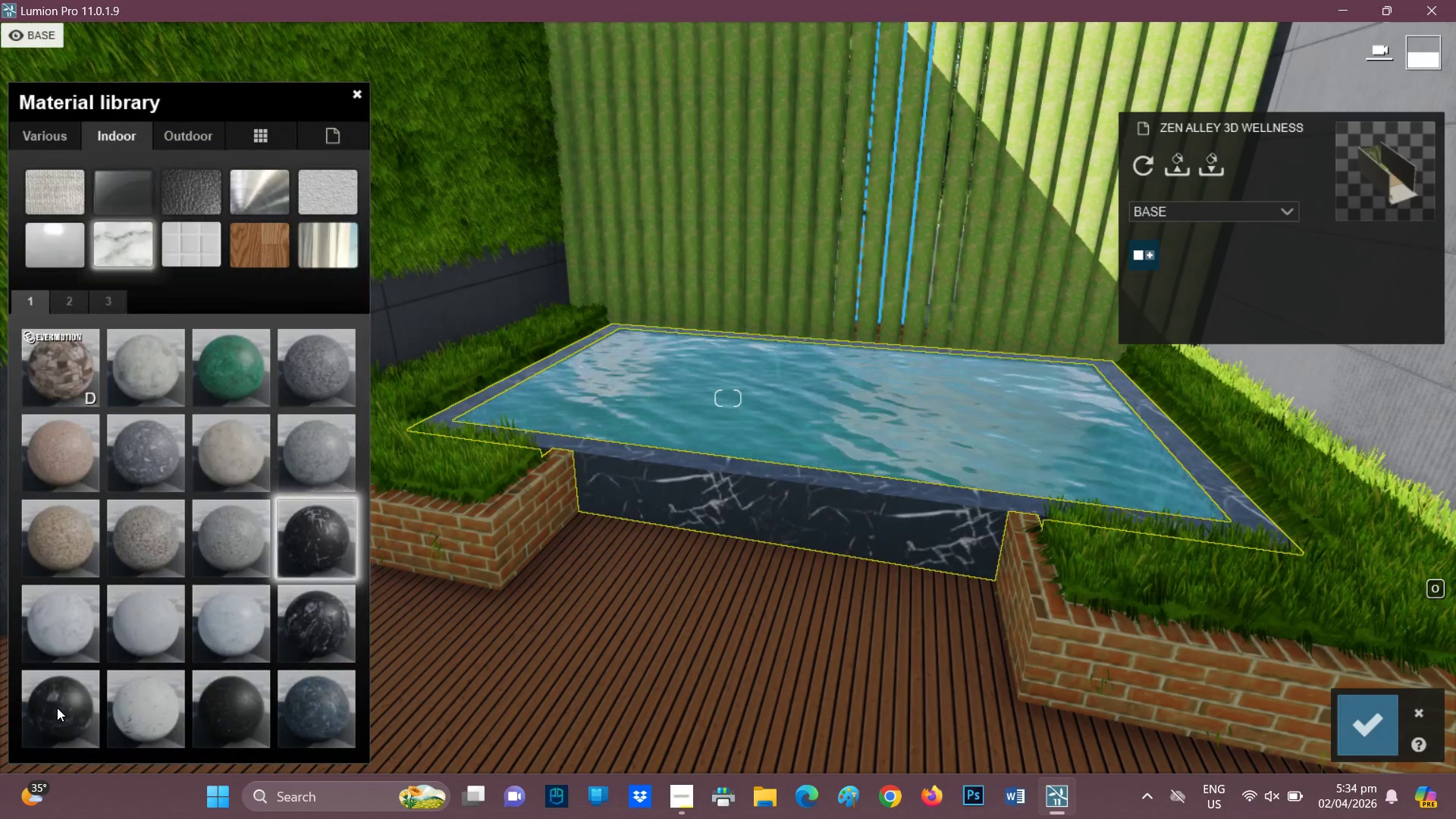 
left_click([57, 707])
 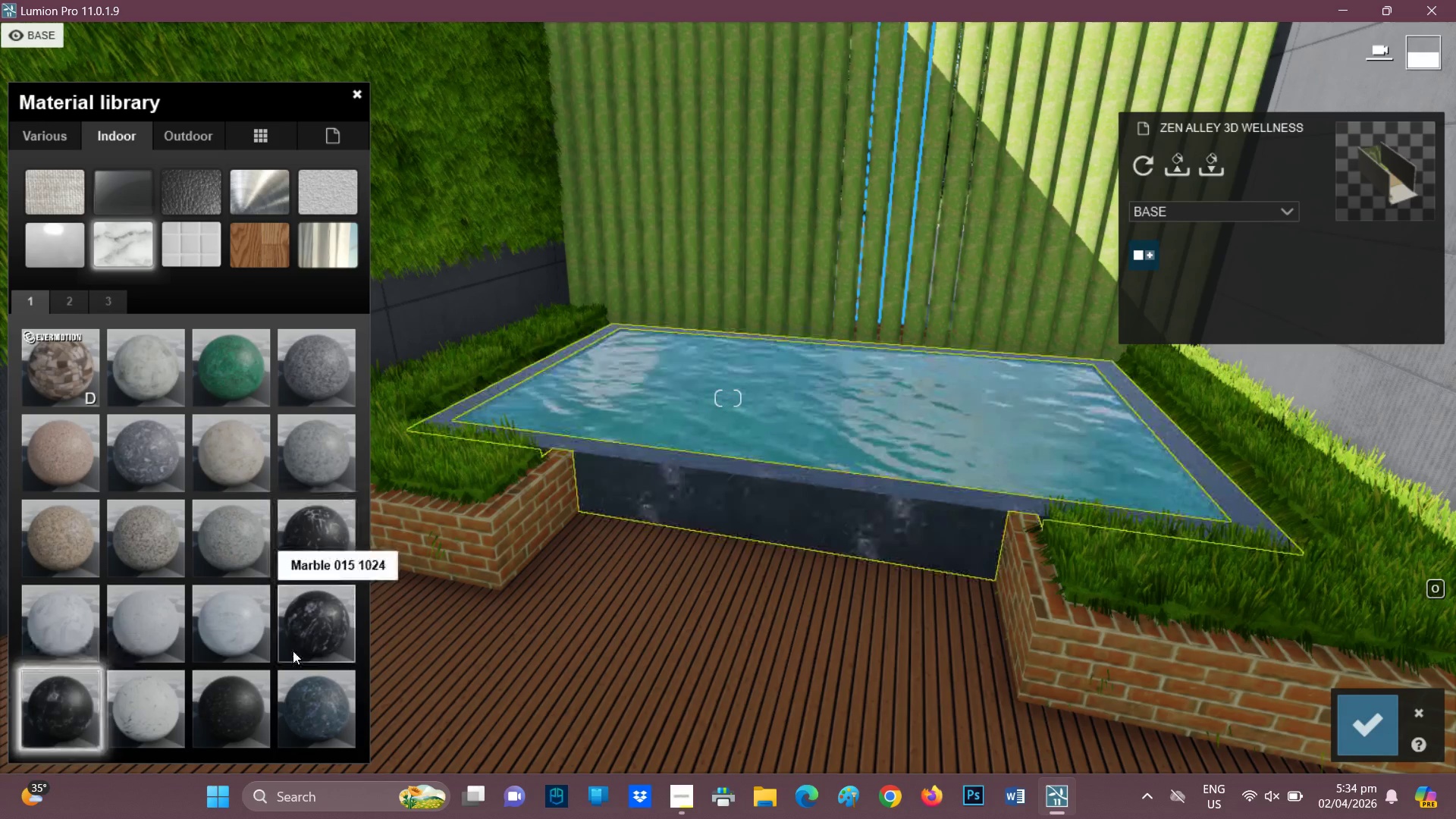 
left_click([307, 644])
 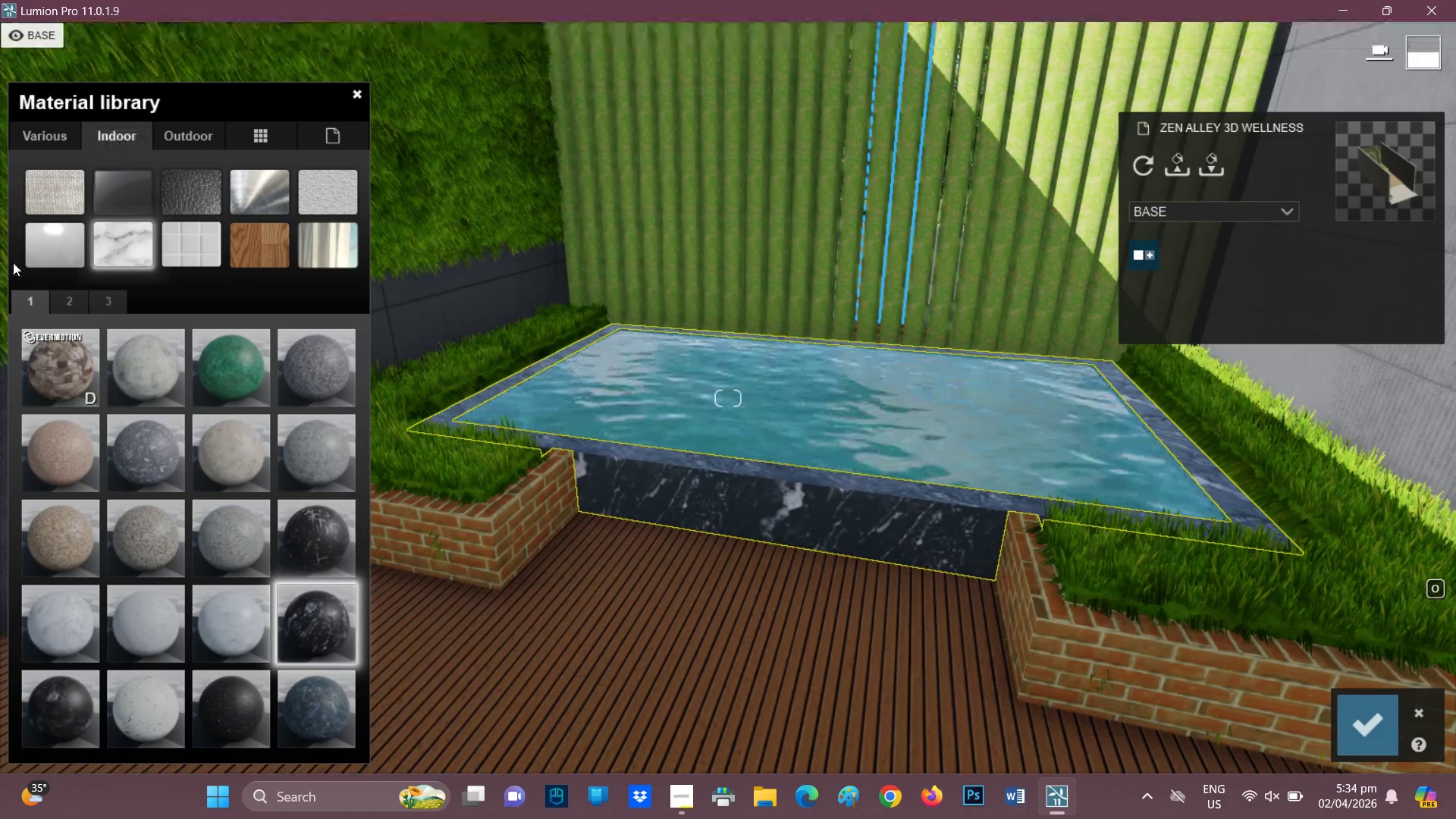 
wait(6.81)
 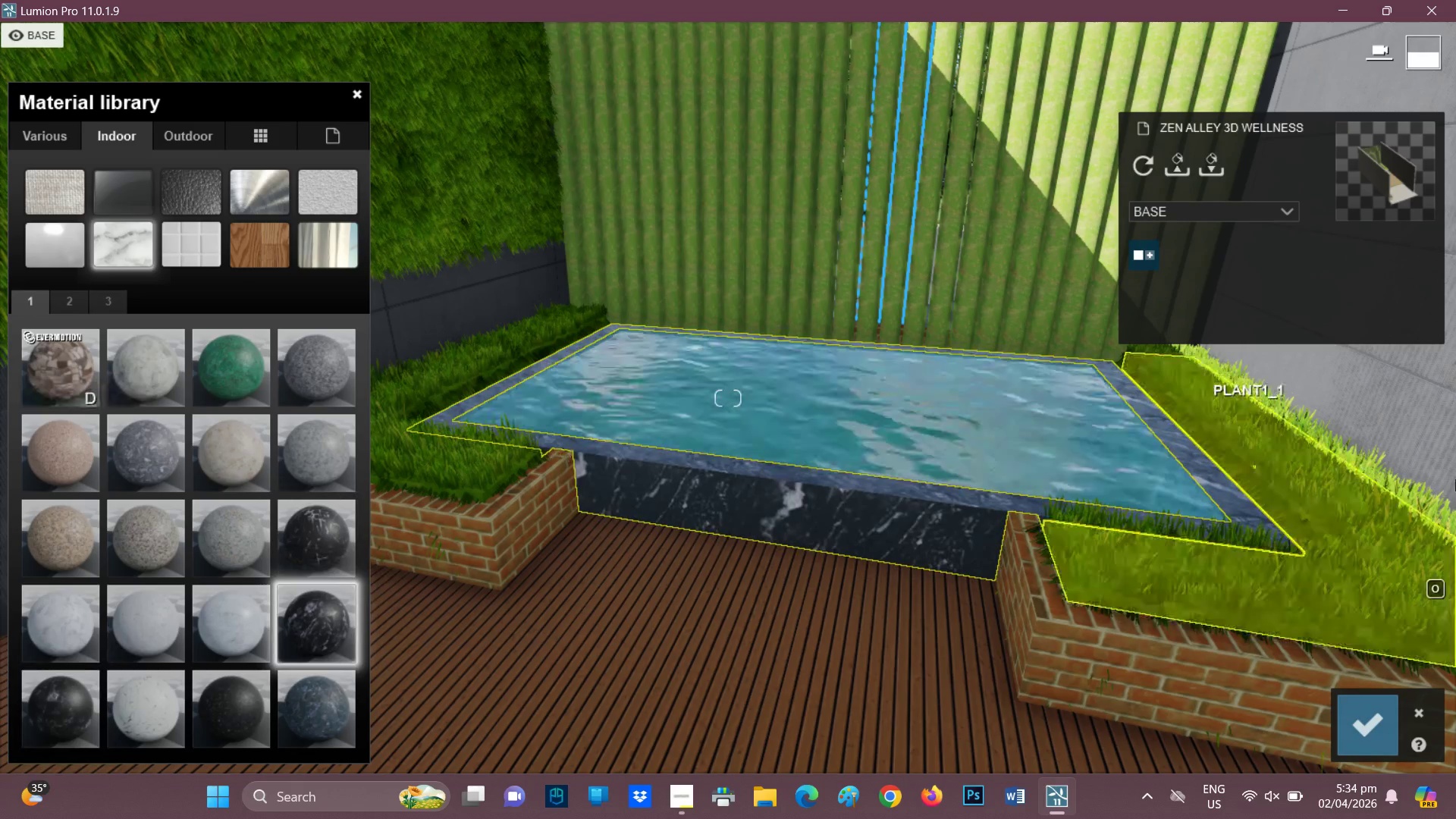 
left_click([71, 300])
 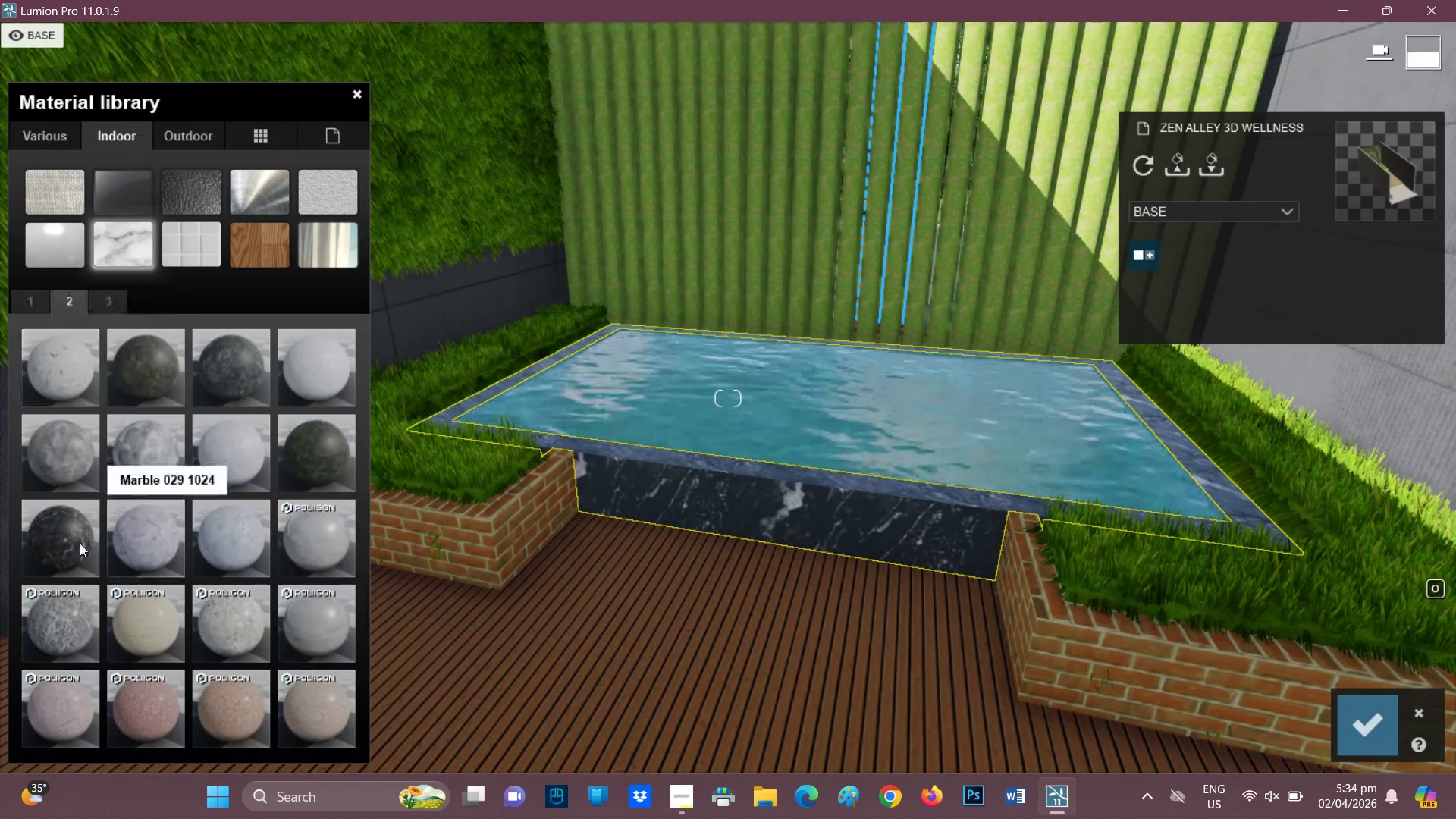 
left_click([76, 541])
 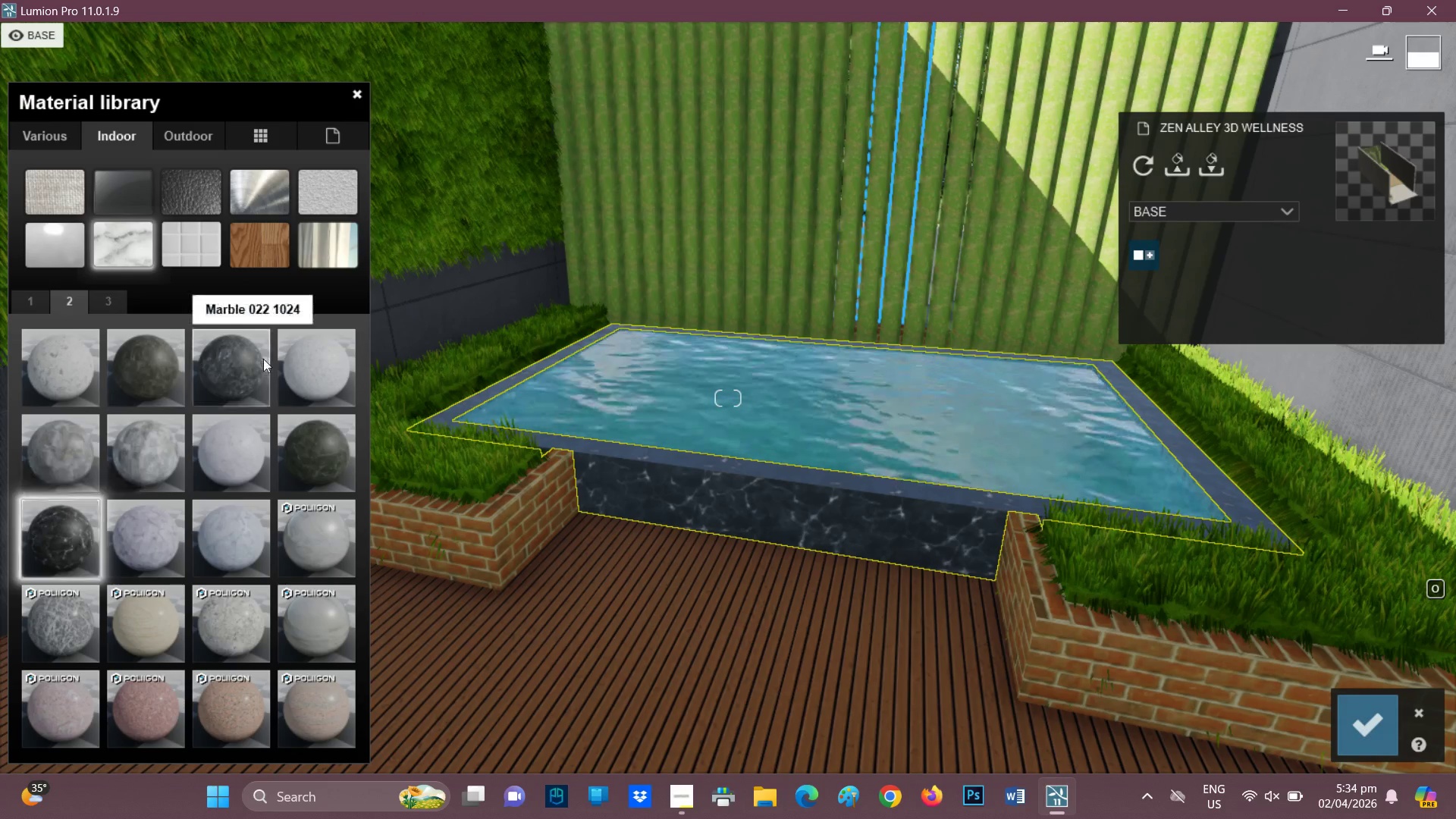 
left_click([138, 367])
 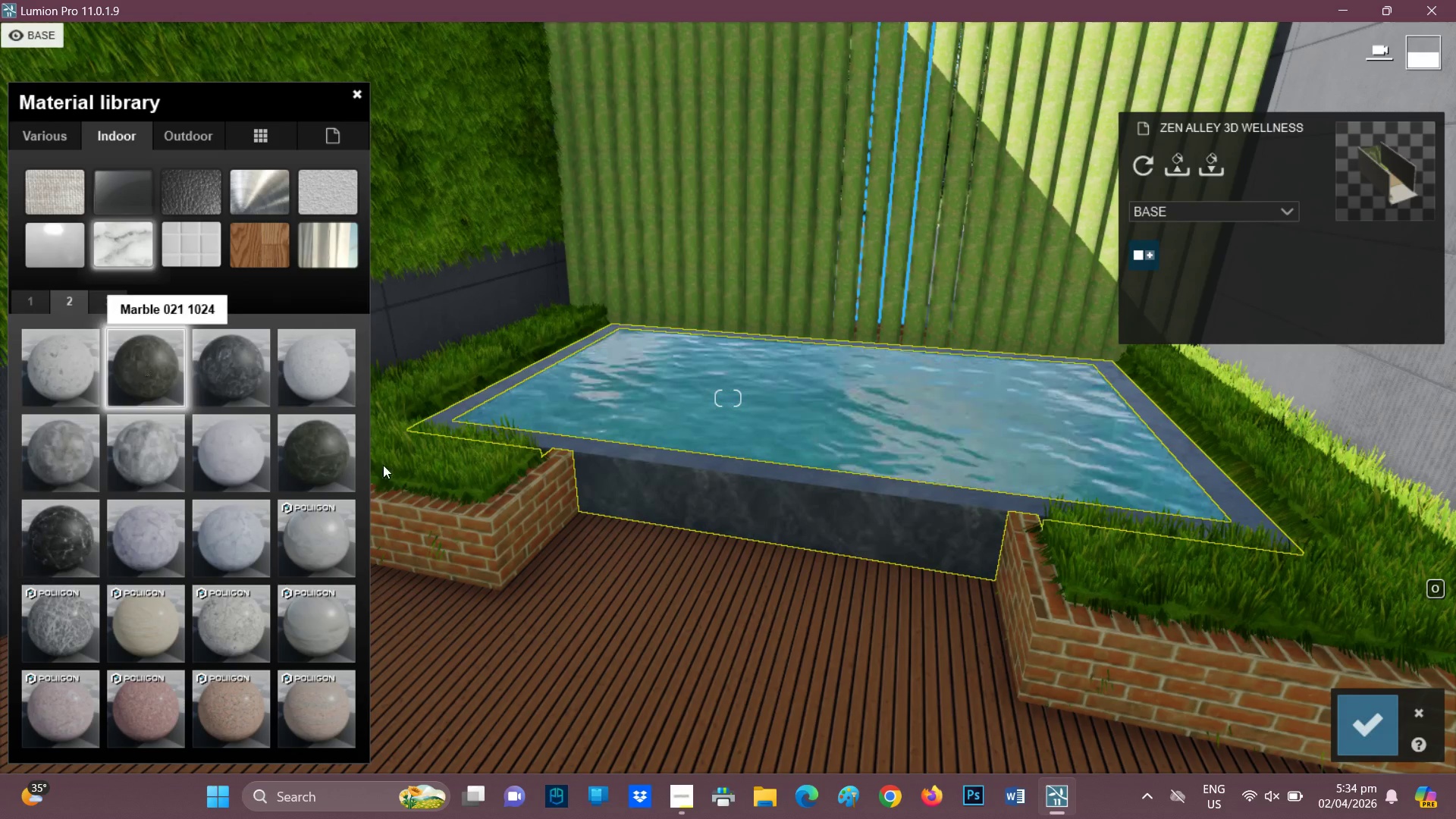 
left_click([326, 442])
 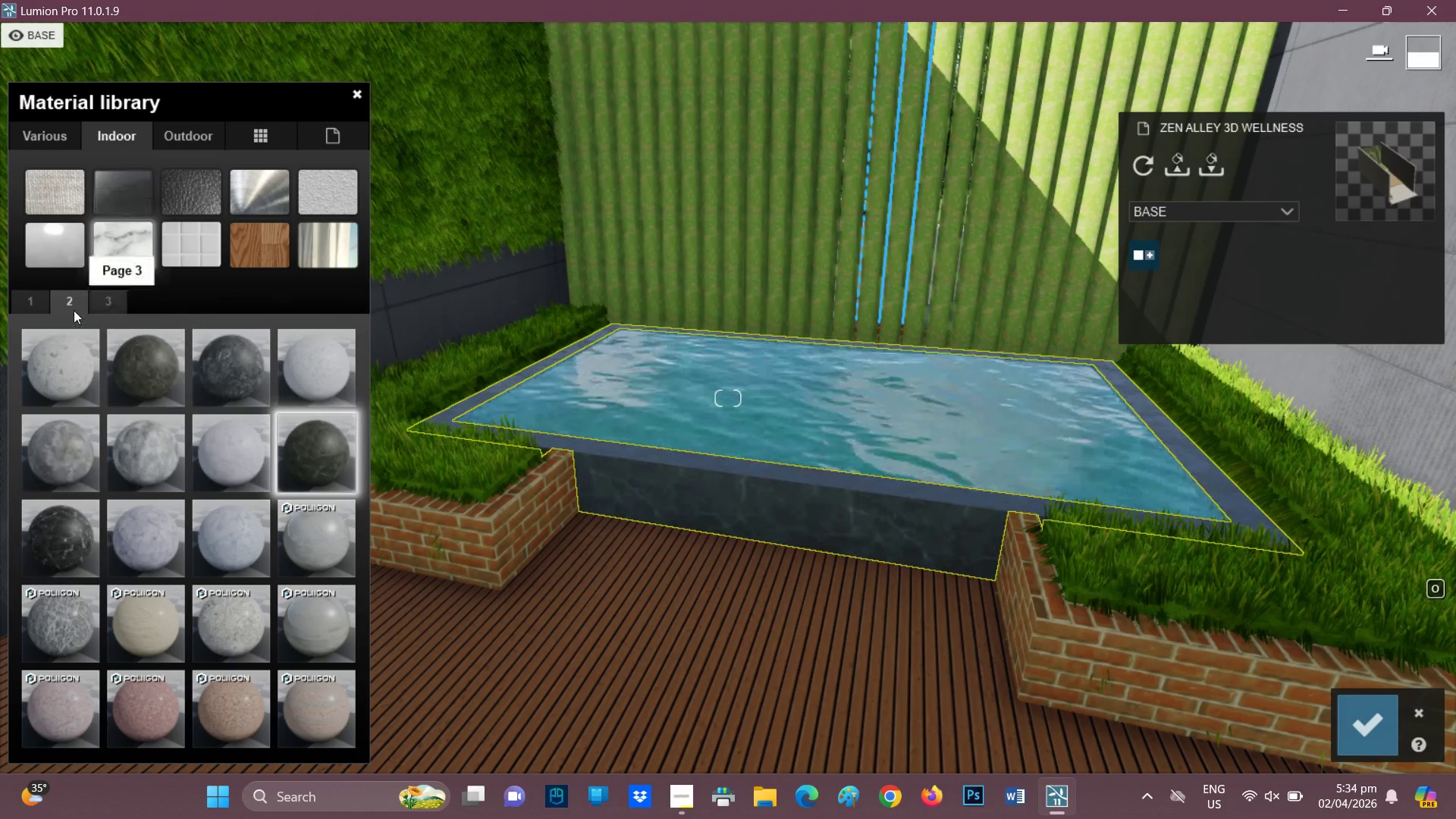 
left_click([33, 293])
 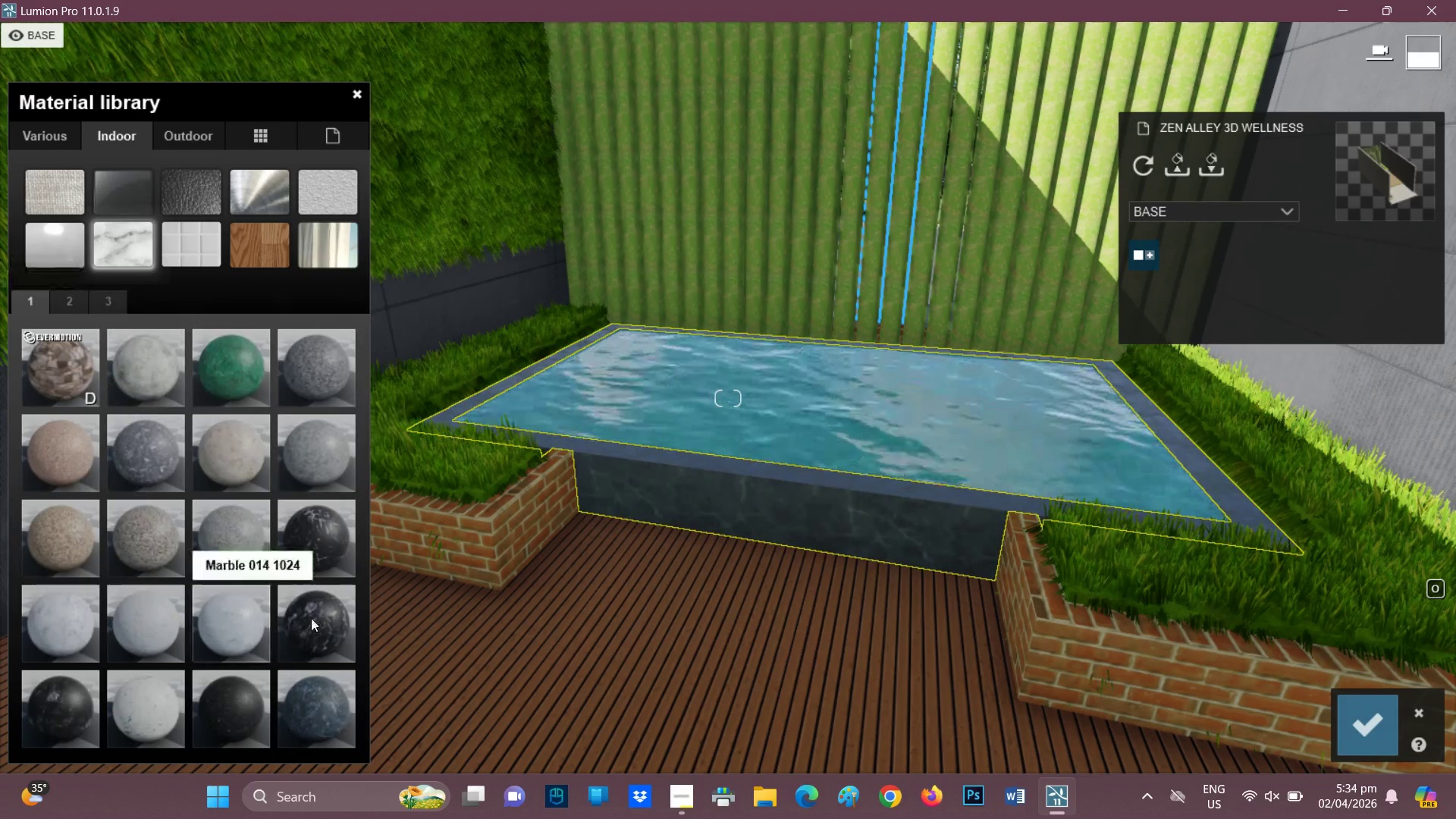 
left_click([343, 635])
 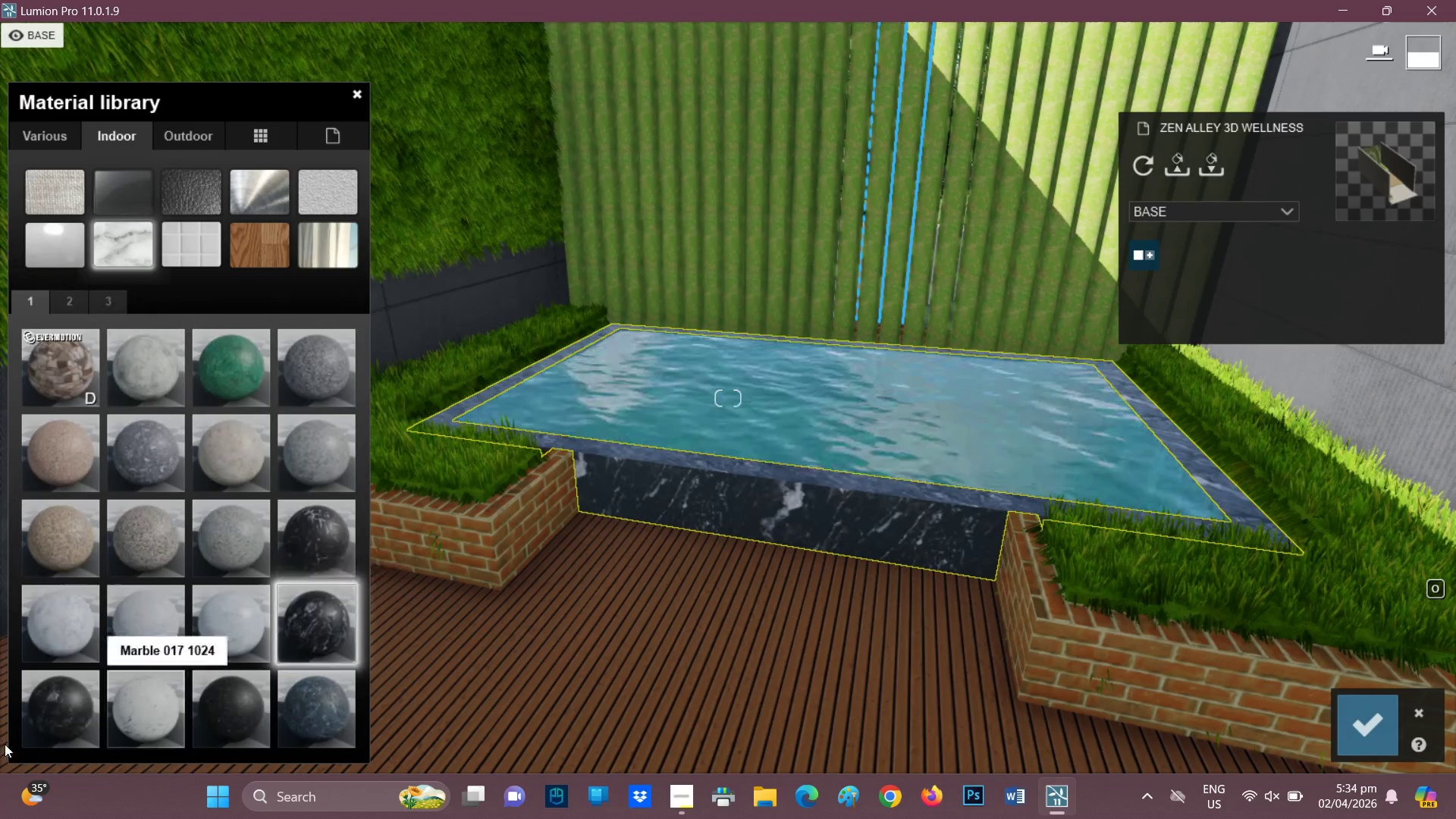 
left_click([79, 709])
 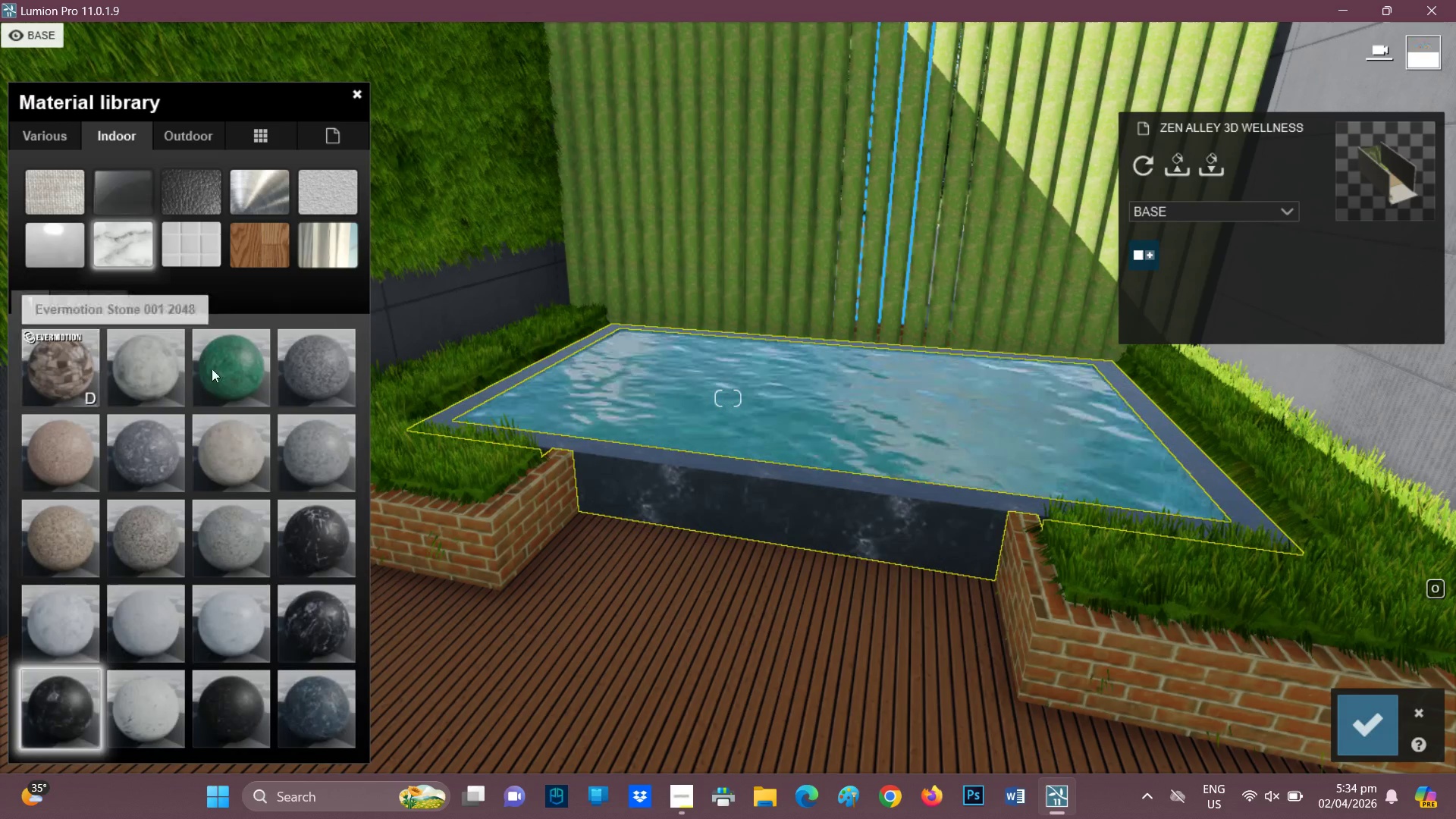 
left_click([46, 461])
 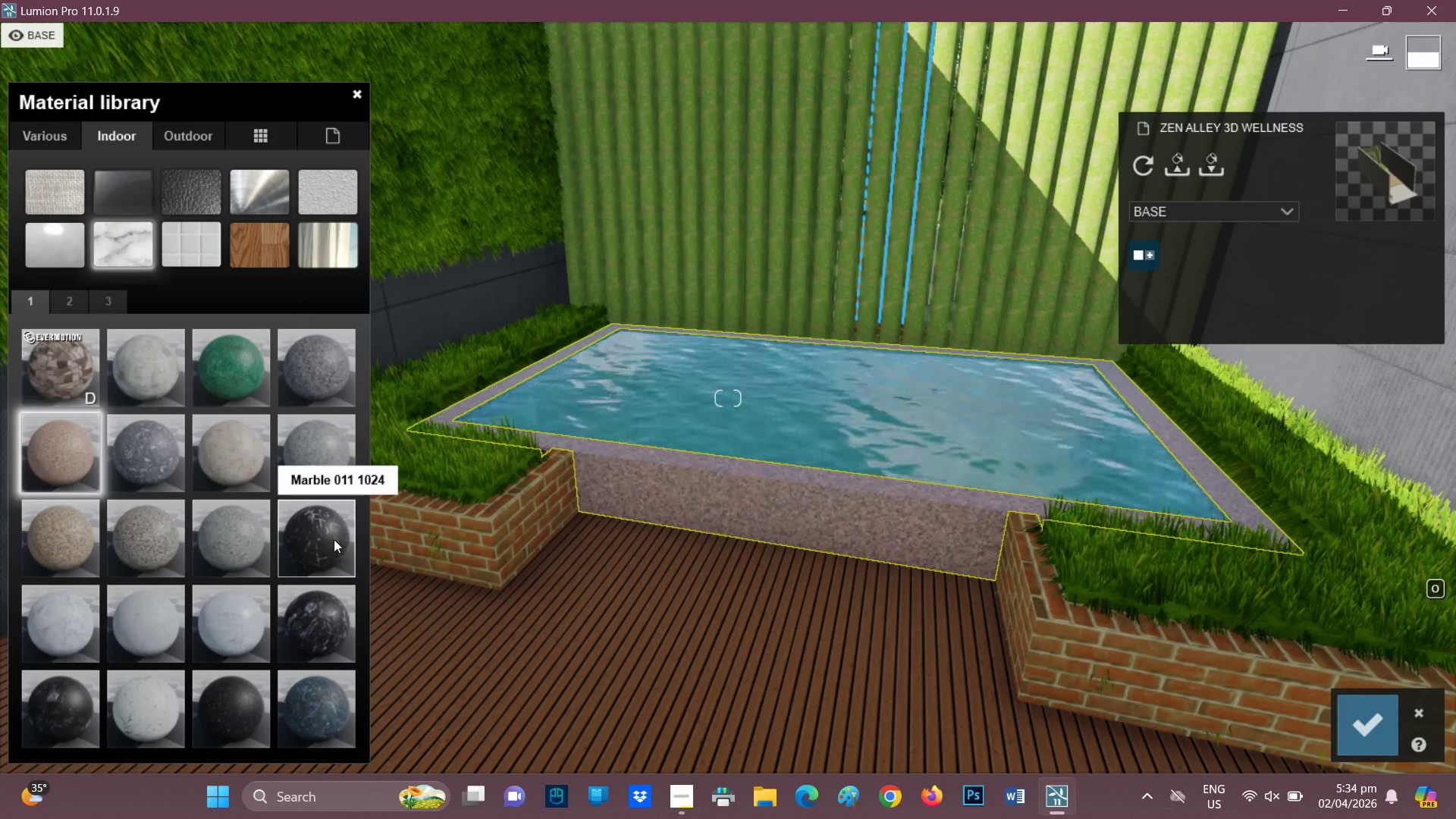 
left_click([311, 630])
 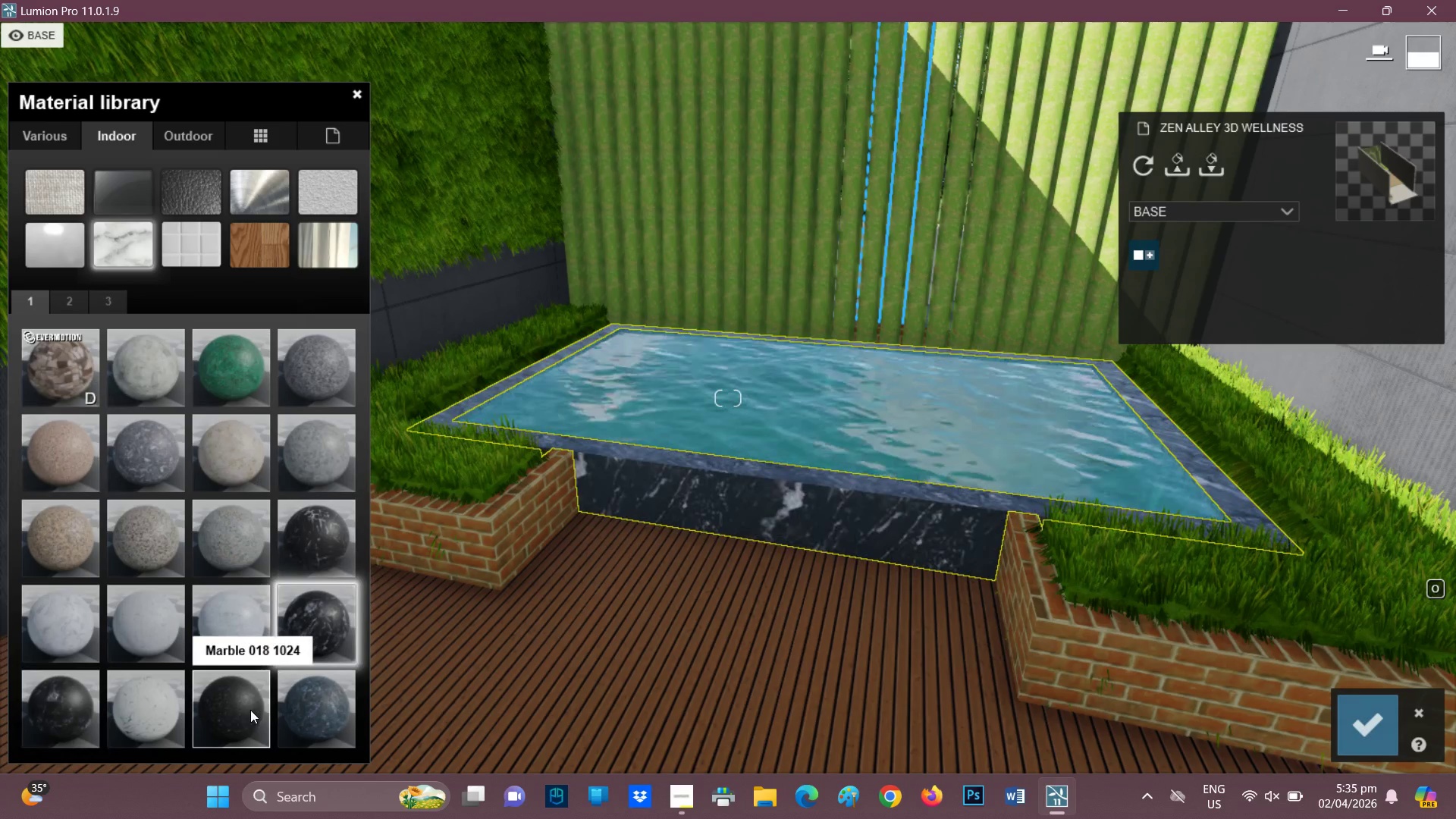 
left_click([250, 710])
 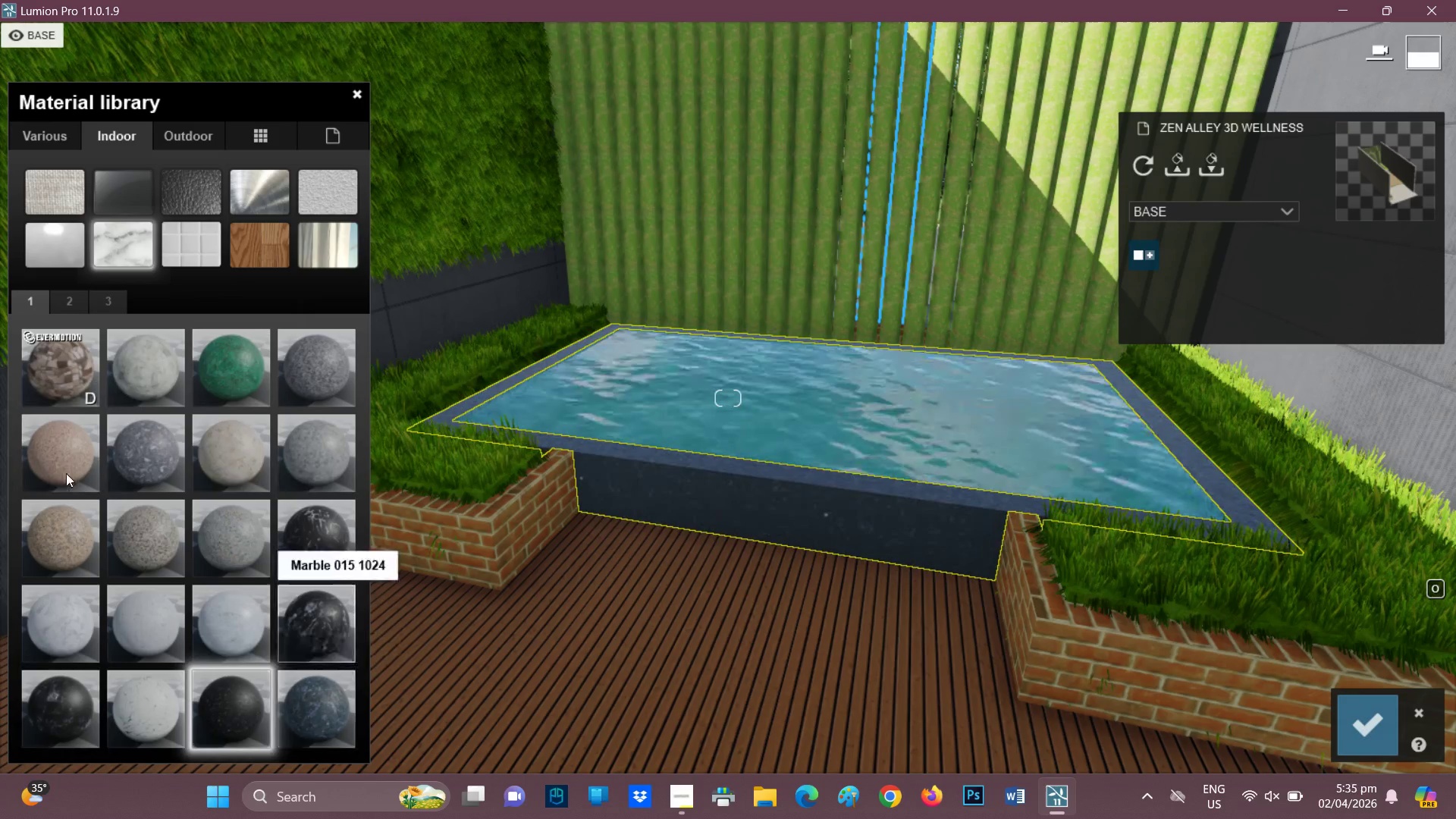 
left_click([67, 457])
 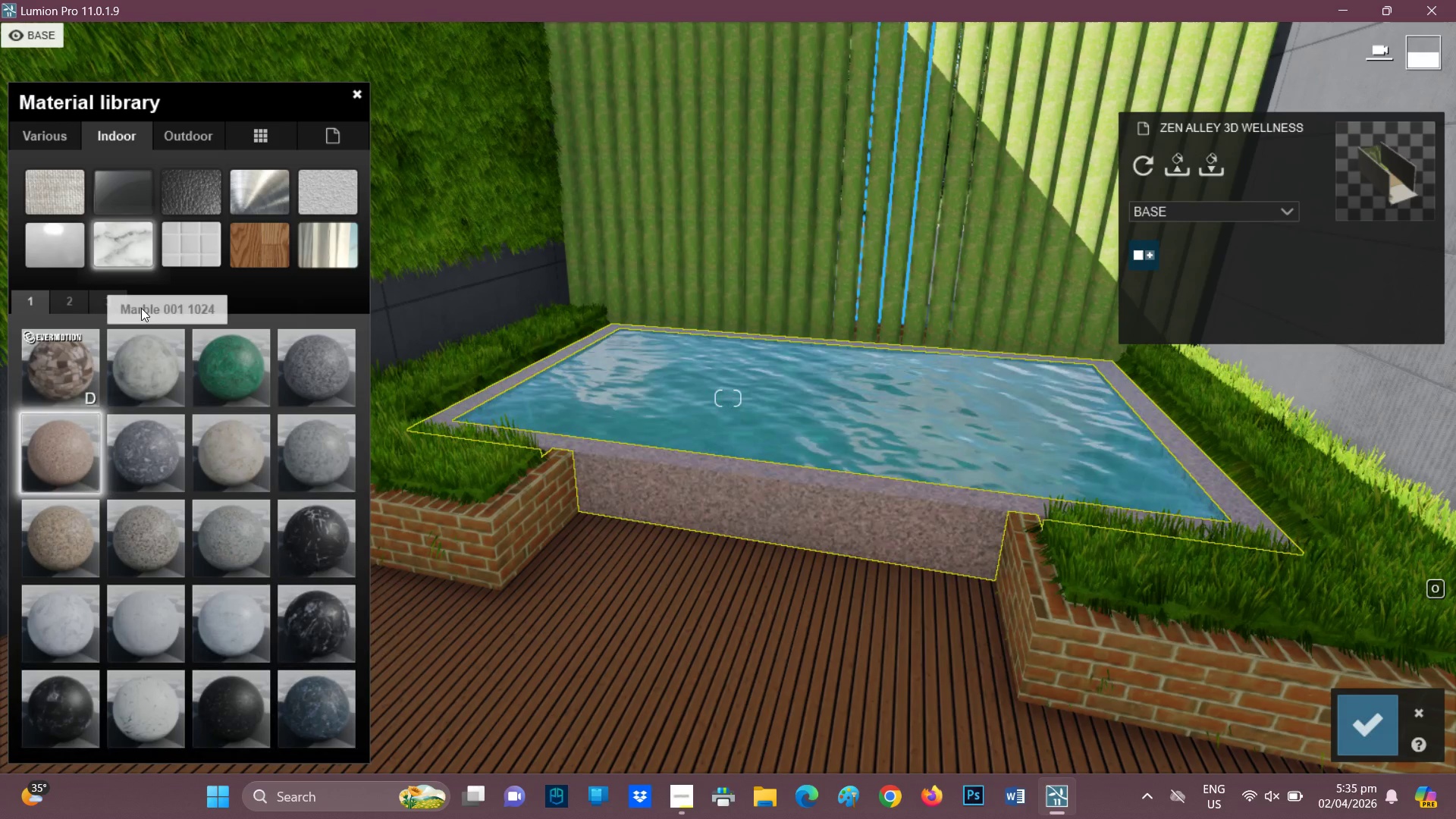 
left_click([115, 301])
 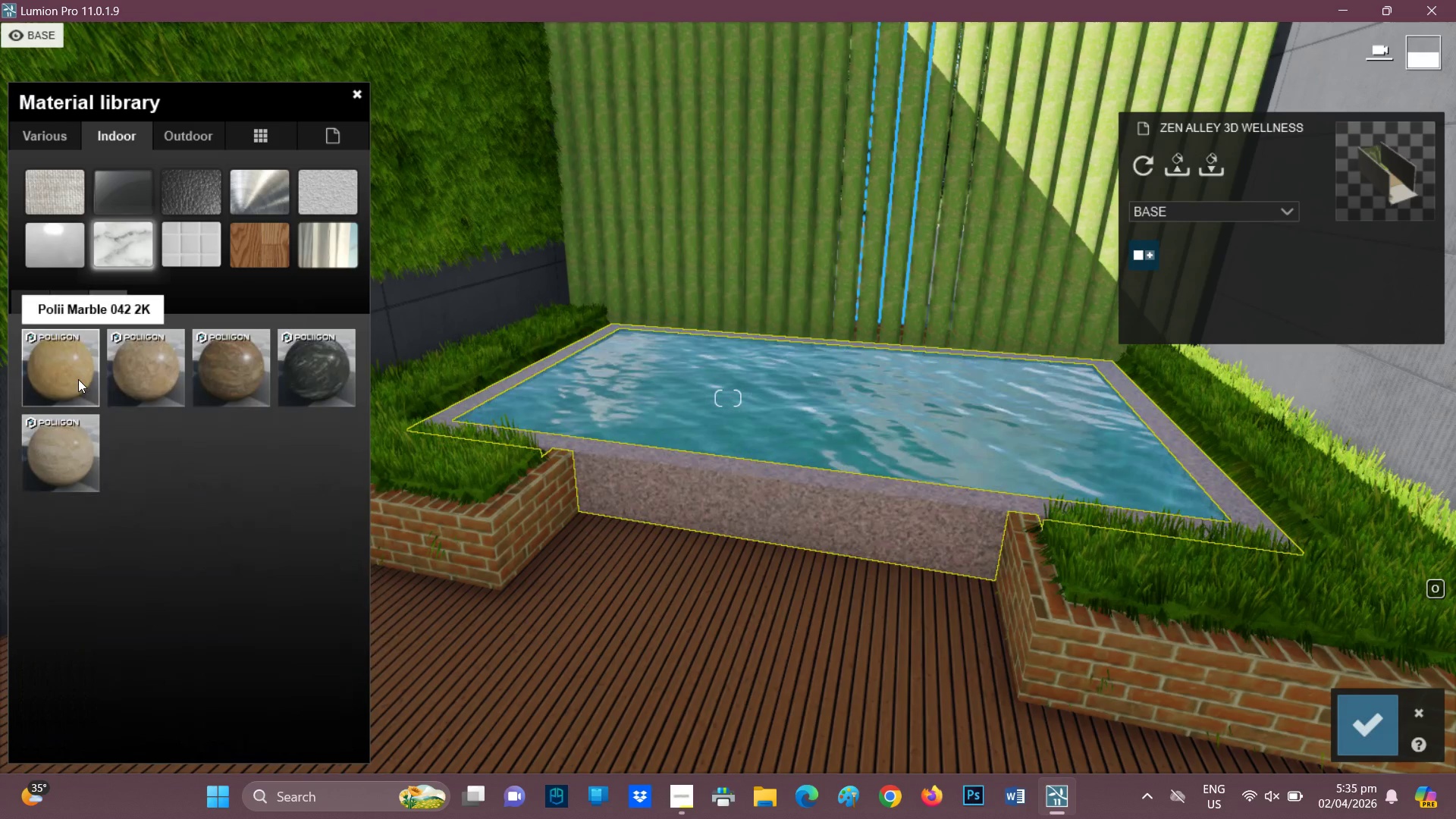 
left_click([77, 379])
 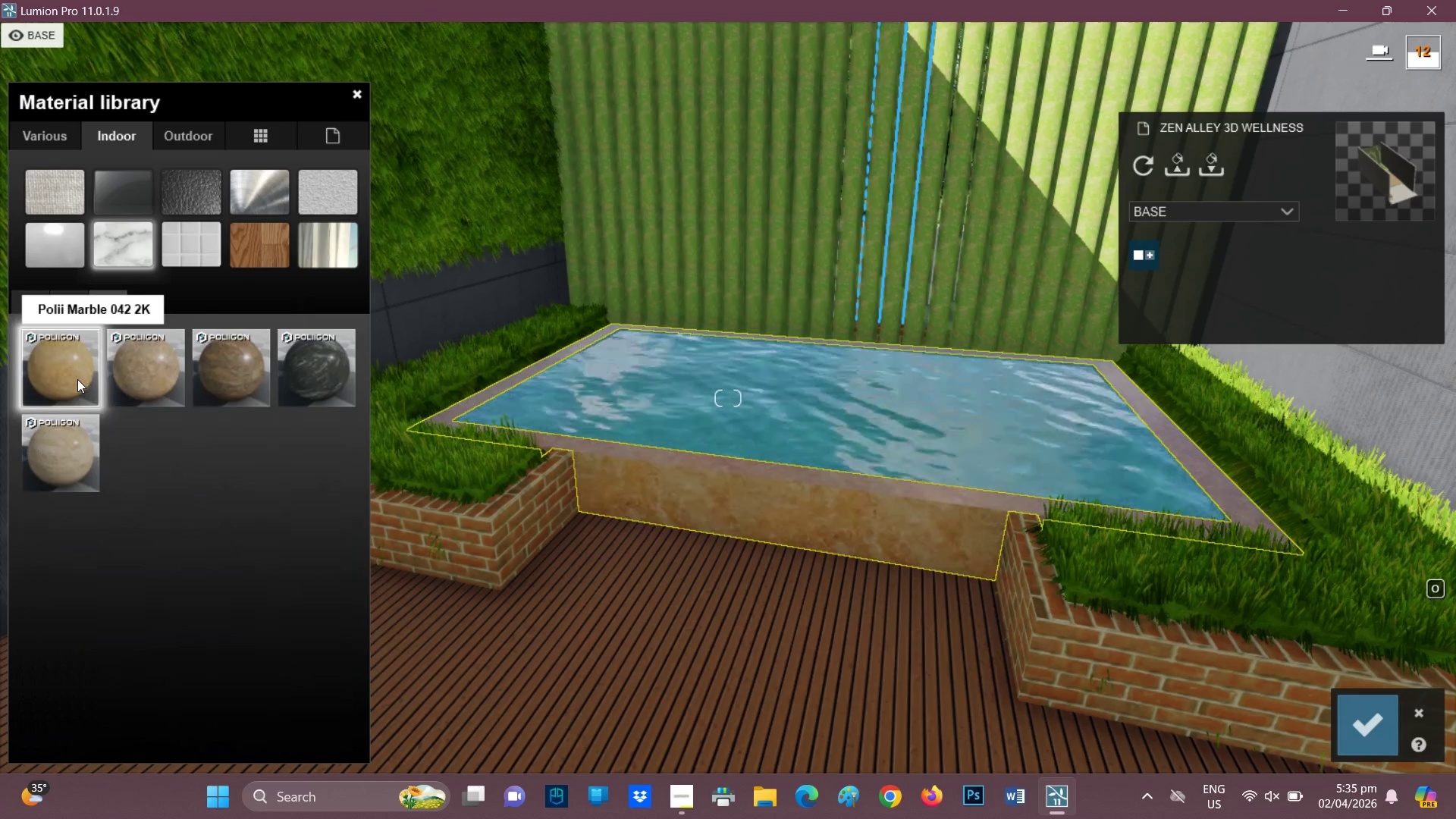 
double_click([77, 379])
 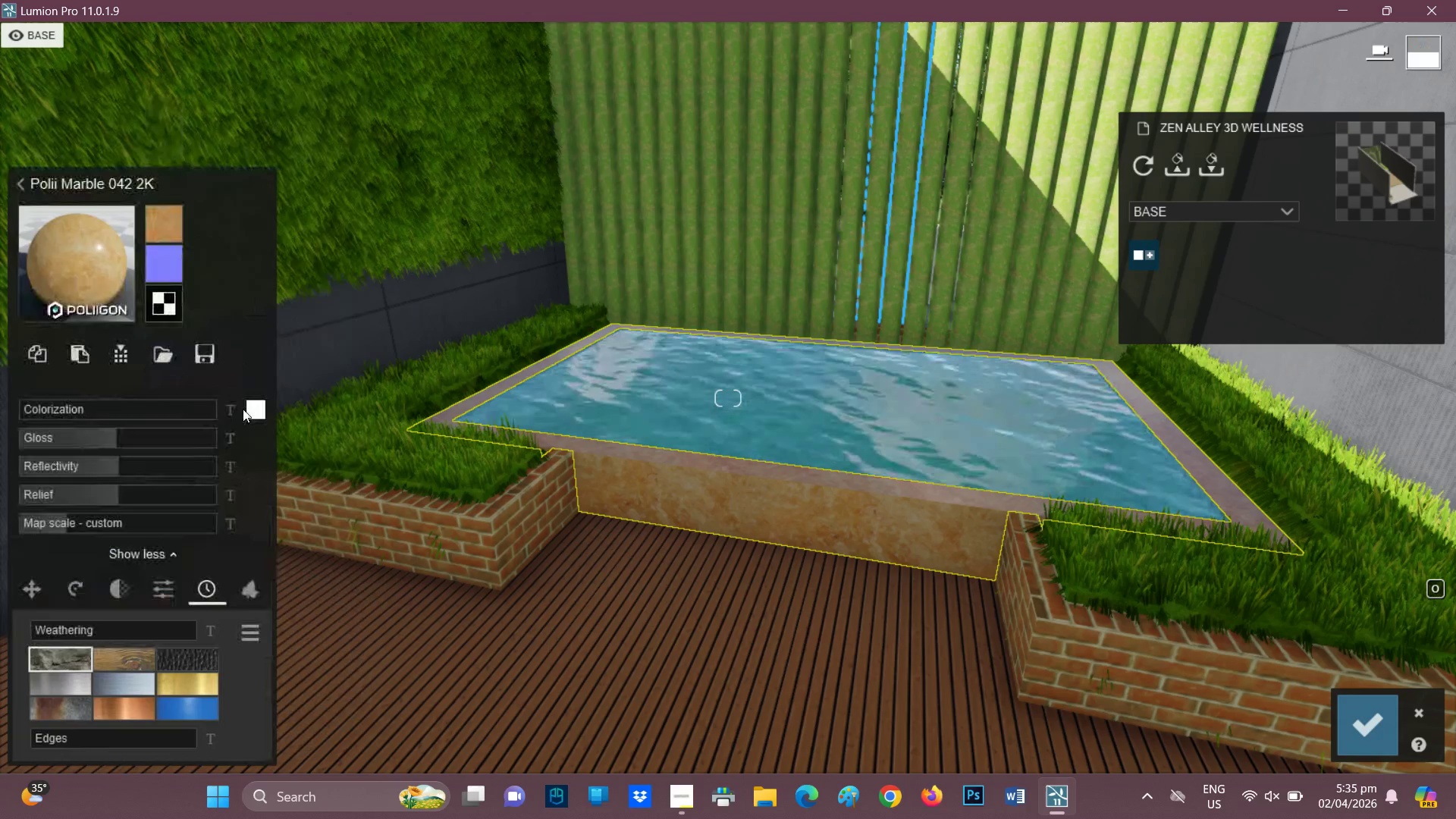 
double_click([253, 411])
 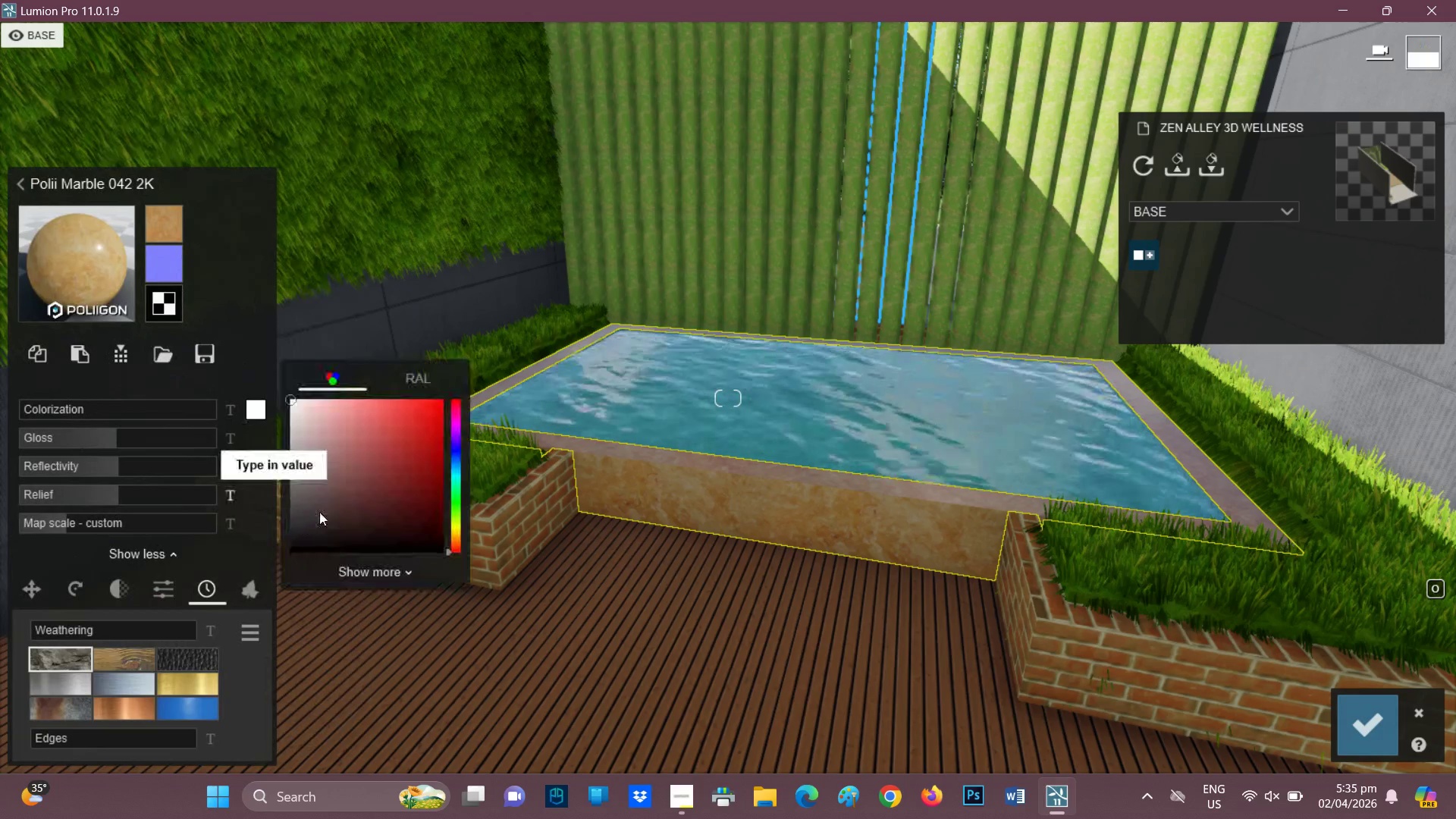 
left_click_drag(start_coordinate=[321, 515], to_coordinate=[278, 554])
 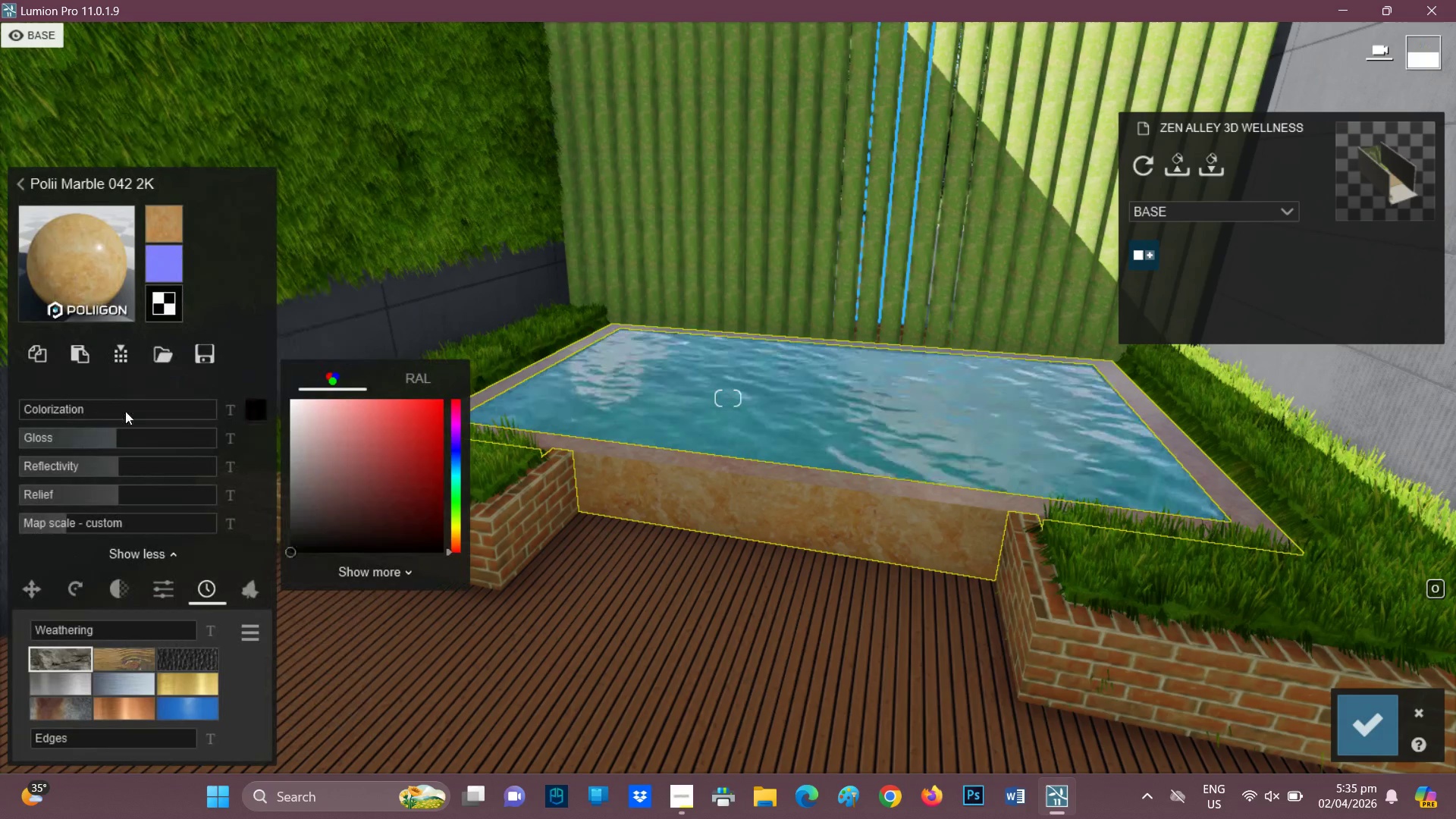 
left_click([125, 409])
 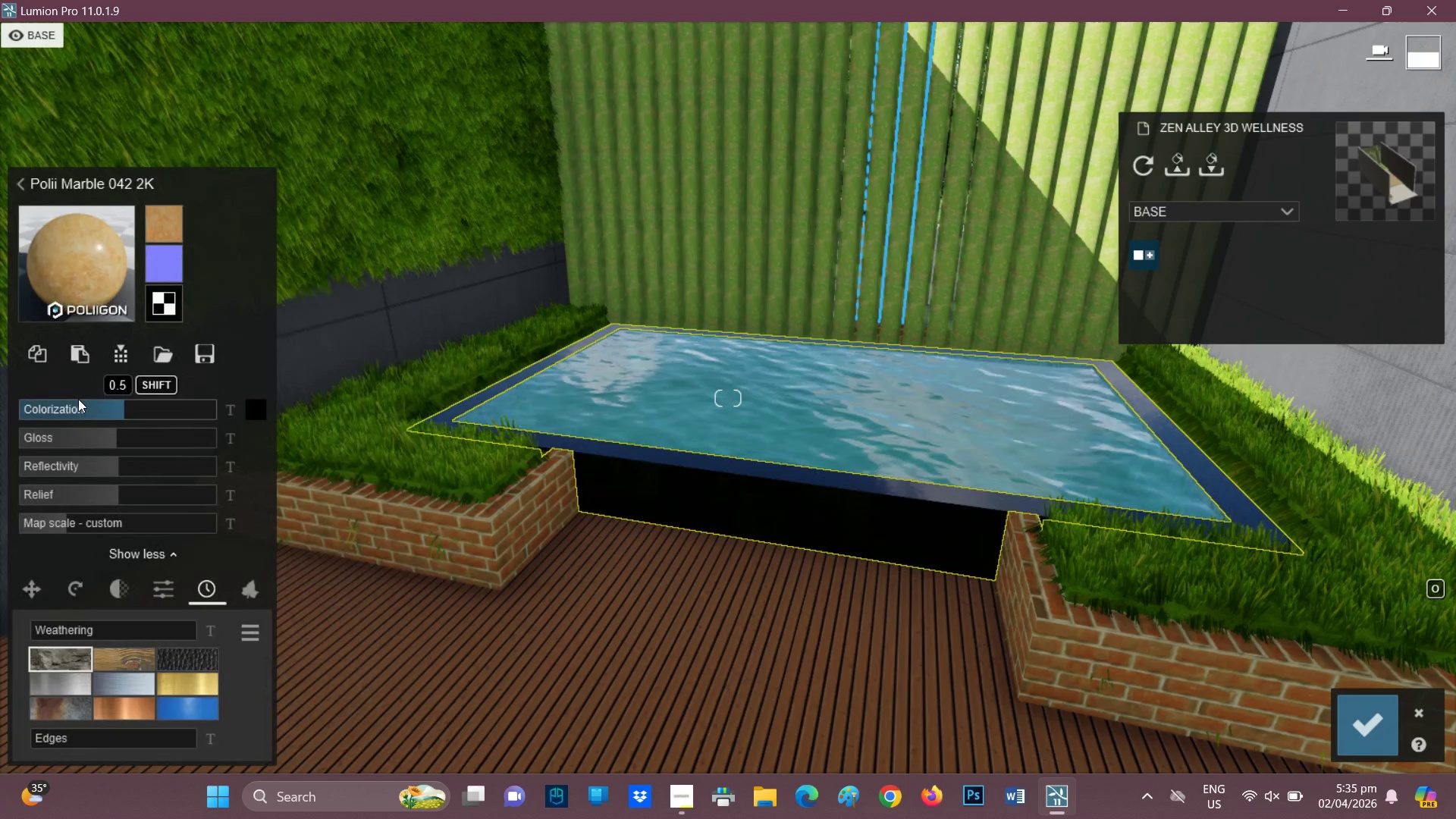 
left_click([72, 410])
 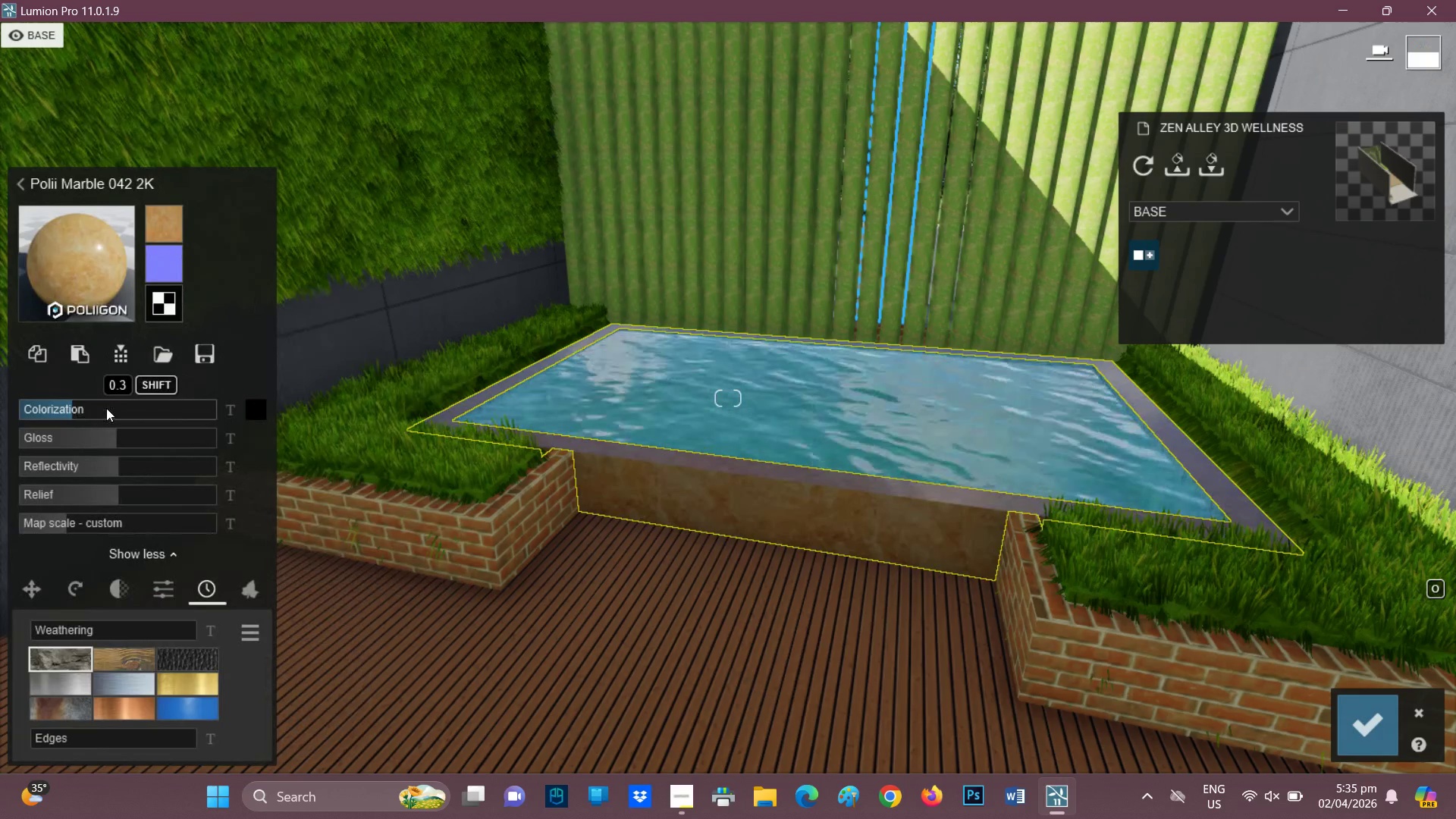 
left_click([105, 408])
 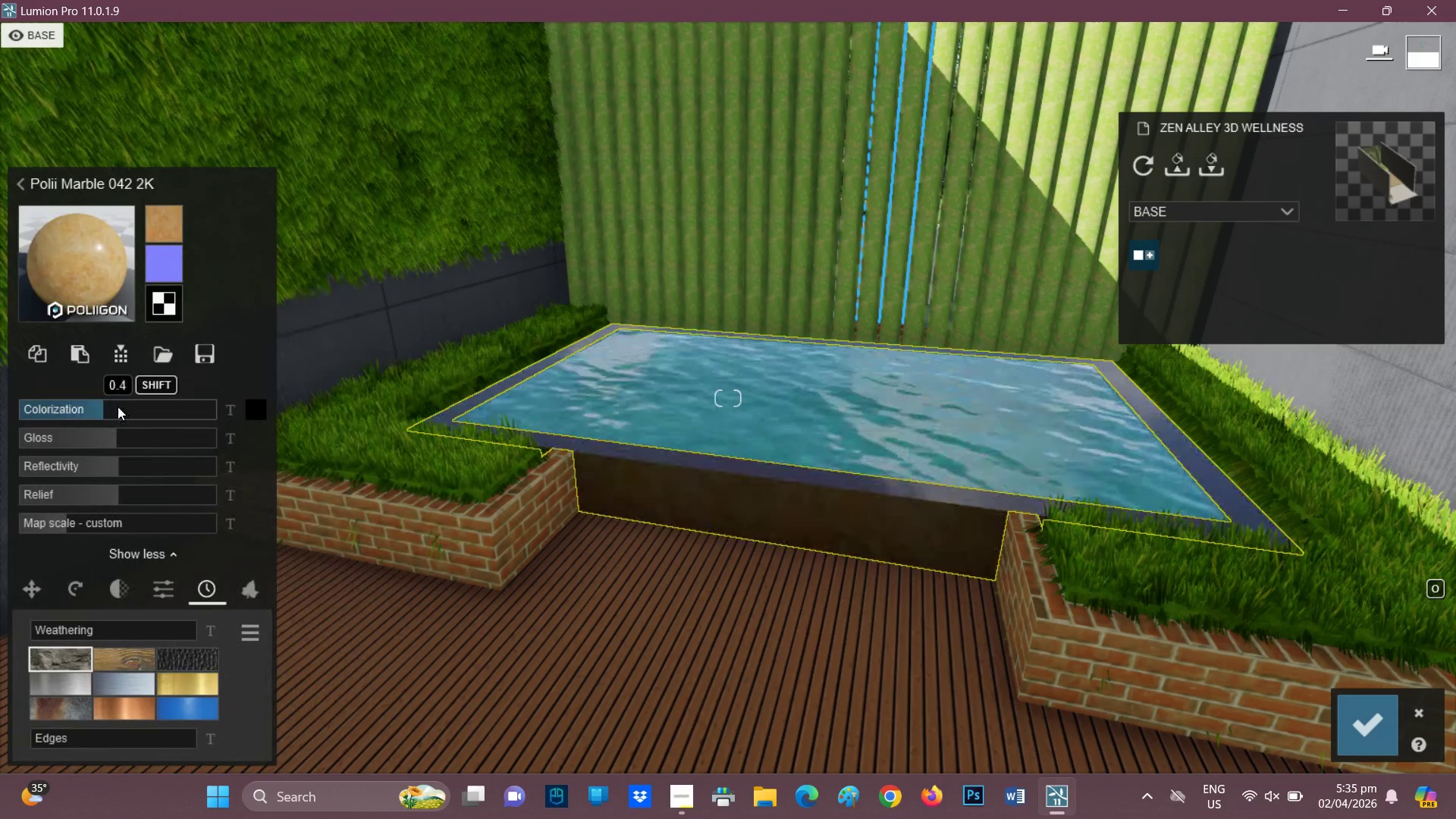 
left_click([118, 406])
 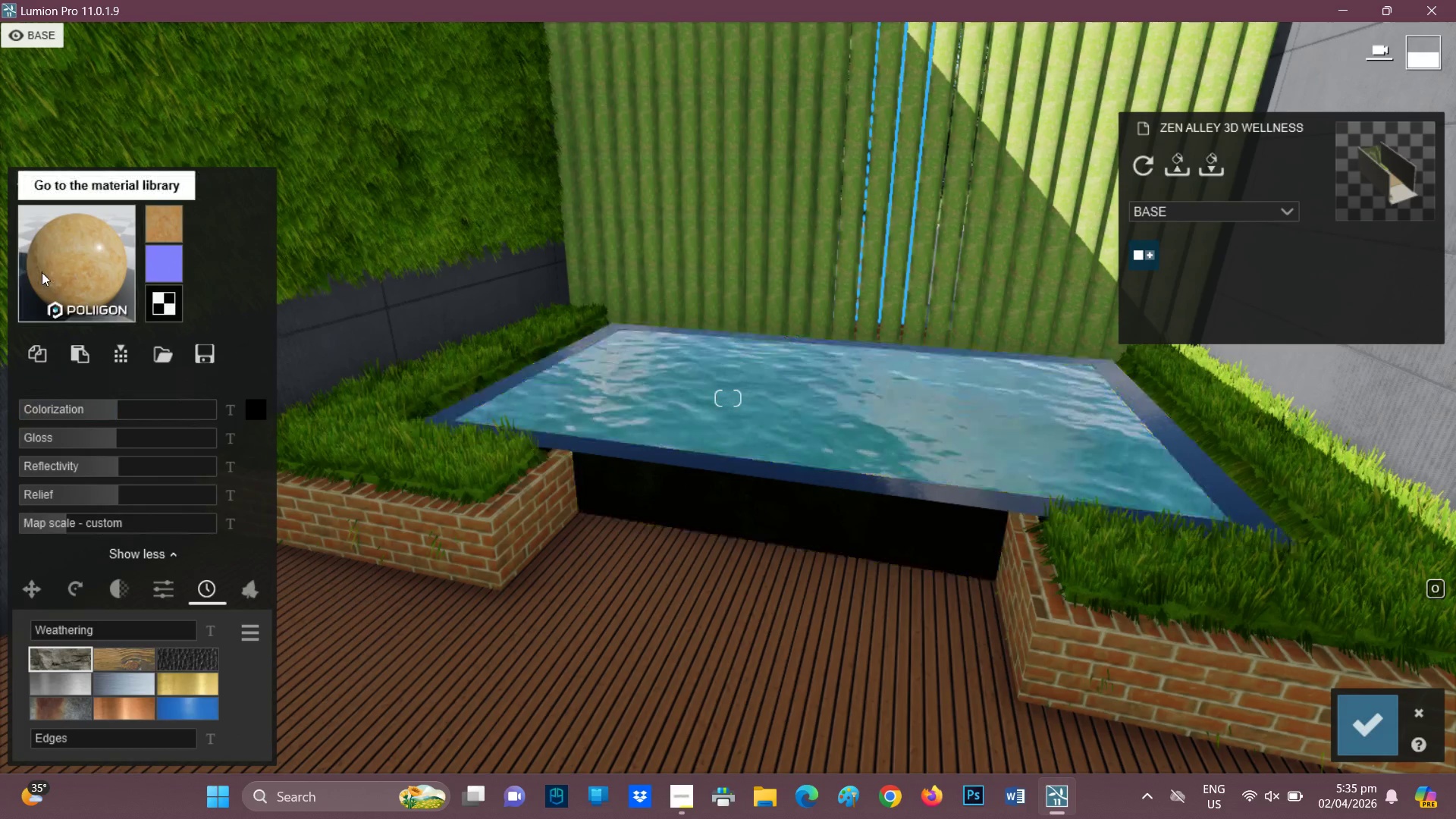 
left_click([303, 381])
 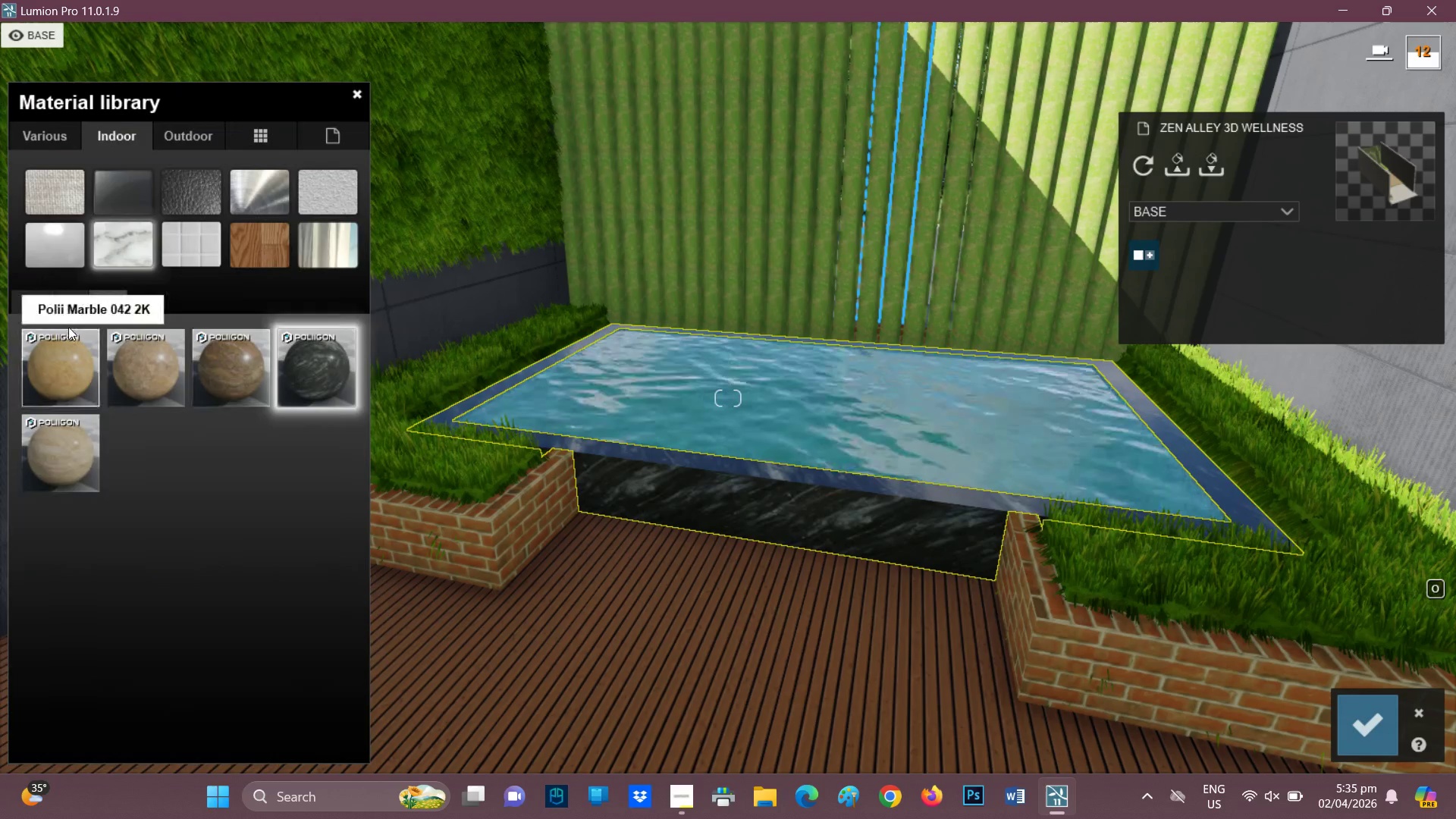 
left_click([71, 300])
 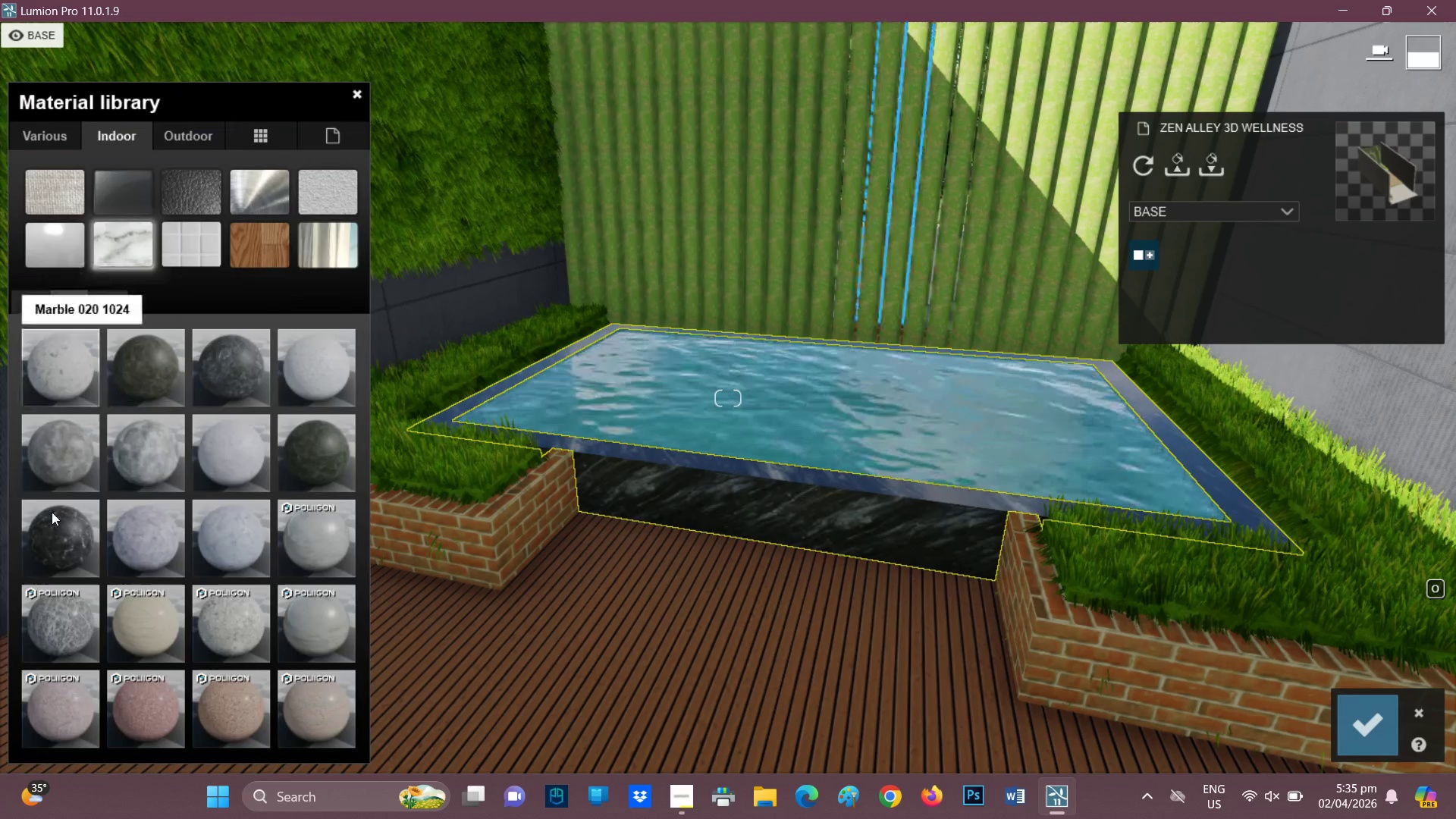 
left_click([54, 528])
 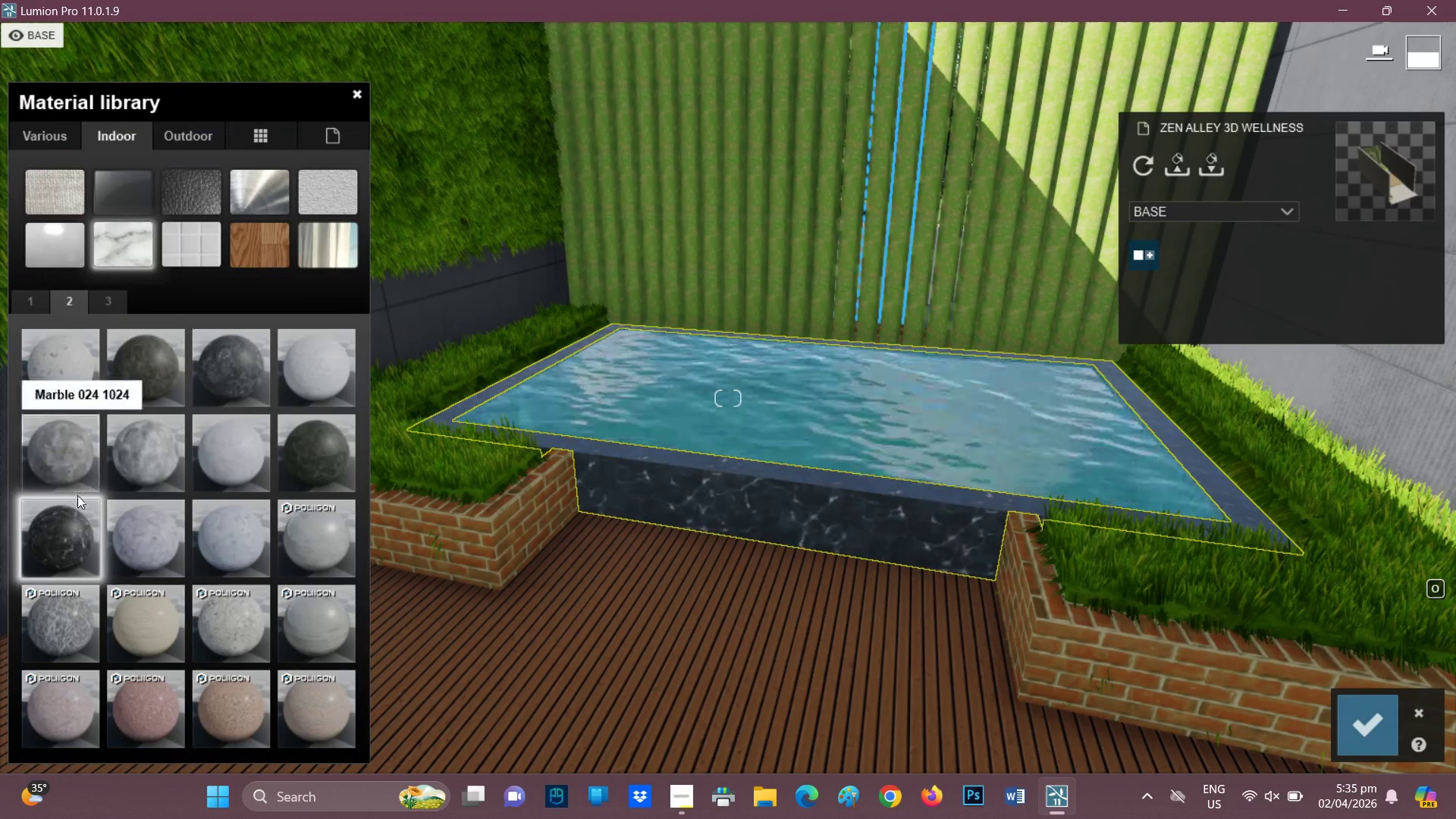 
double_click([64, 541])
 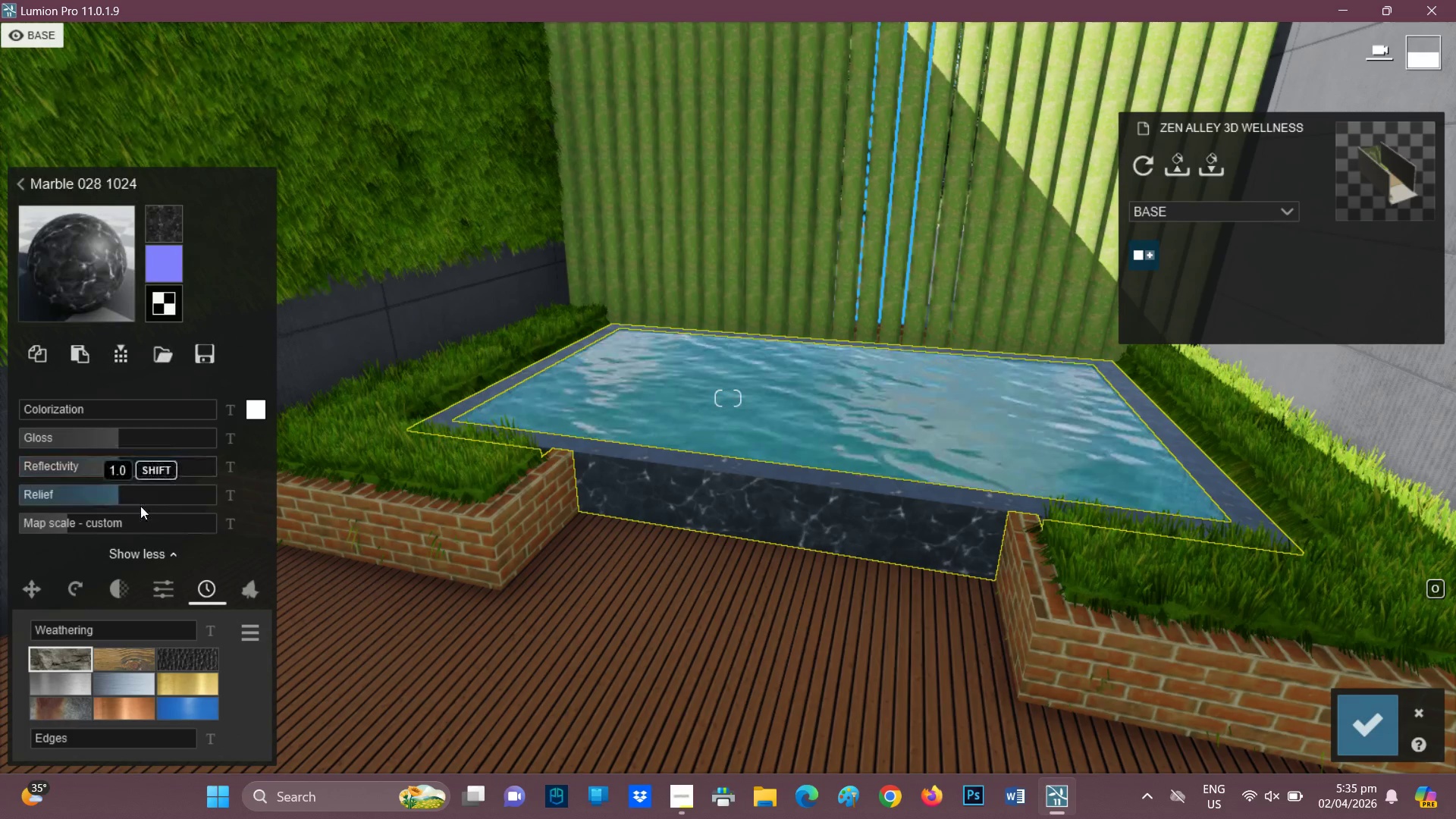 
left_click([171, 499])
 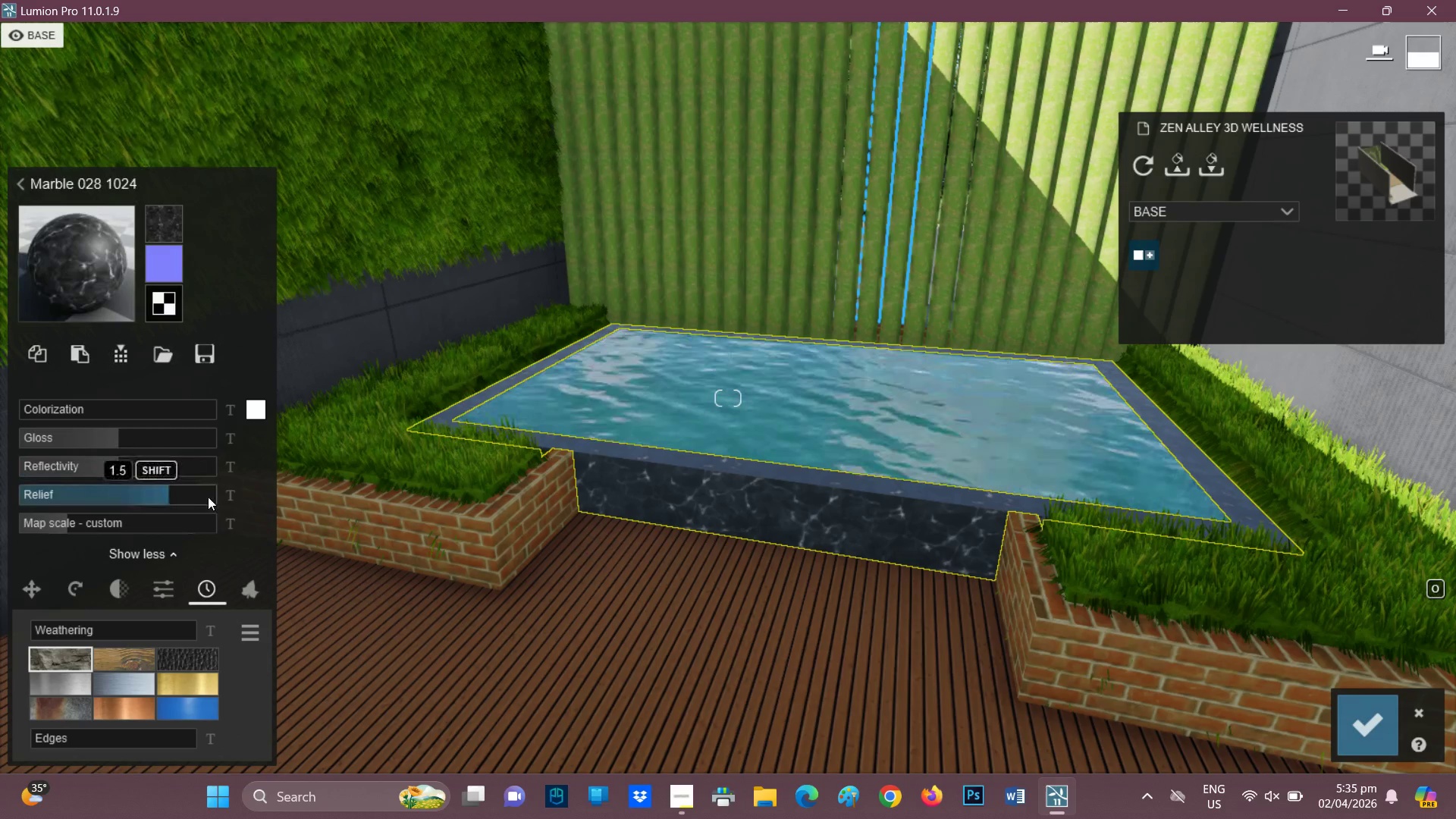 
left_click([208, 497])
 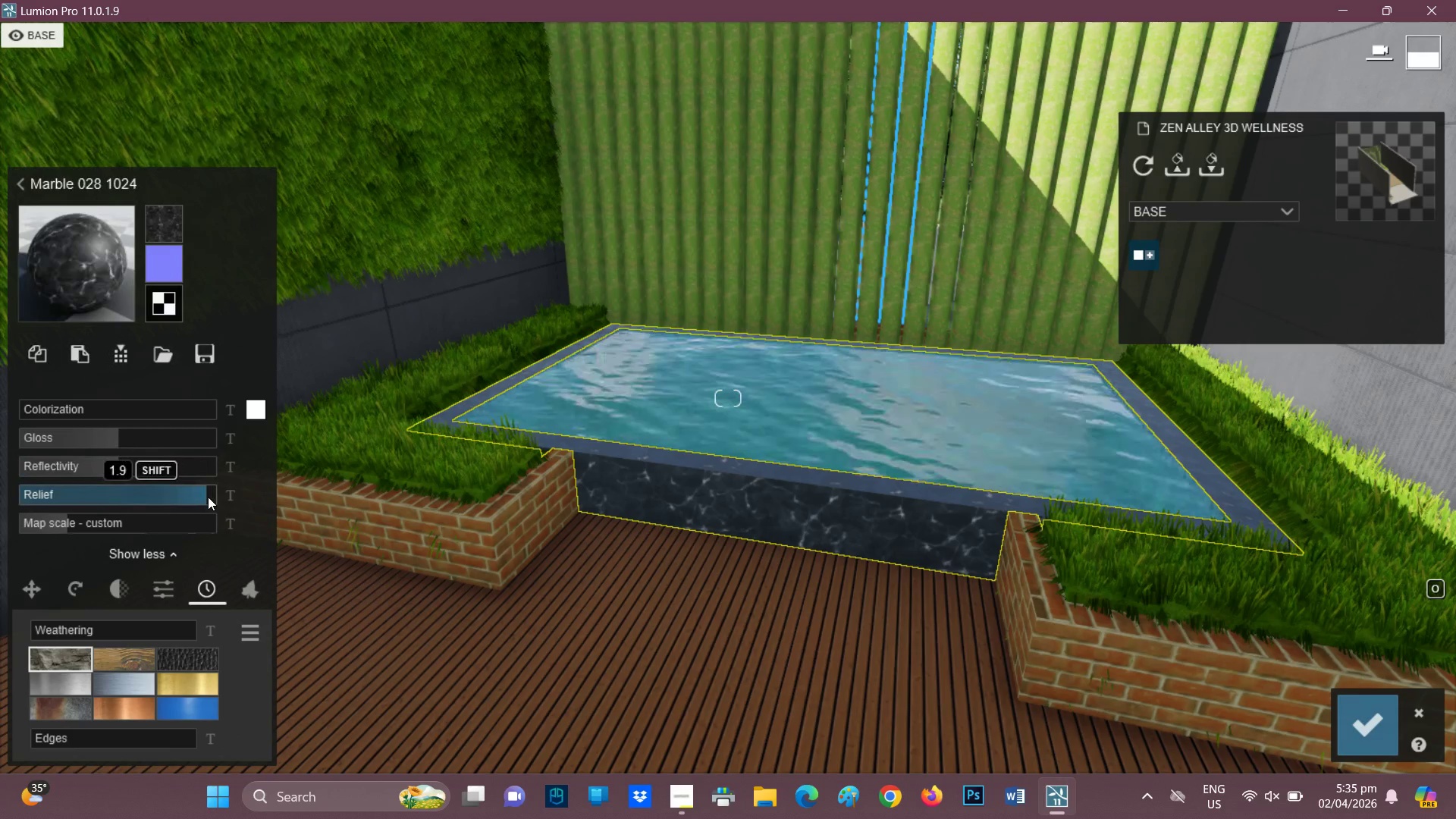 
left_click_drag(start_coordinate=[209, 497], to_coordinate=[232, 496])
 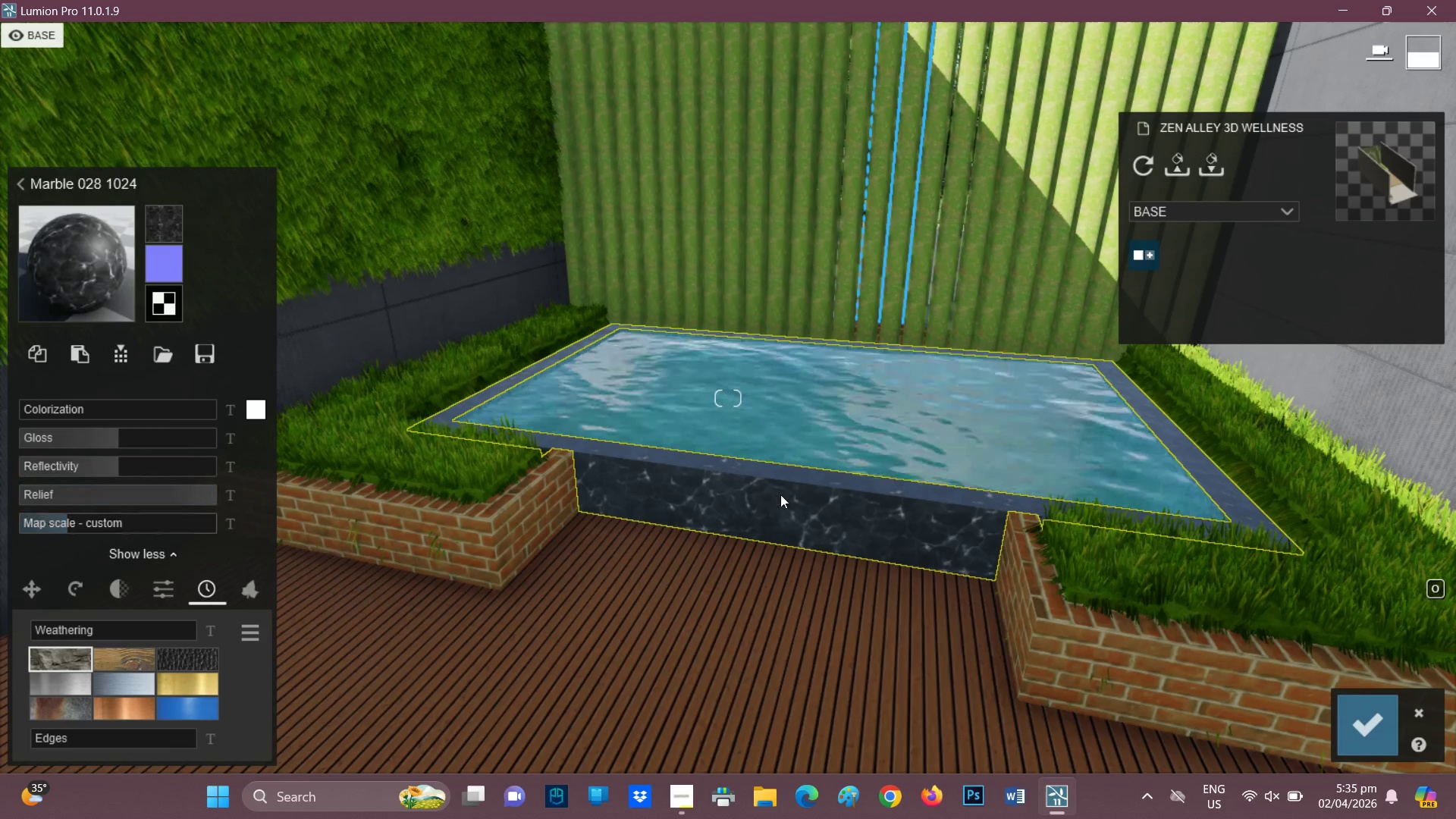 
scroll: coordinate [799, 511], scroll_direction: down, amount: 3.0
 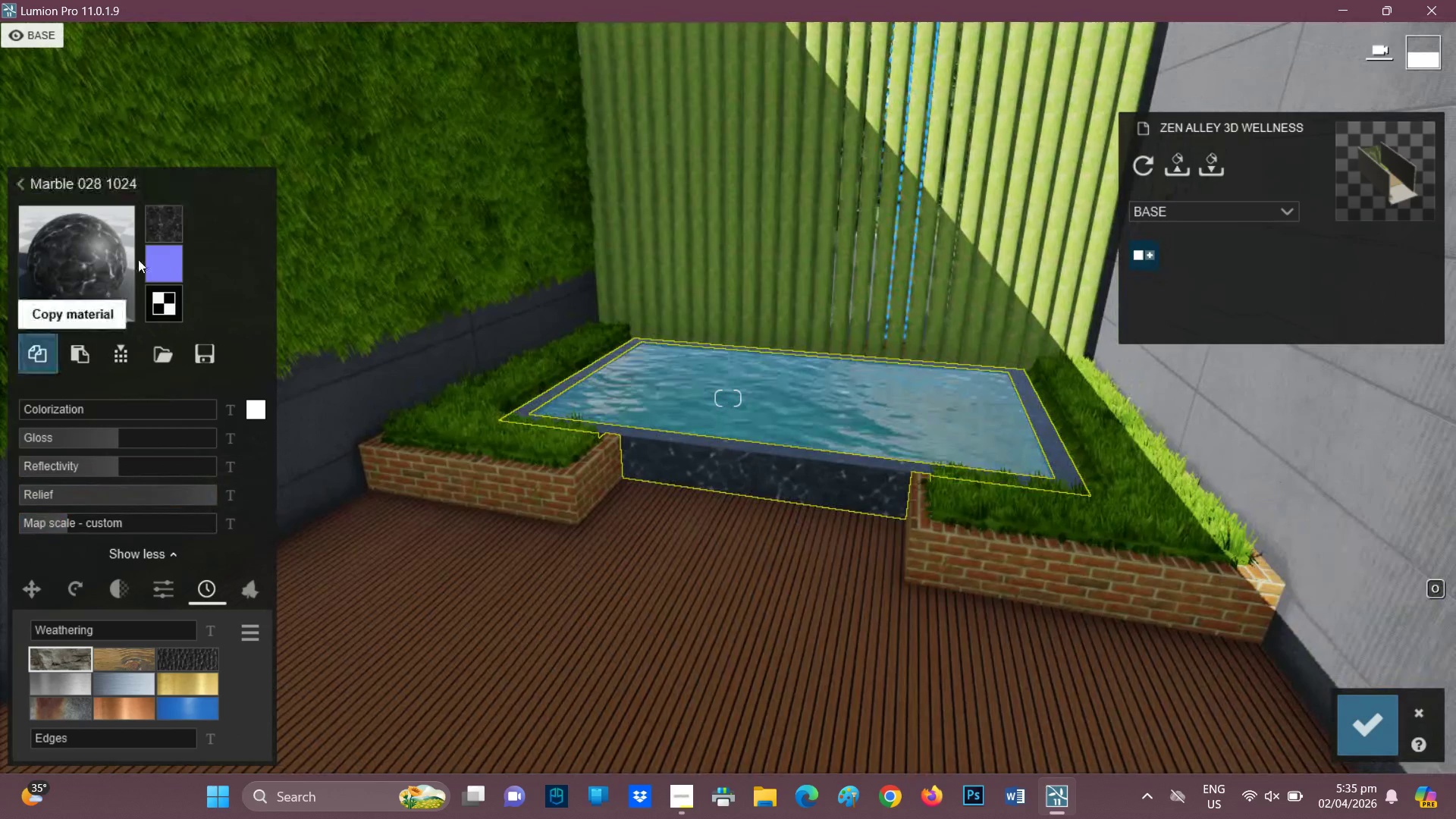 
double_click([101, 272])
 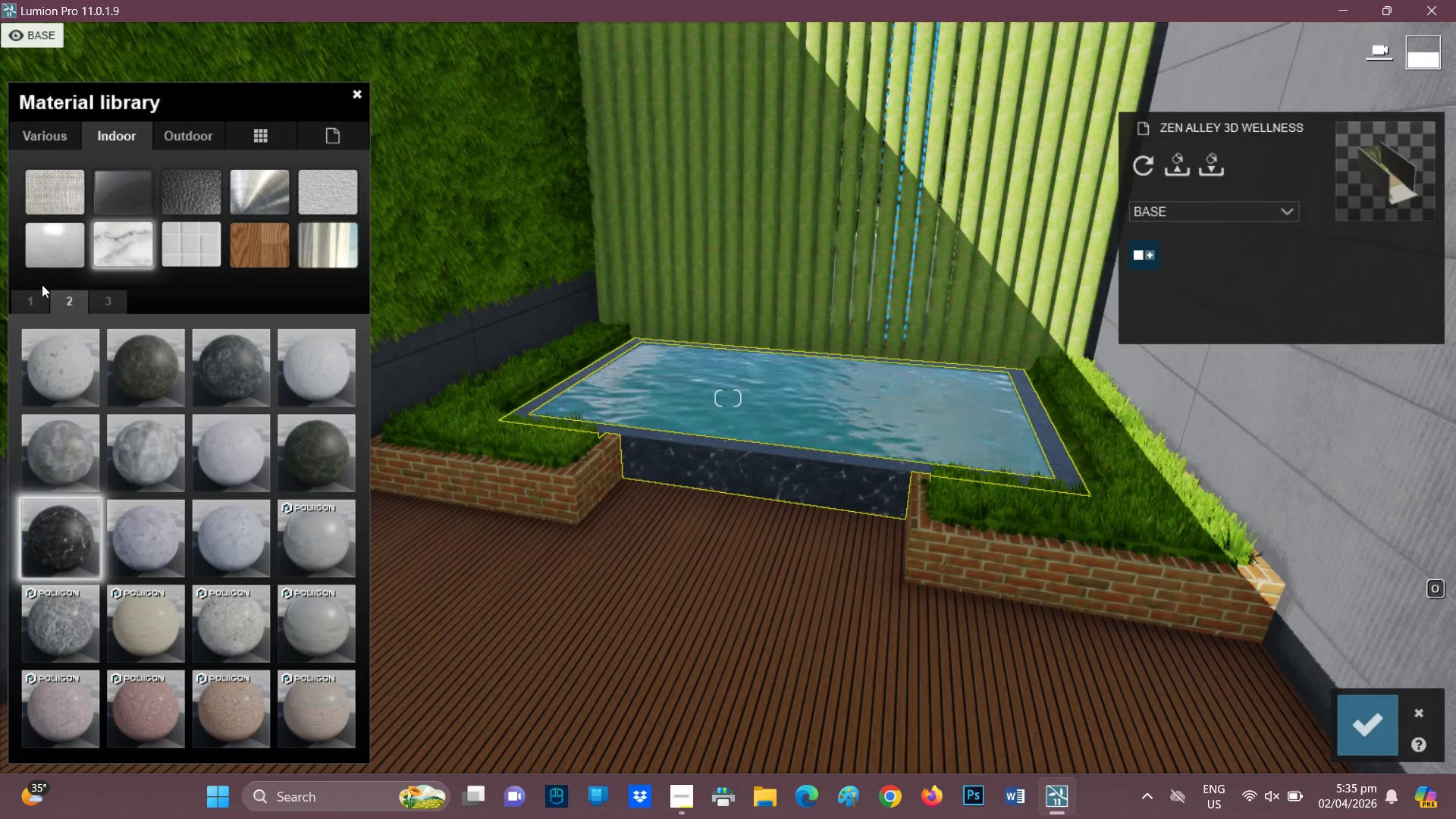 
left_click([36, 297])
 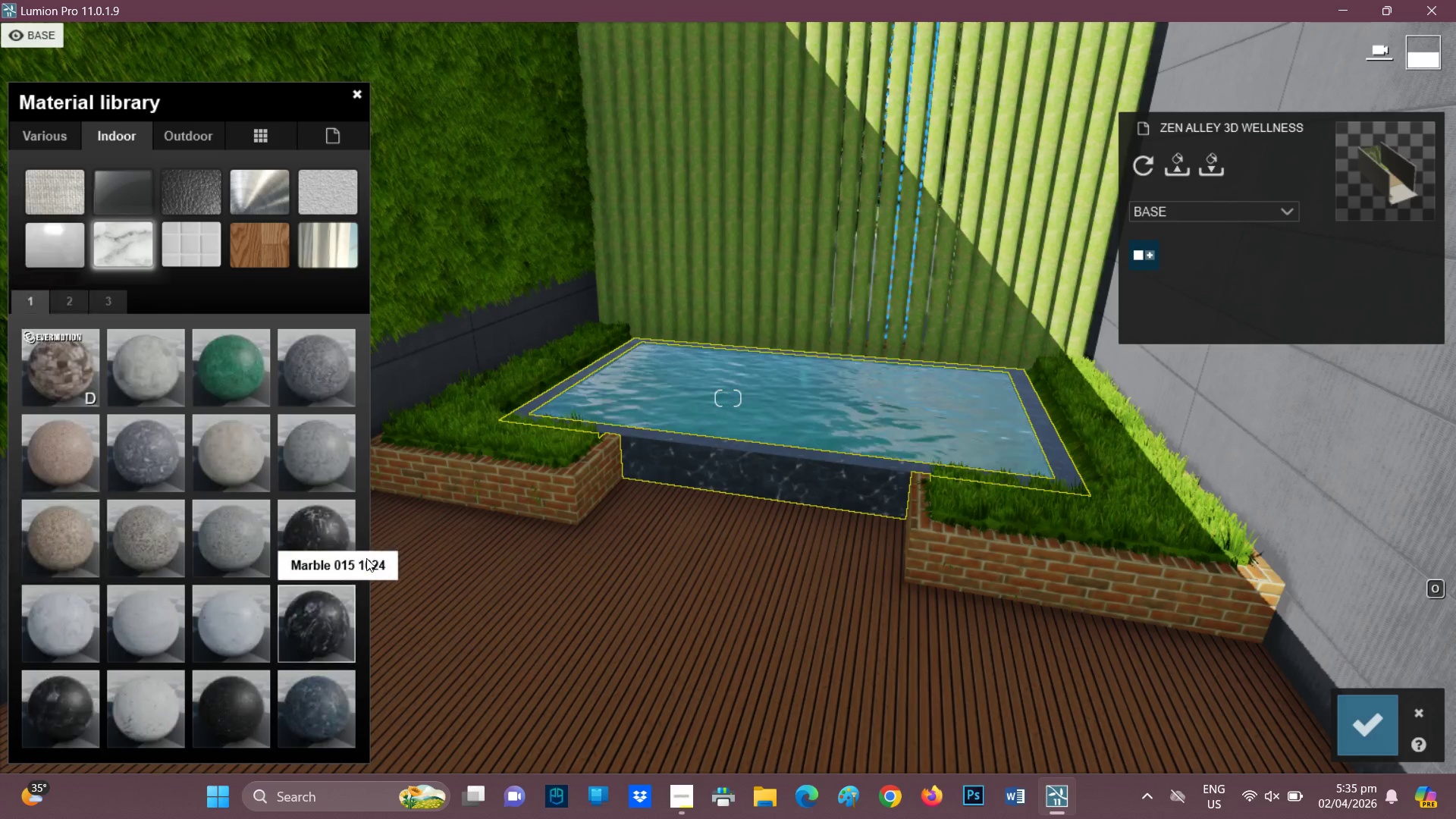 
left_click([321, 533])
 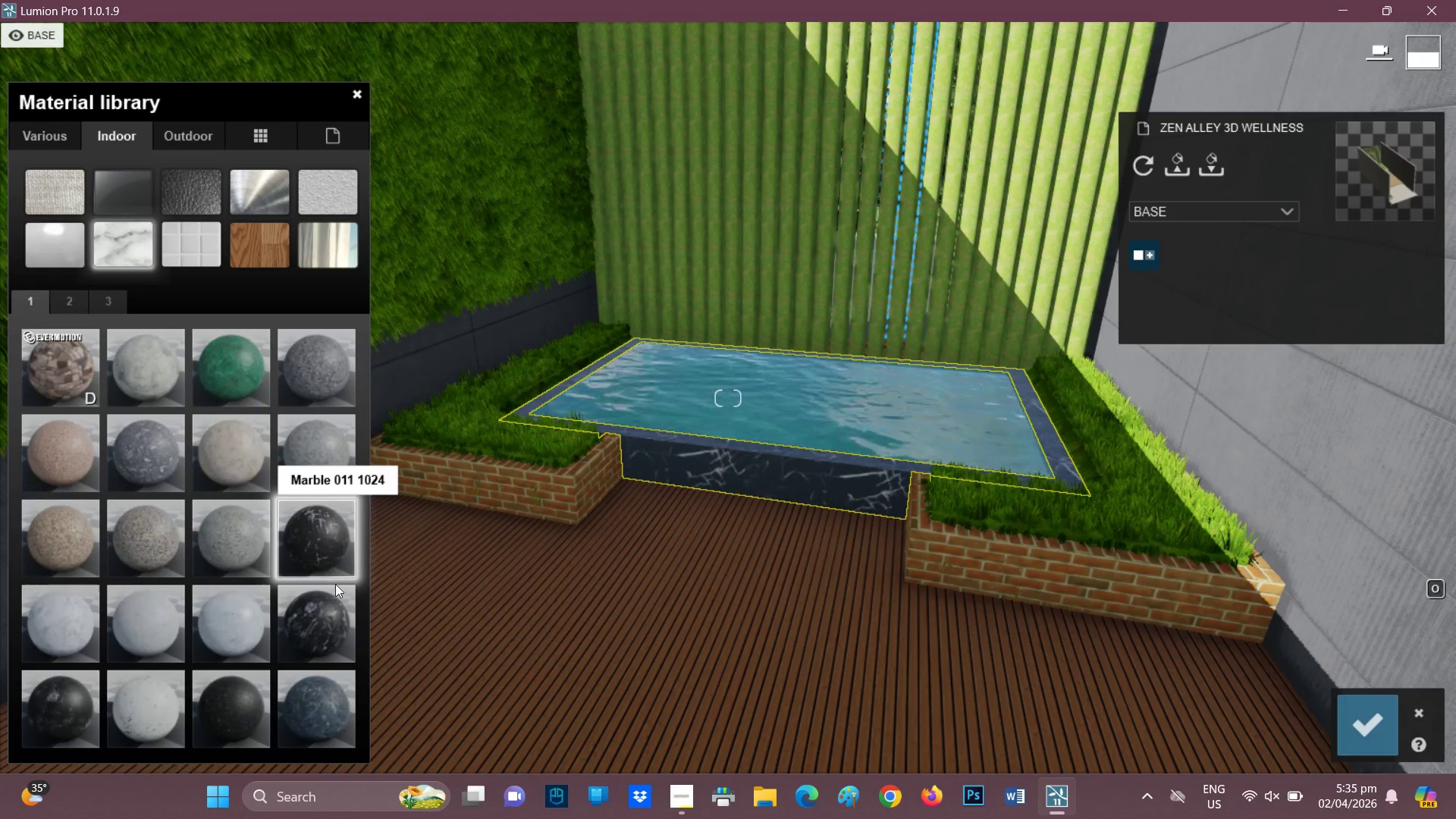 
left_click([339, 621])
 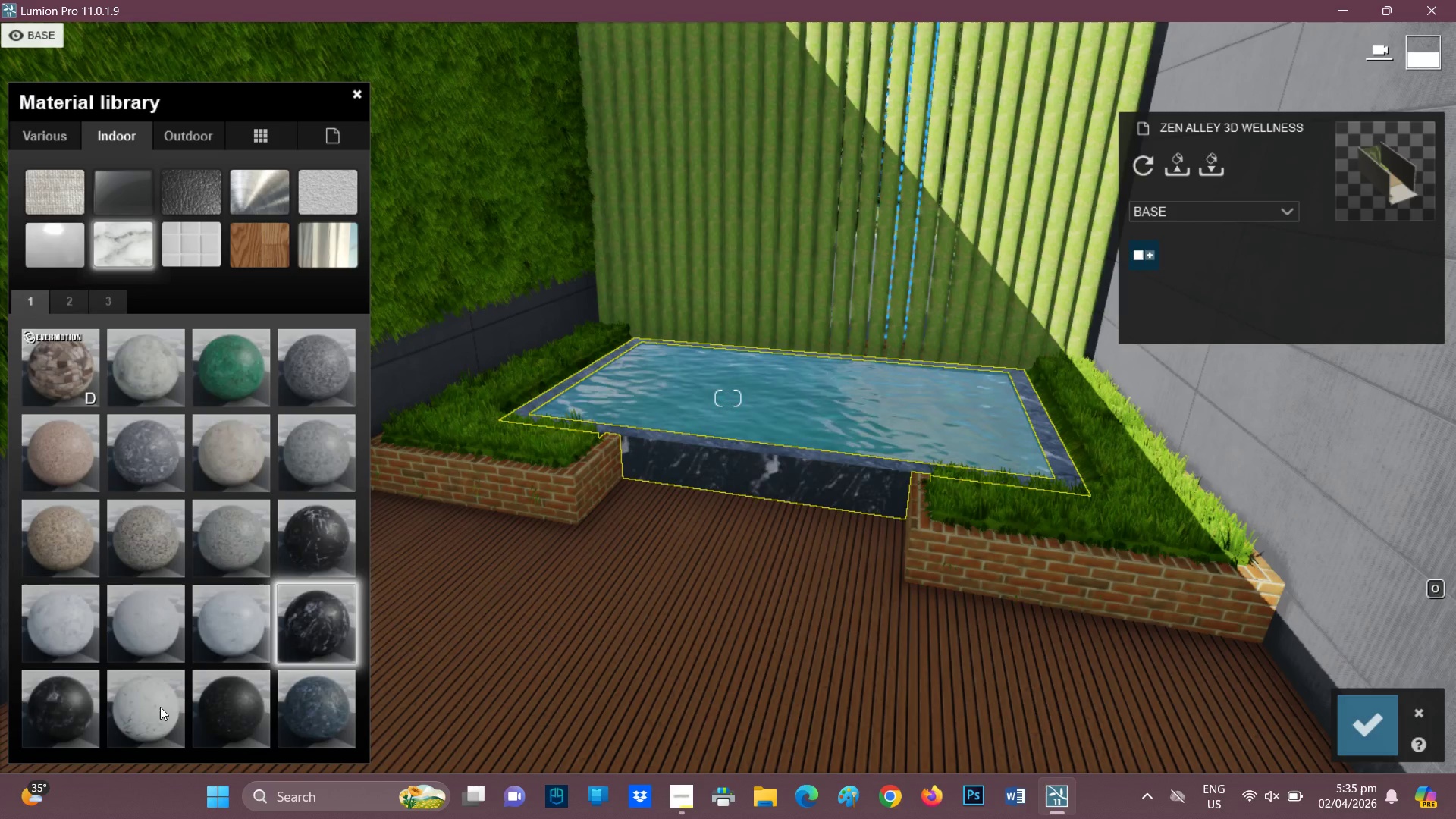 
left_click([52, 711])
 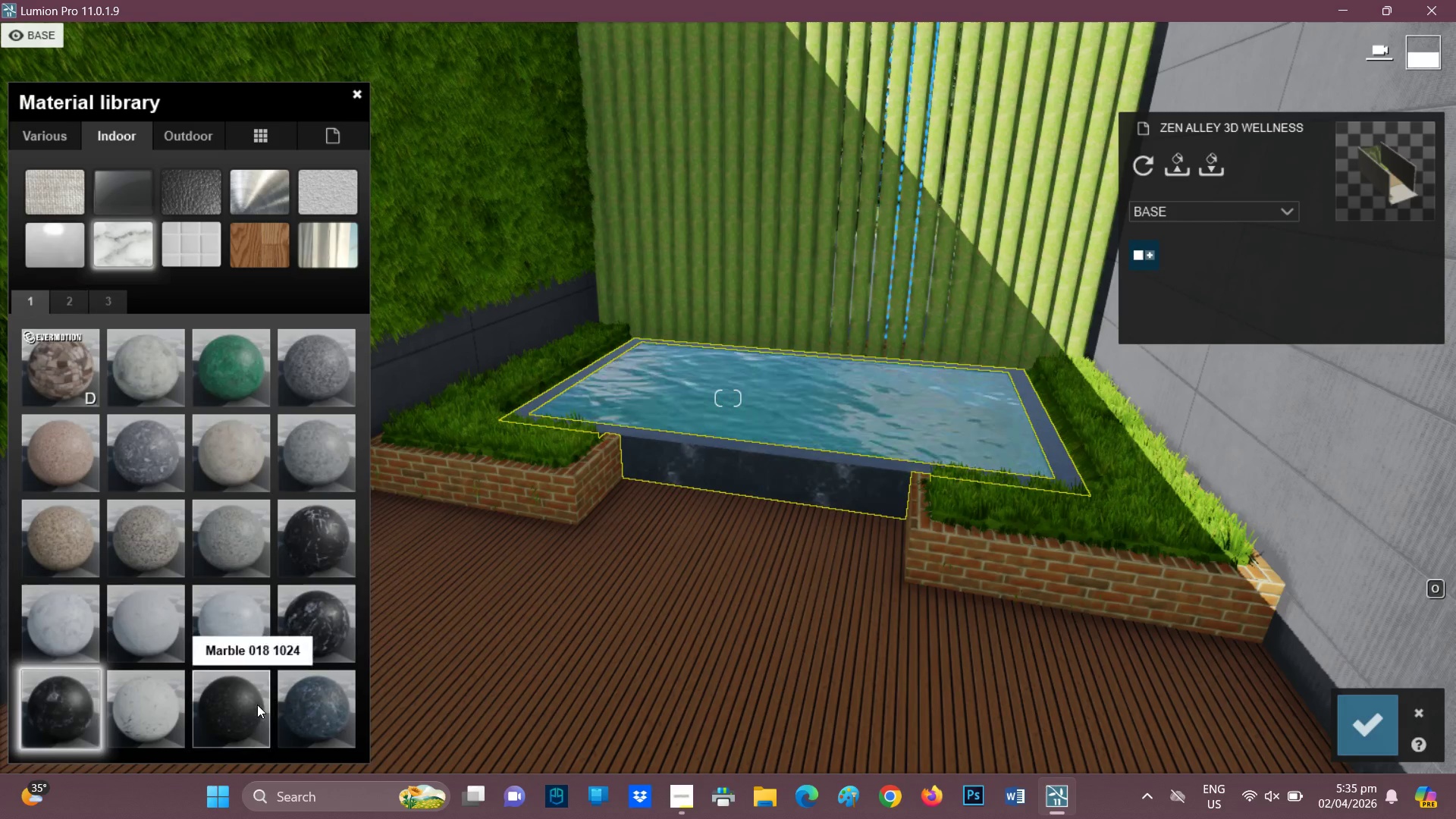 
left_click([255, 704])
 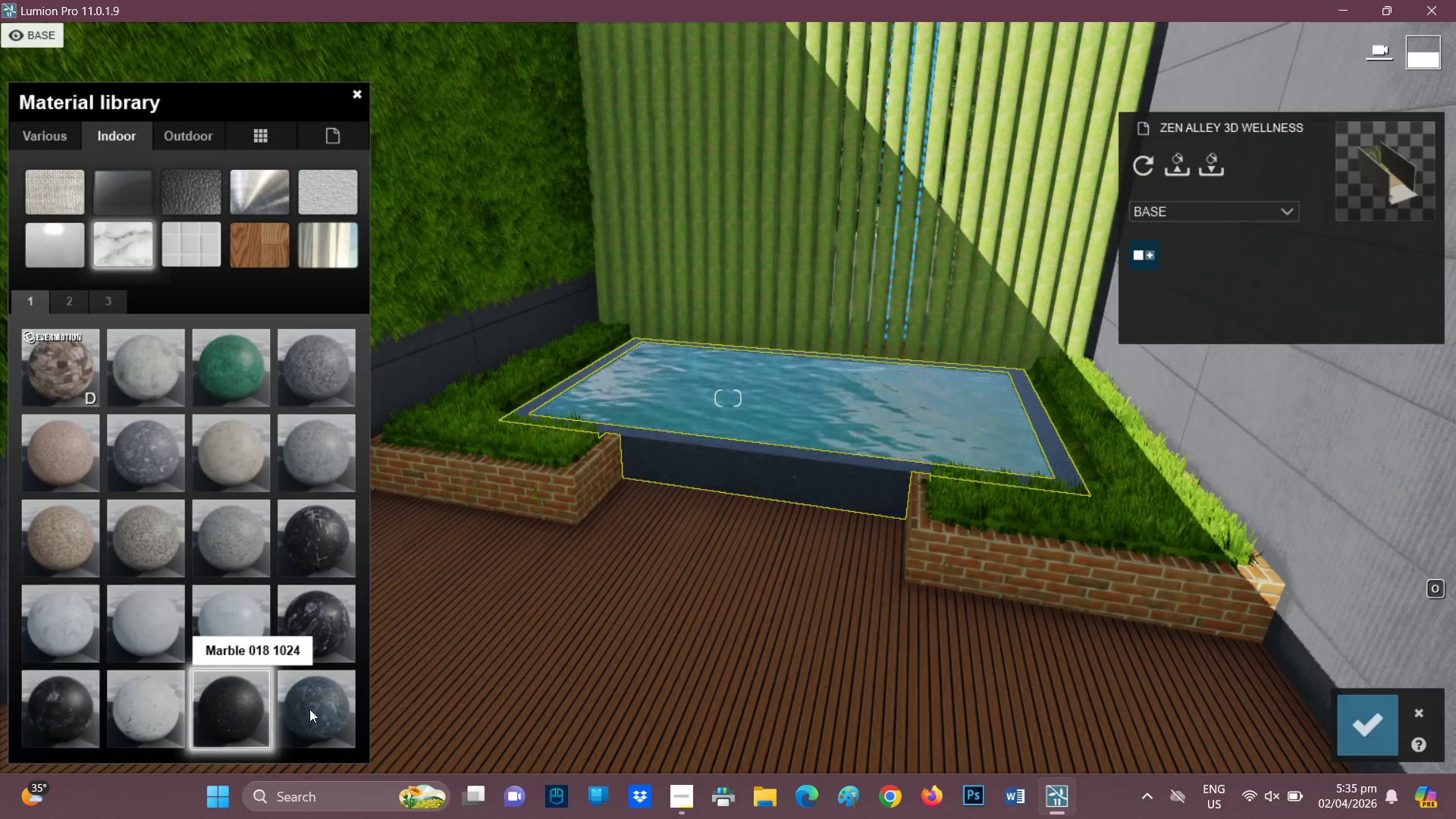 
left_click([315, 709])
 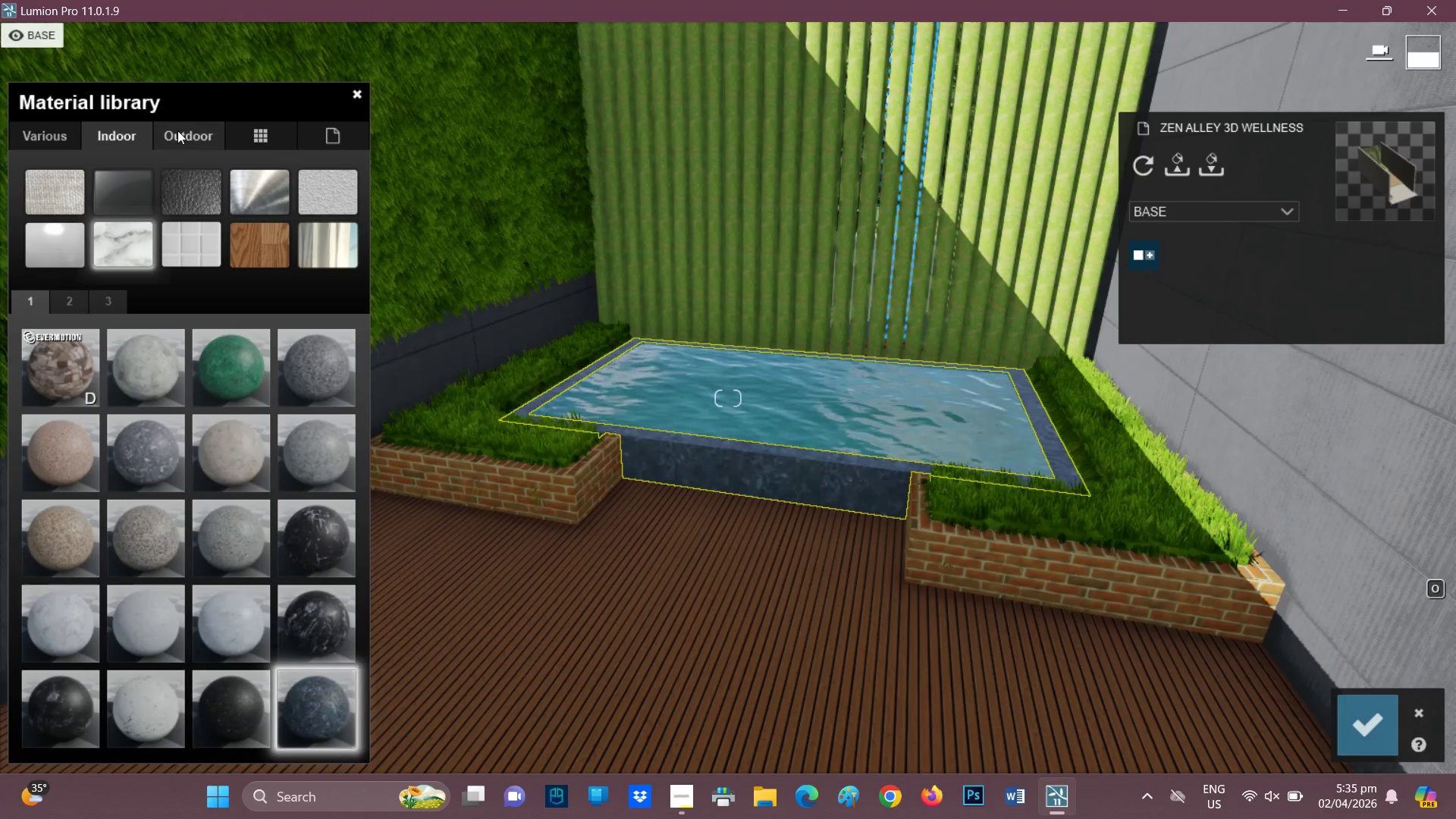 
left_click([177, 130])
 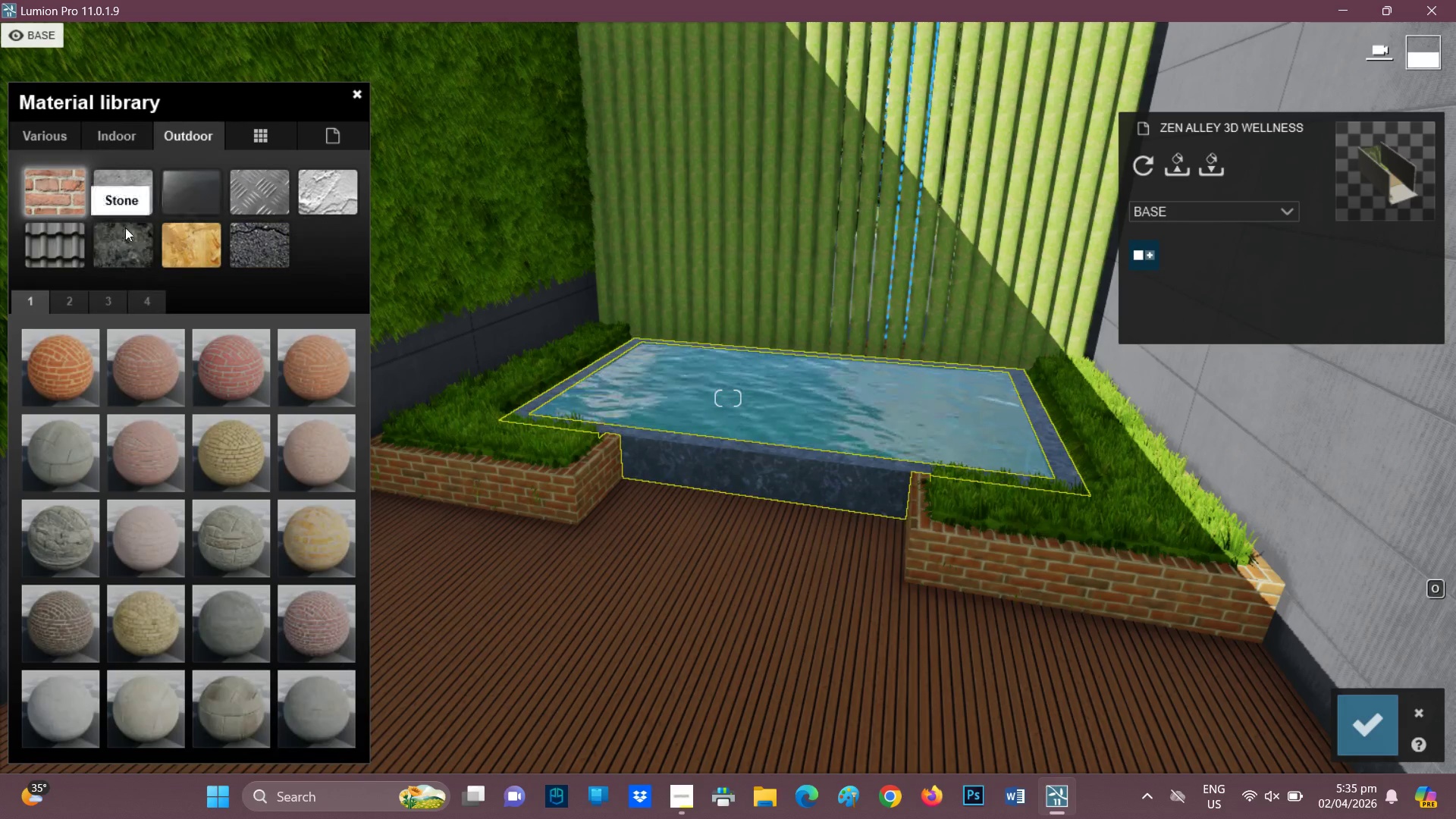 
left_click([124, 227])
 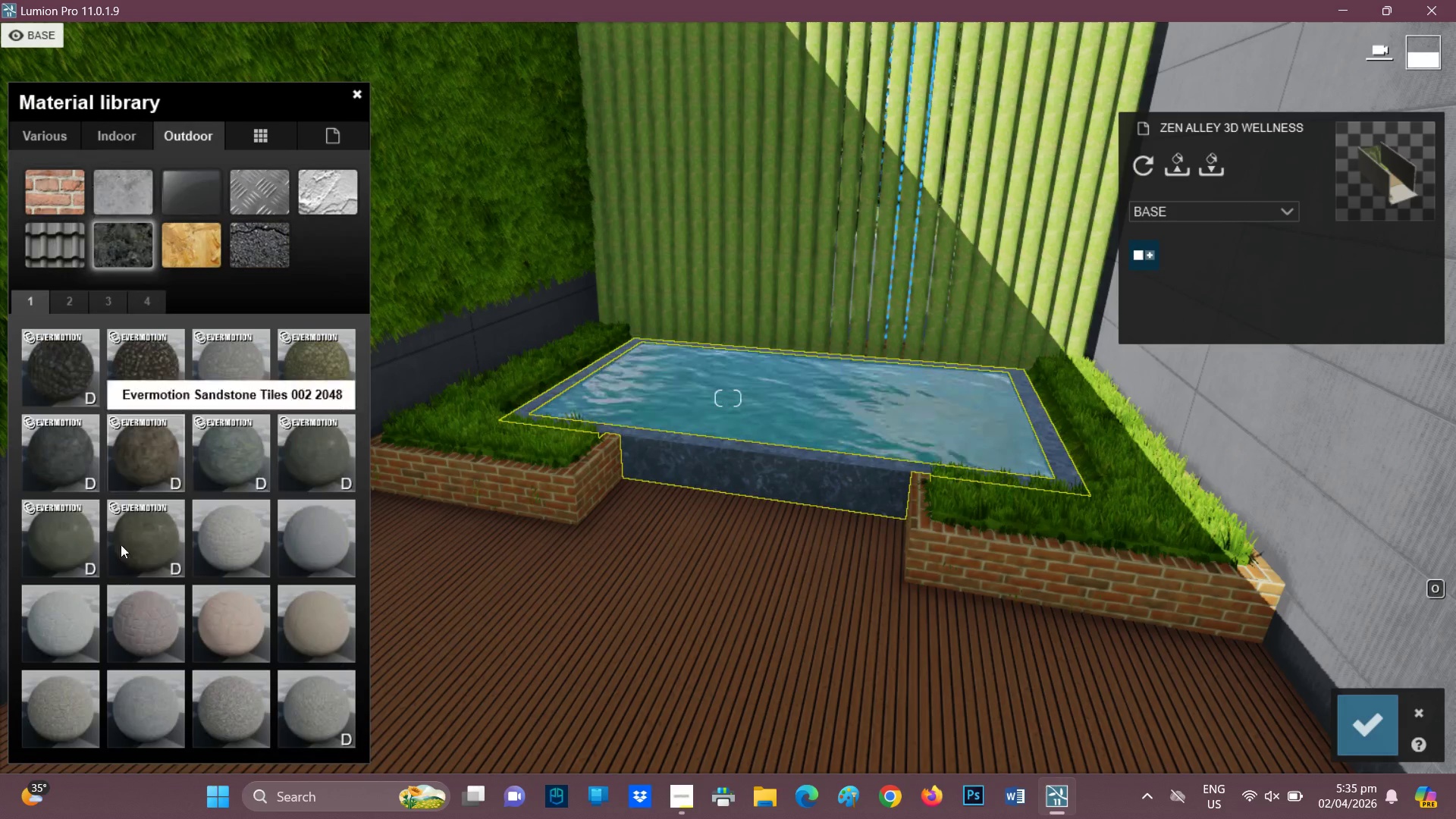 
left_click([134, 551])
 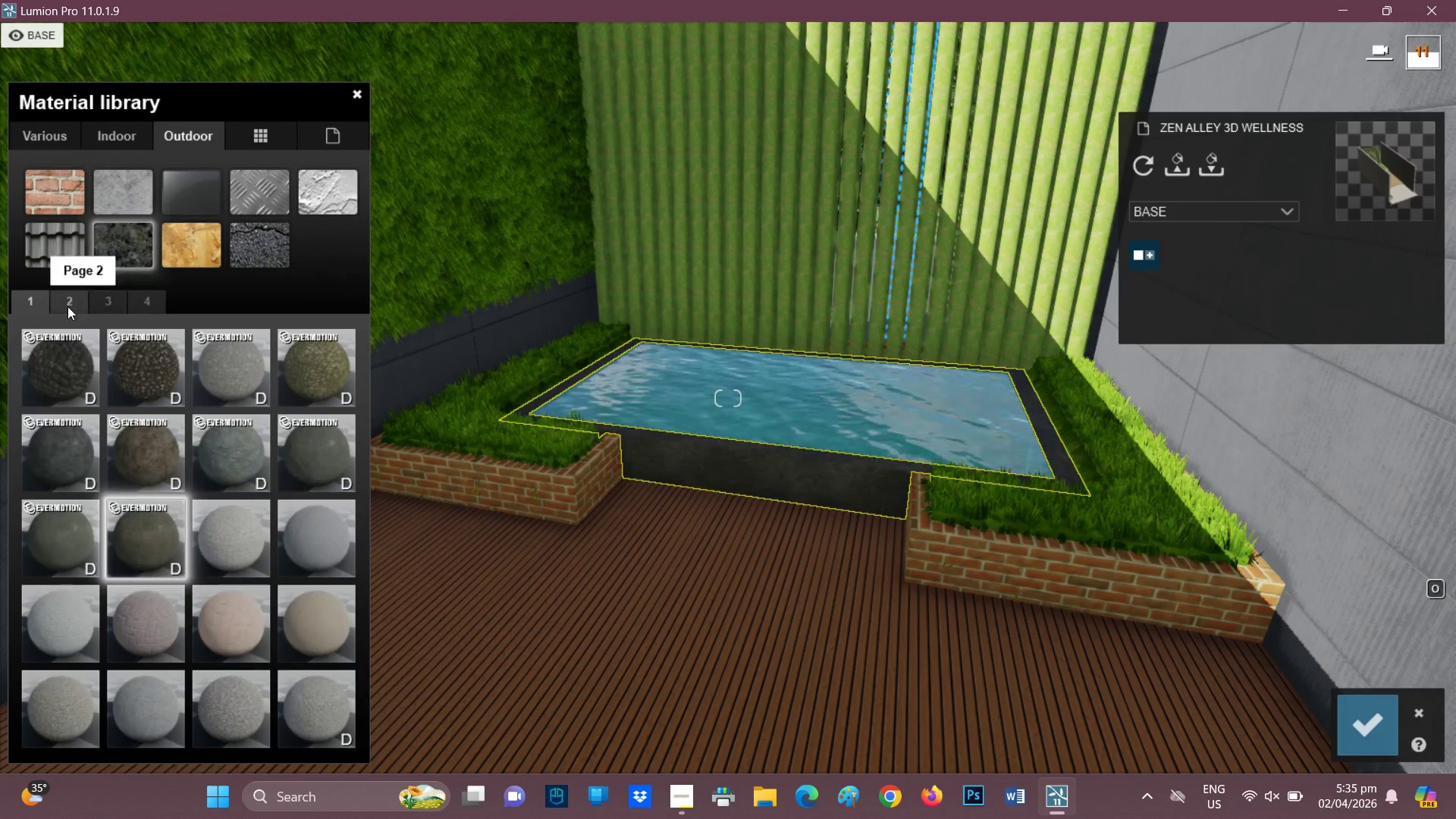 
left_click([100, 303])
 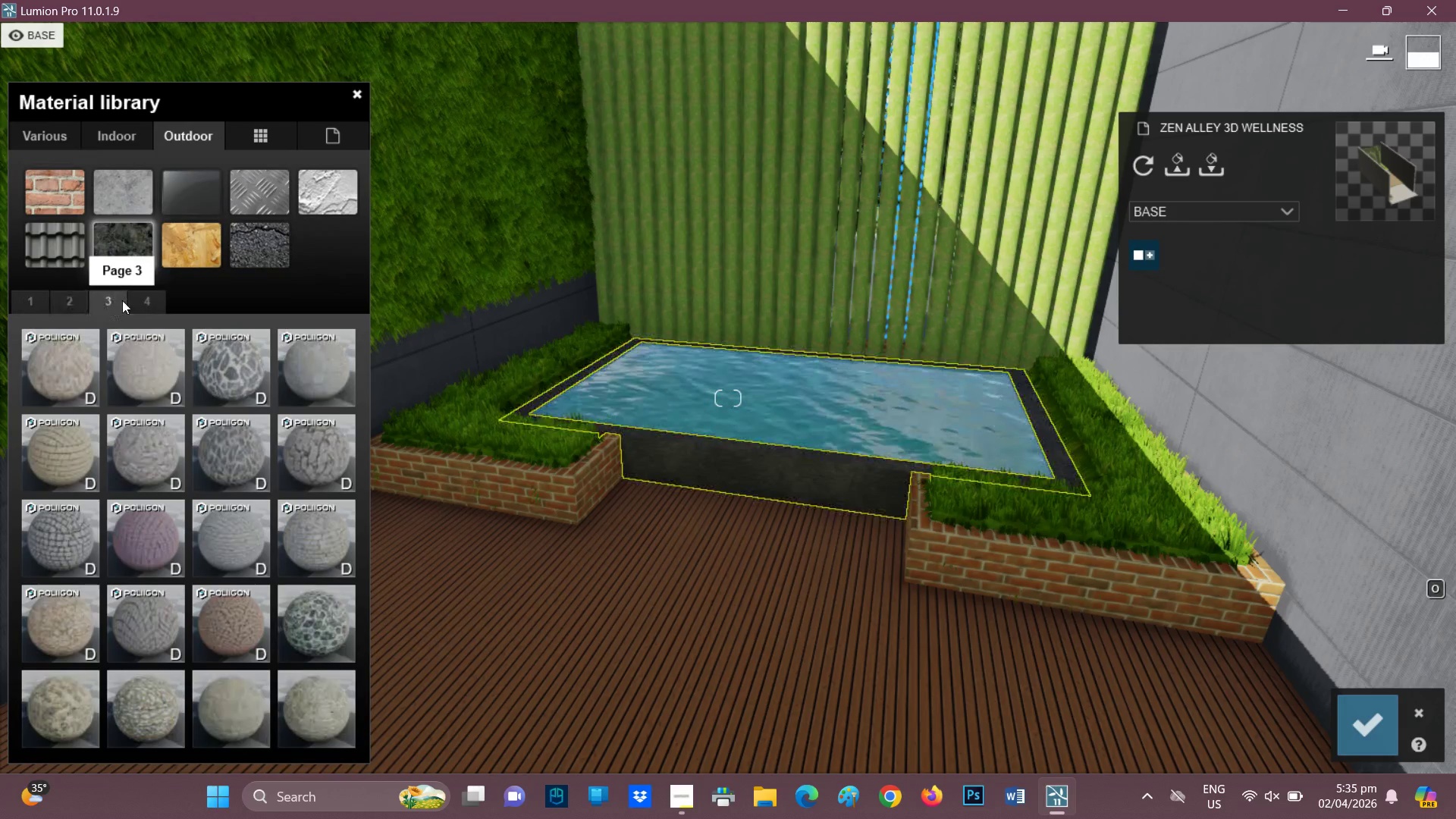 
left_click([129, 298])
 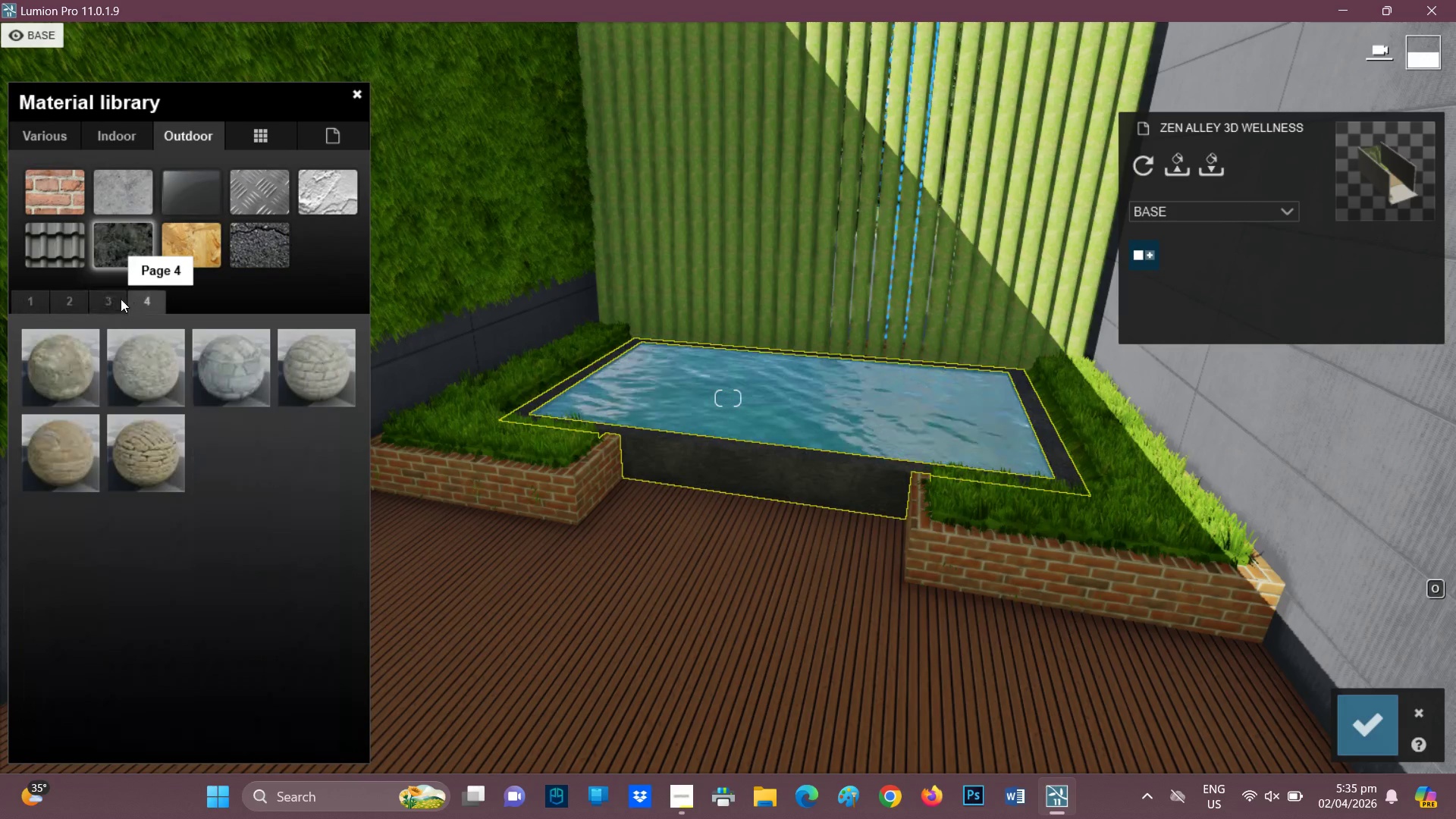 
left_click([107, 300])
 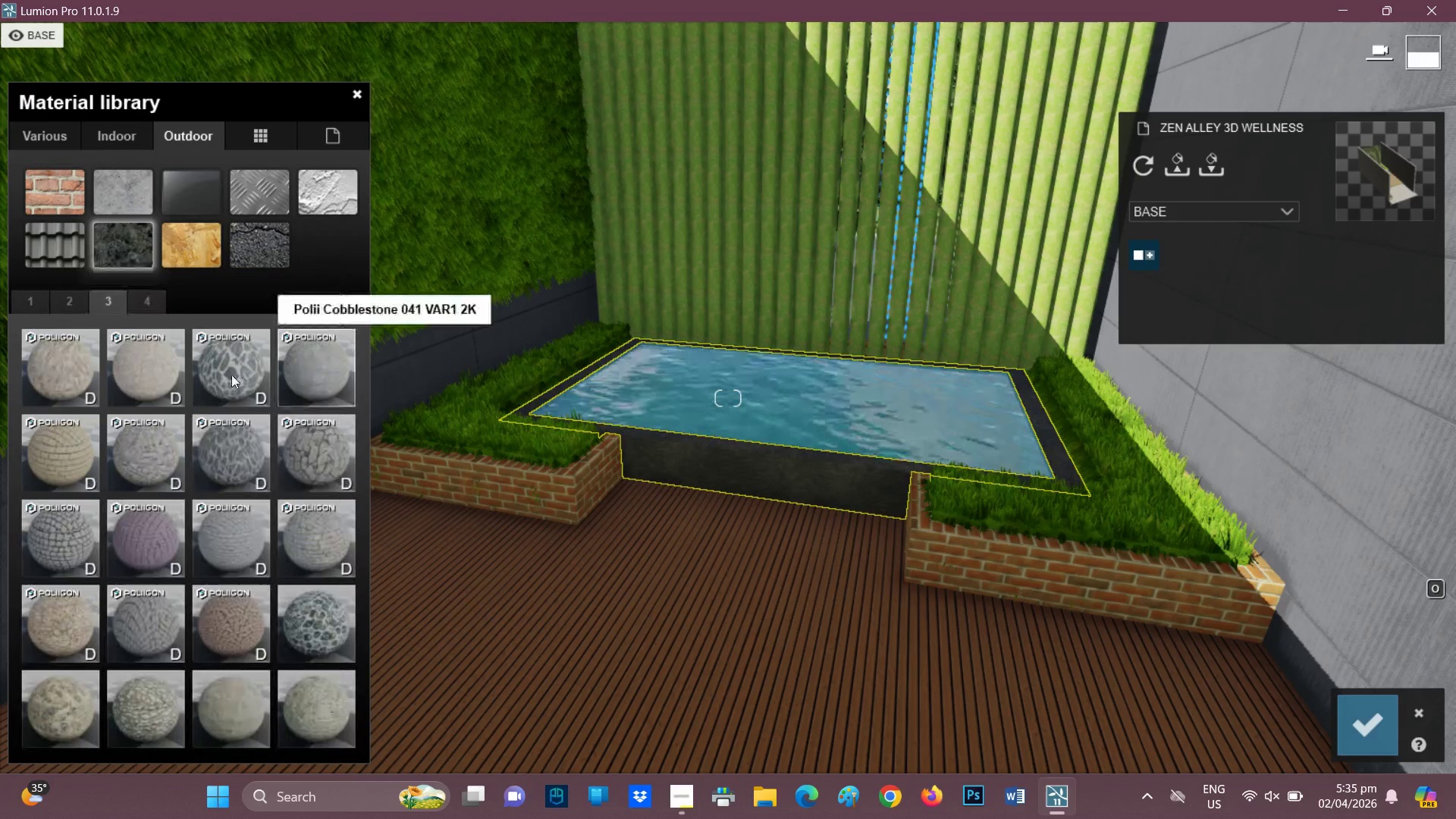 
left_click([231, 374])
 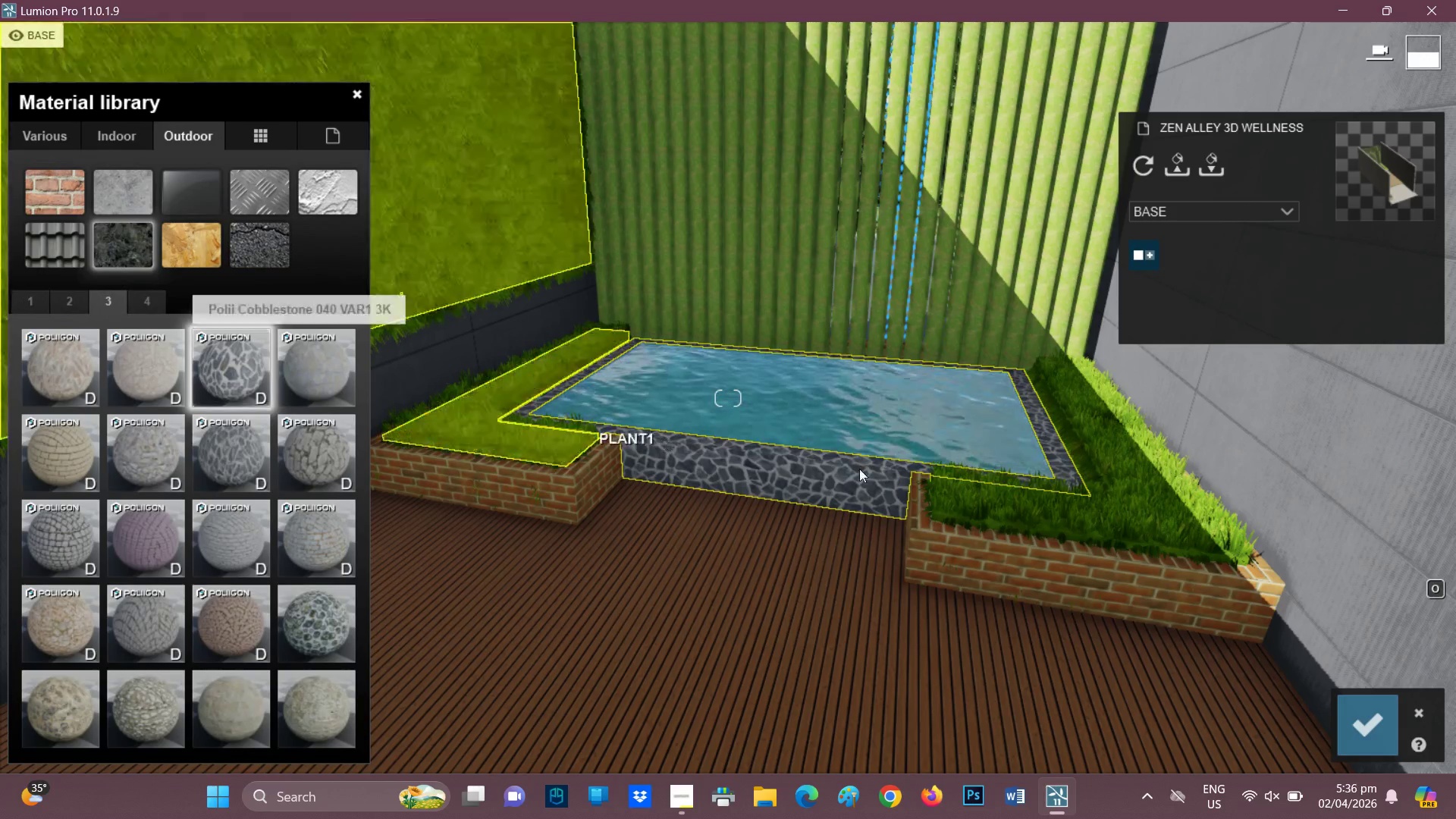 
scroll: coordinate [797, 495], scroll_direction: up, amount: 4.0
 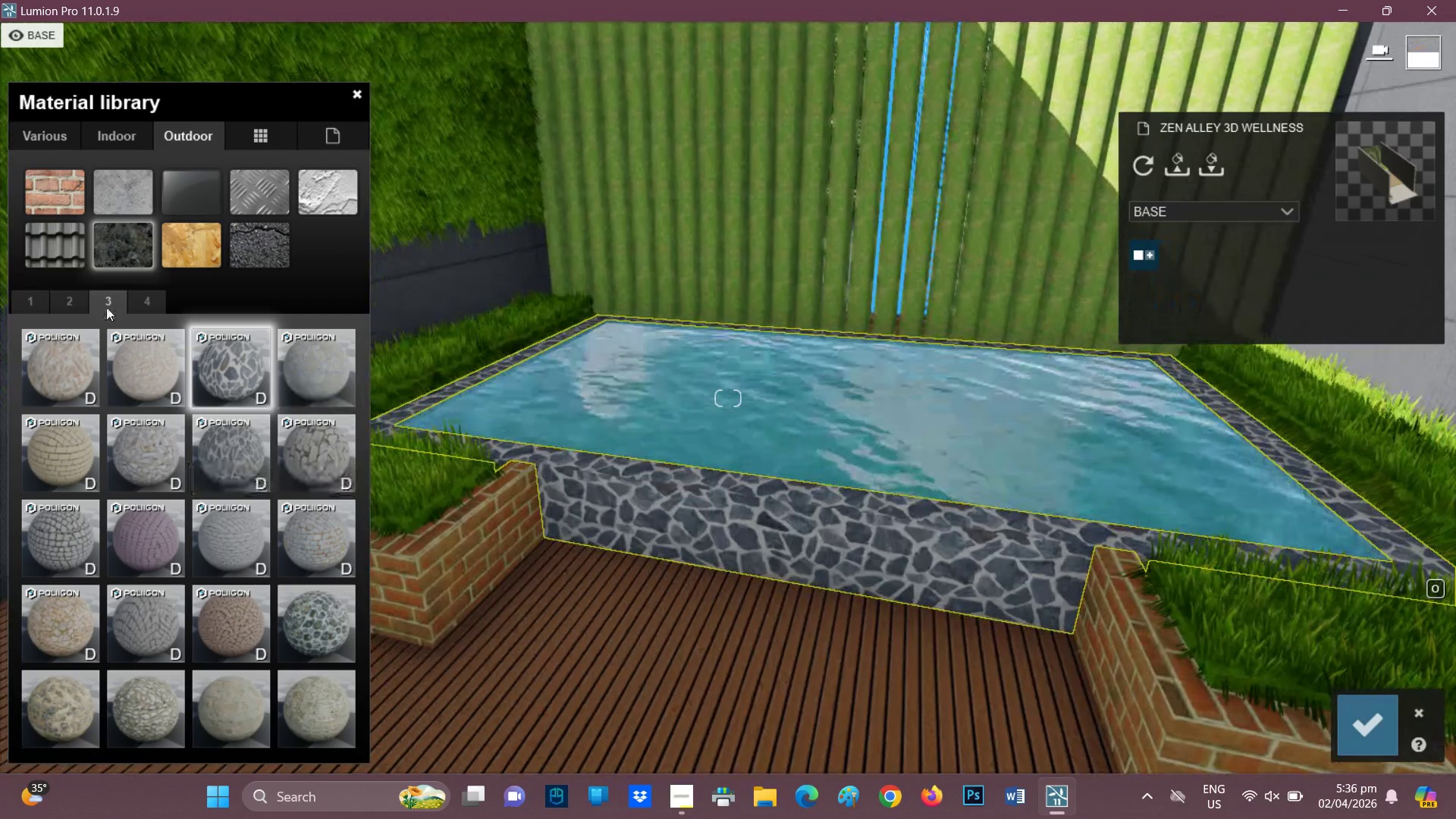 
left_click([122, 237])
 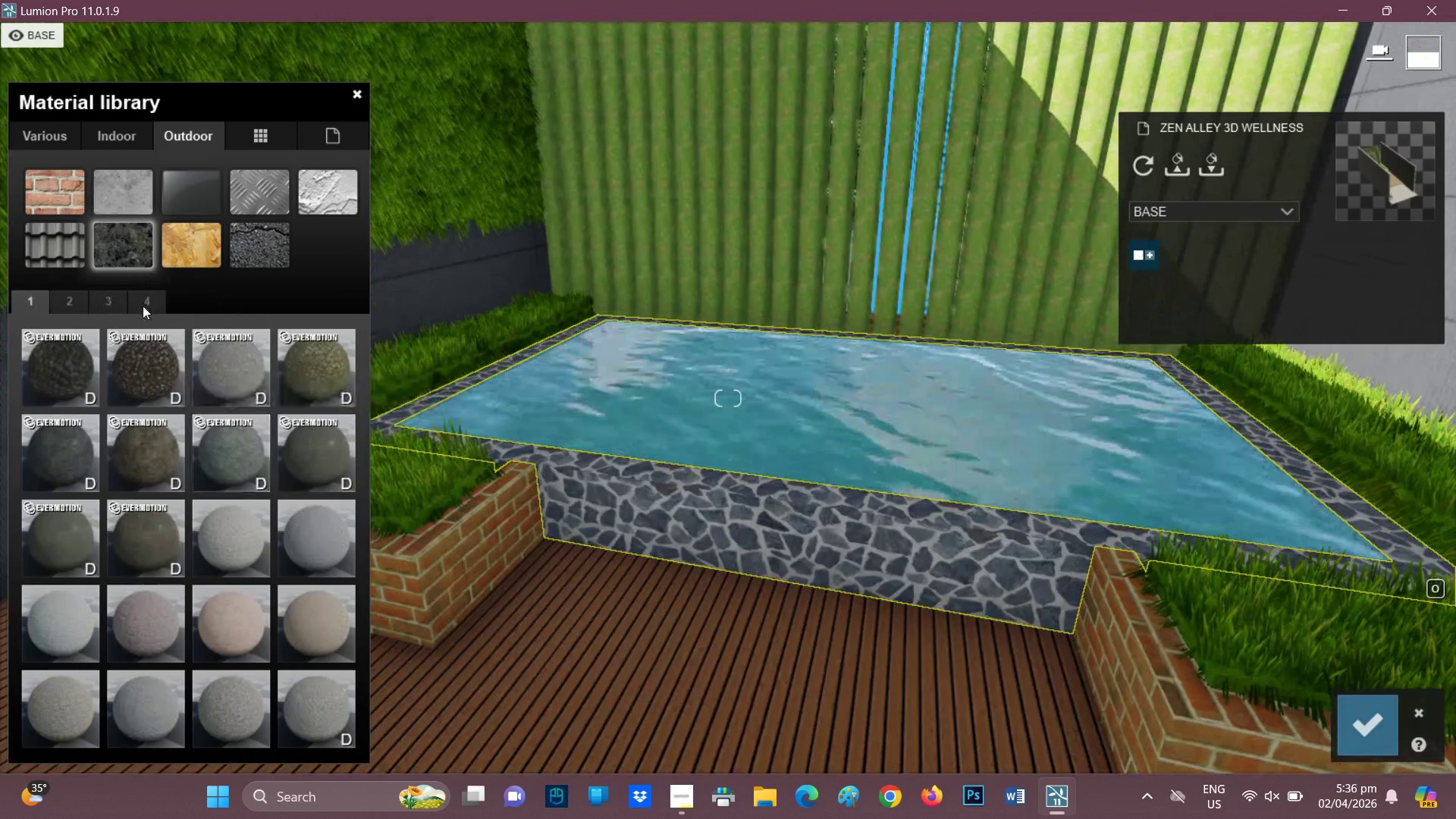 
mouse_move([133, 294])
 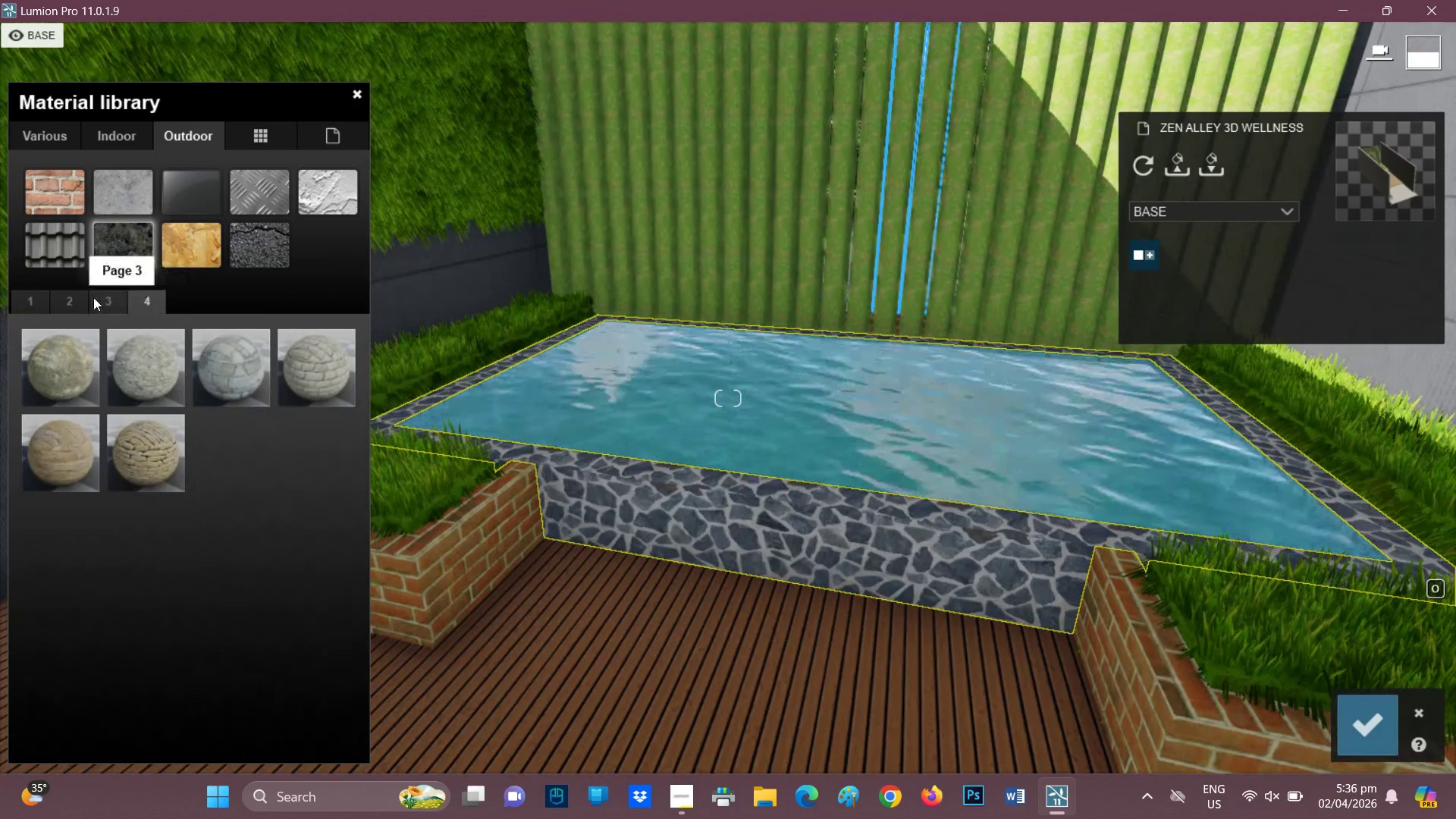 
left_click([93, 297])
 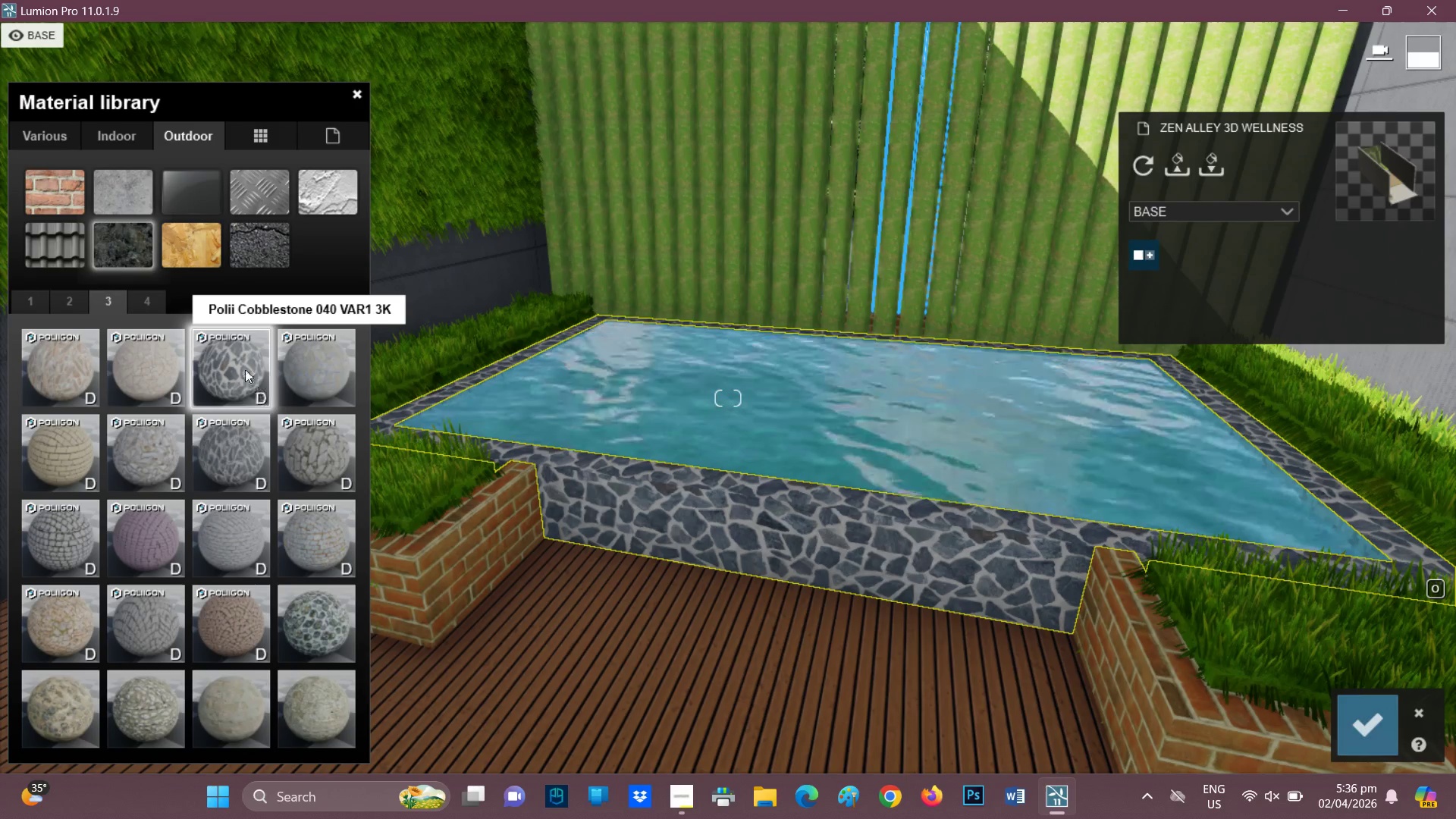 
double_click([243, 369])
 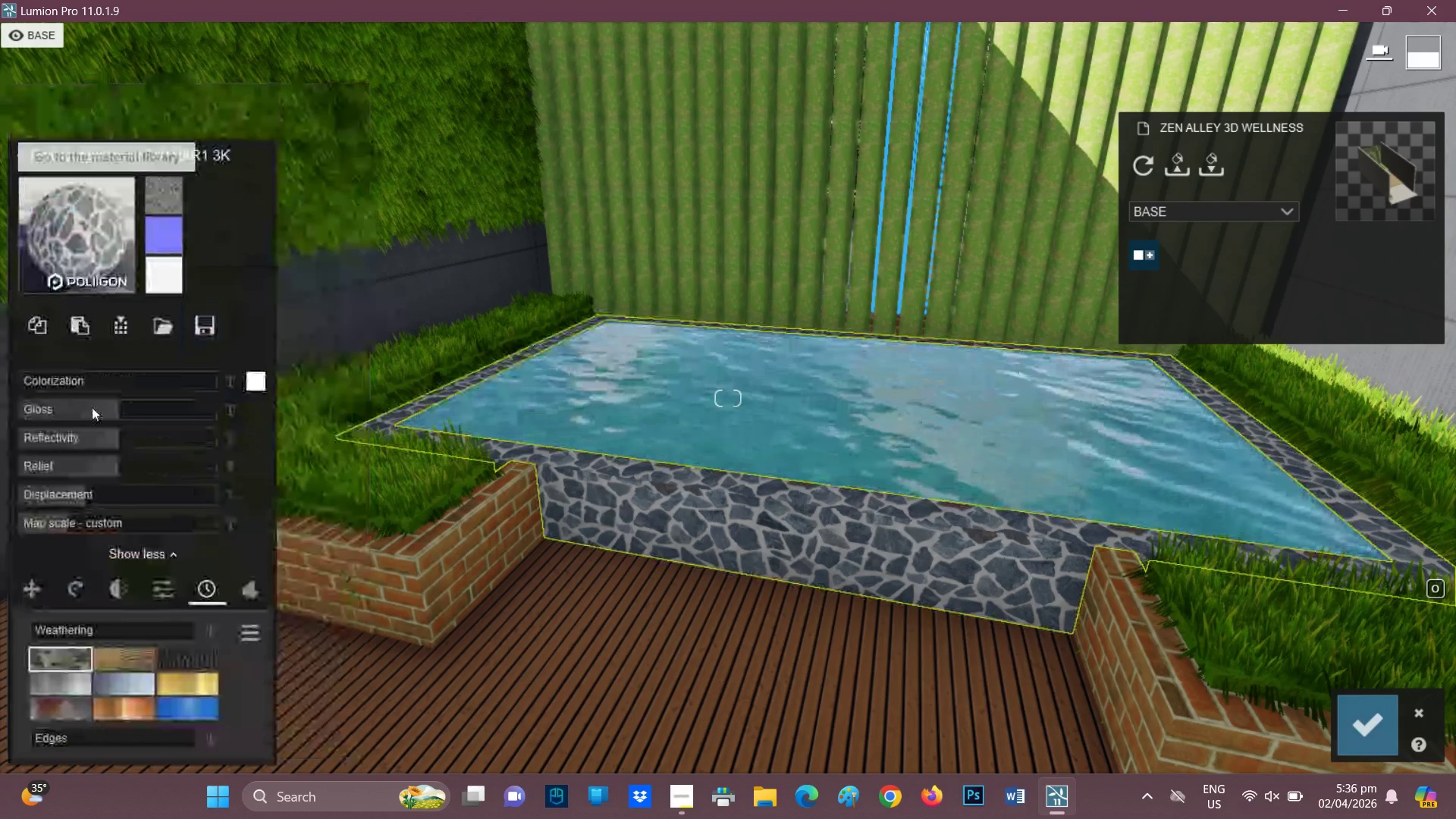 
left_click([80, 376])
 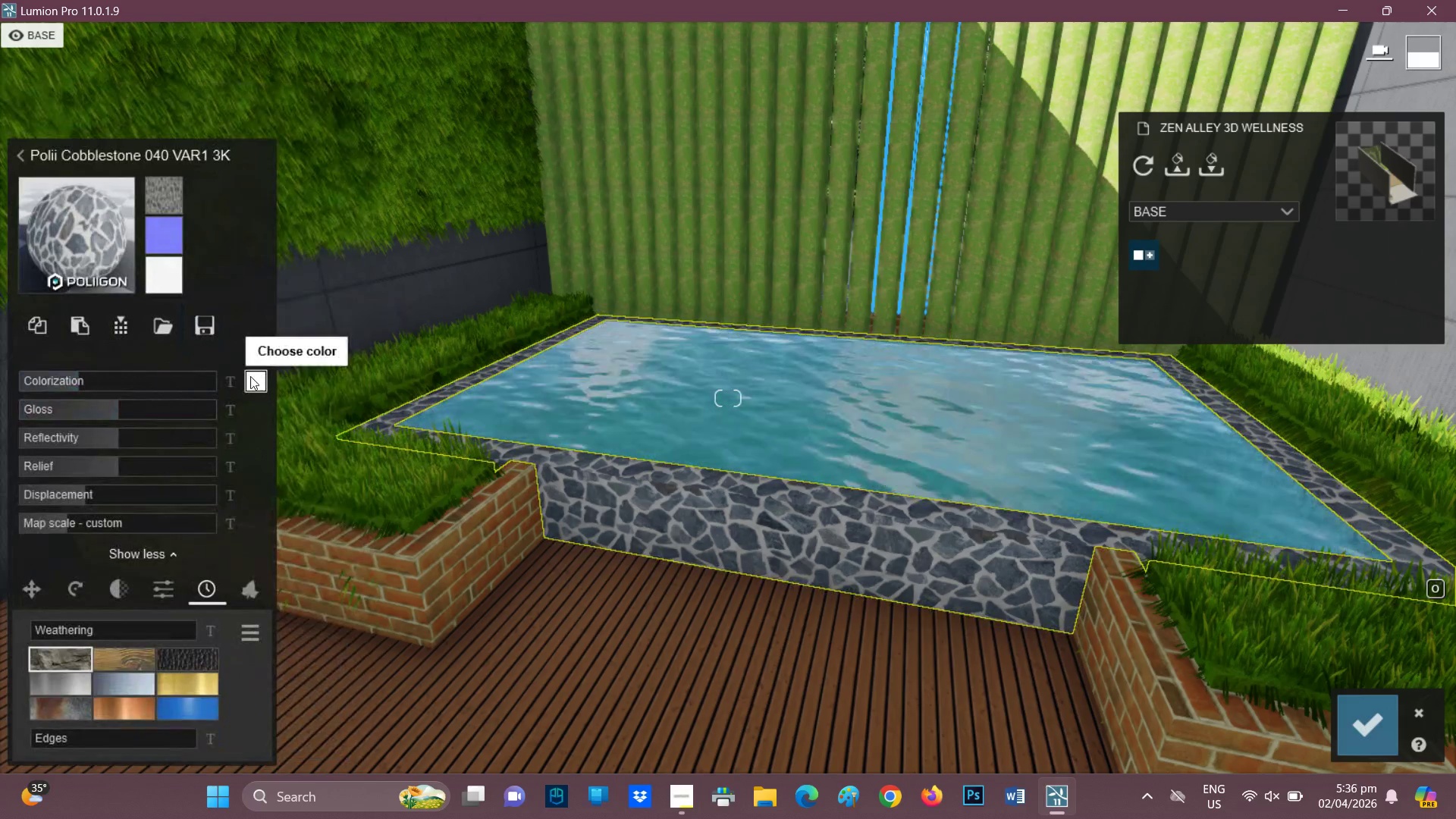 
left_click([249, 374])
 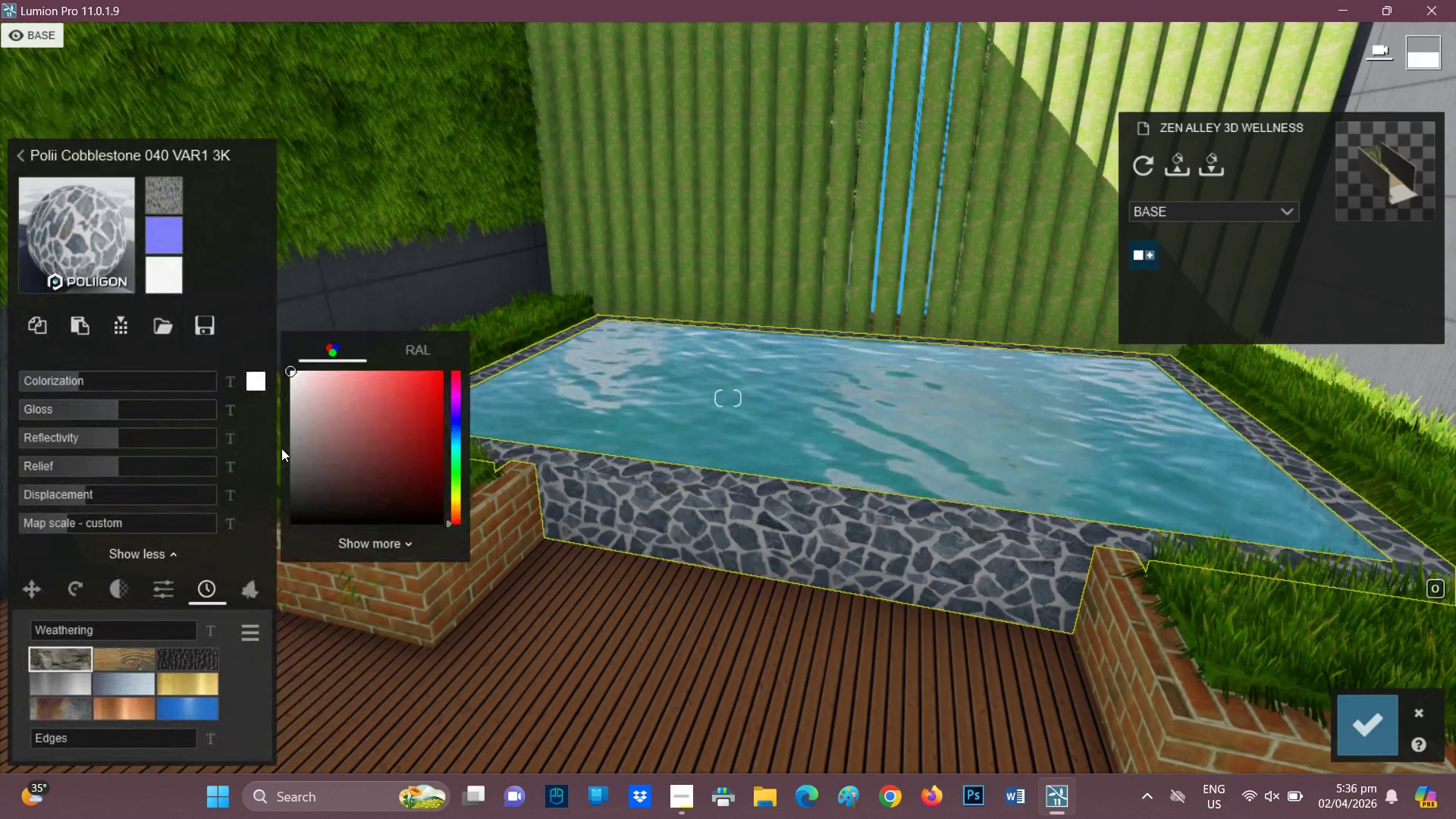 
left_click_drag(start_coordinate=[287, 476], to_coordinate=[298, 520])
 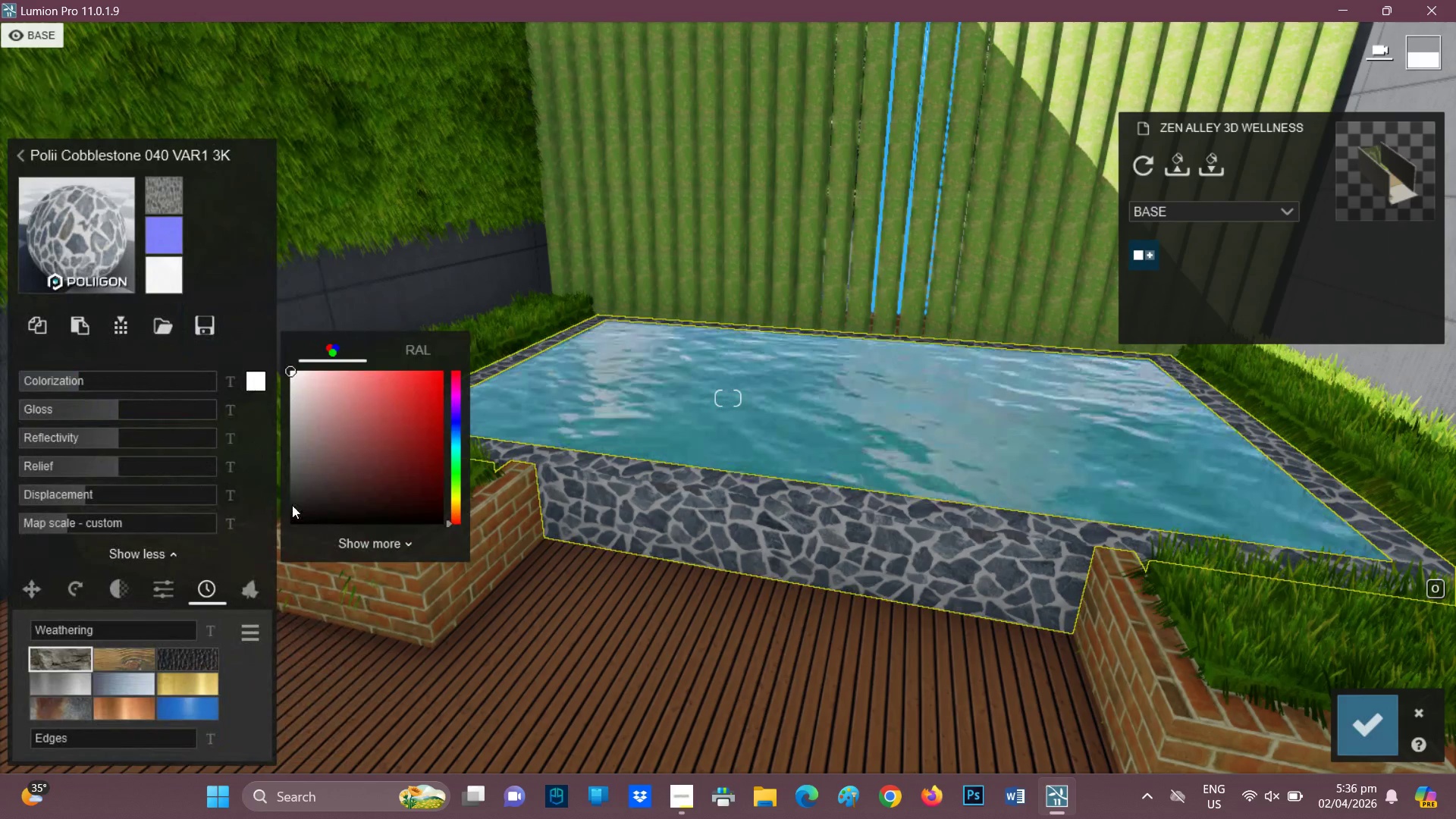 
left_click([292, 505])
 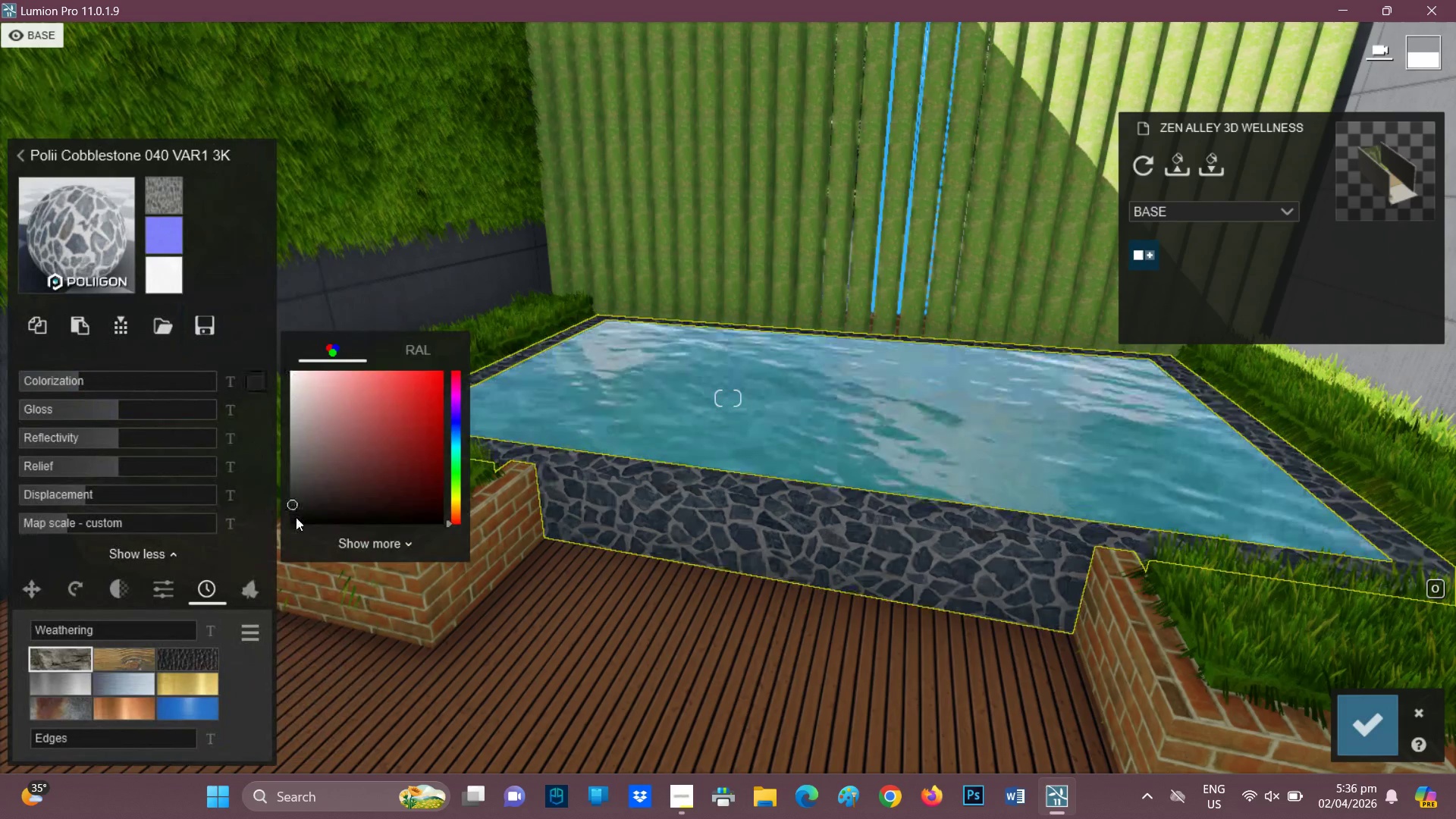 
left_click([296, 521])
 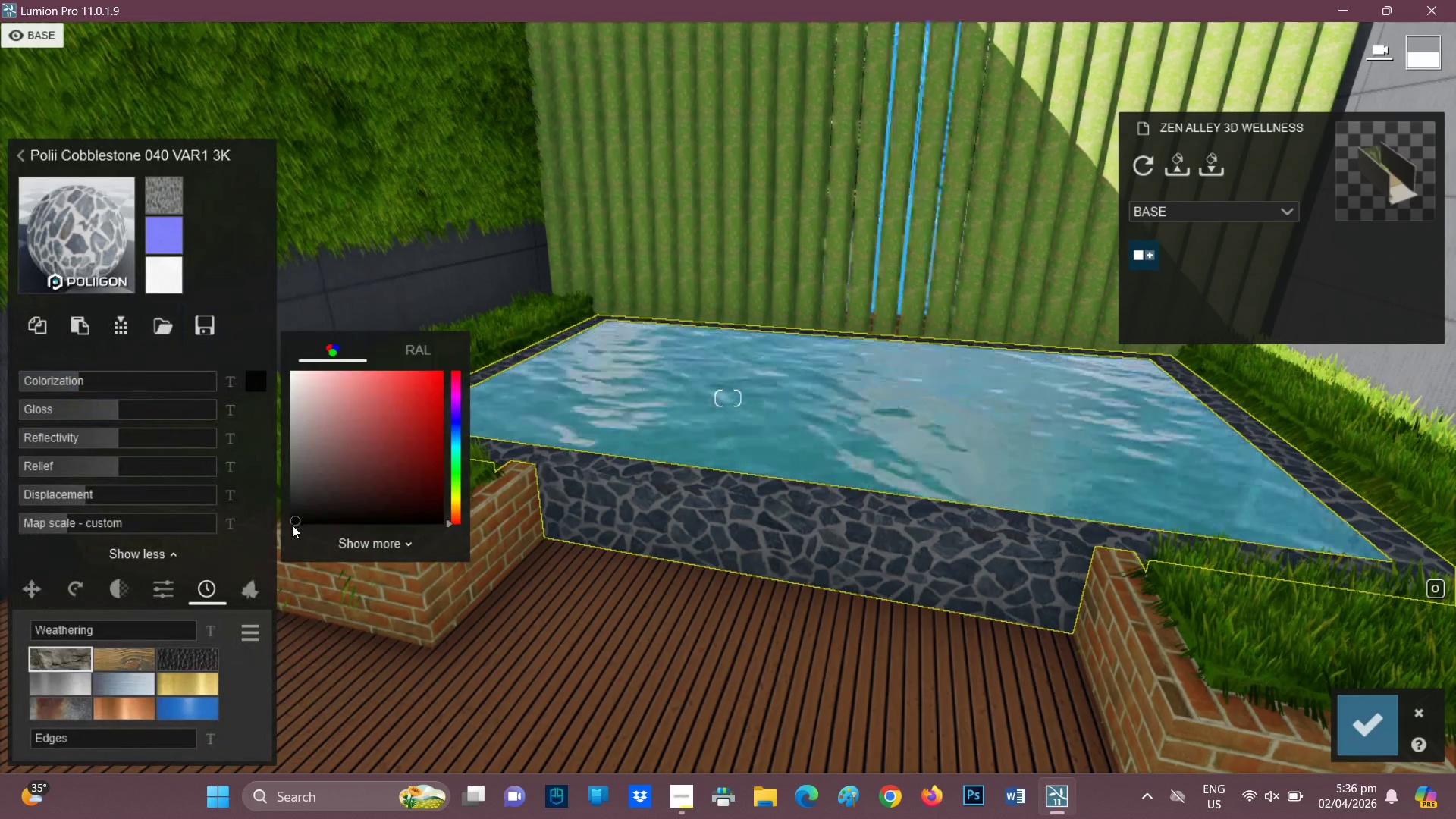 
left_click_drag(start_coordinate=[289, 526], to_coordinate=[278, 530])
 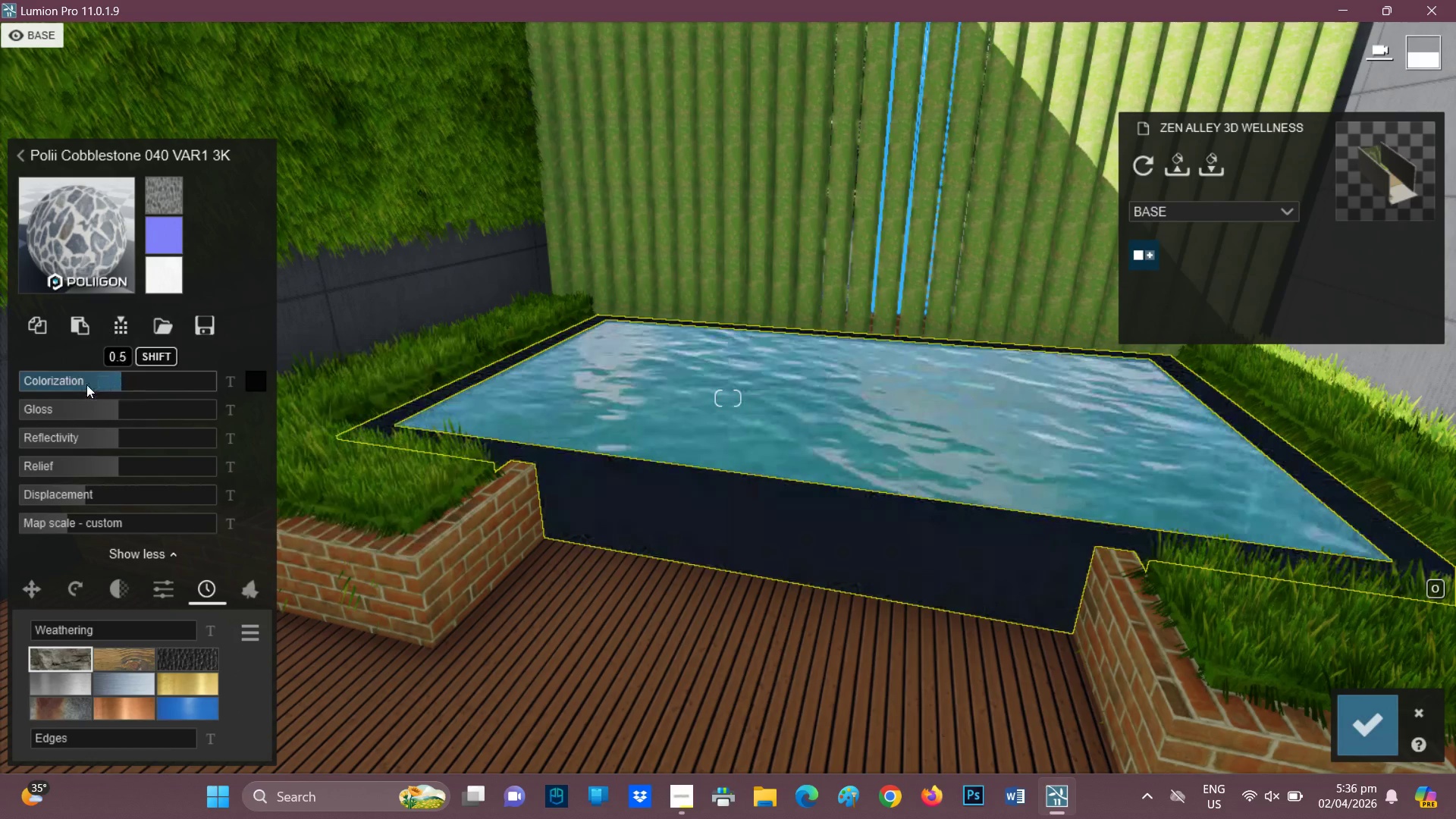 
left_click([71, 381])
 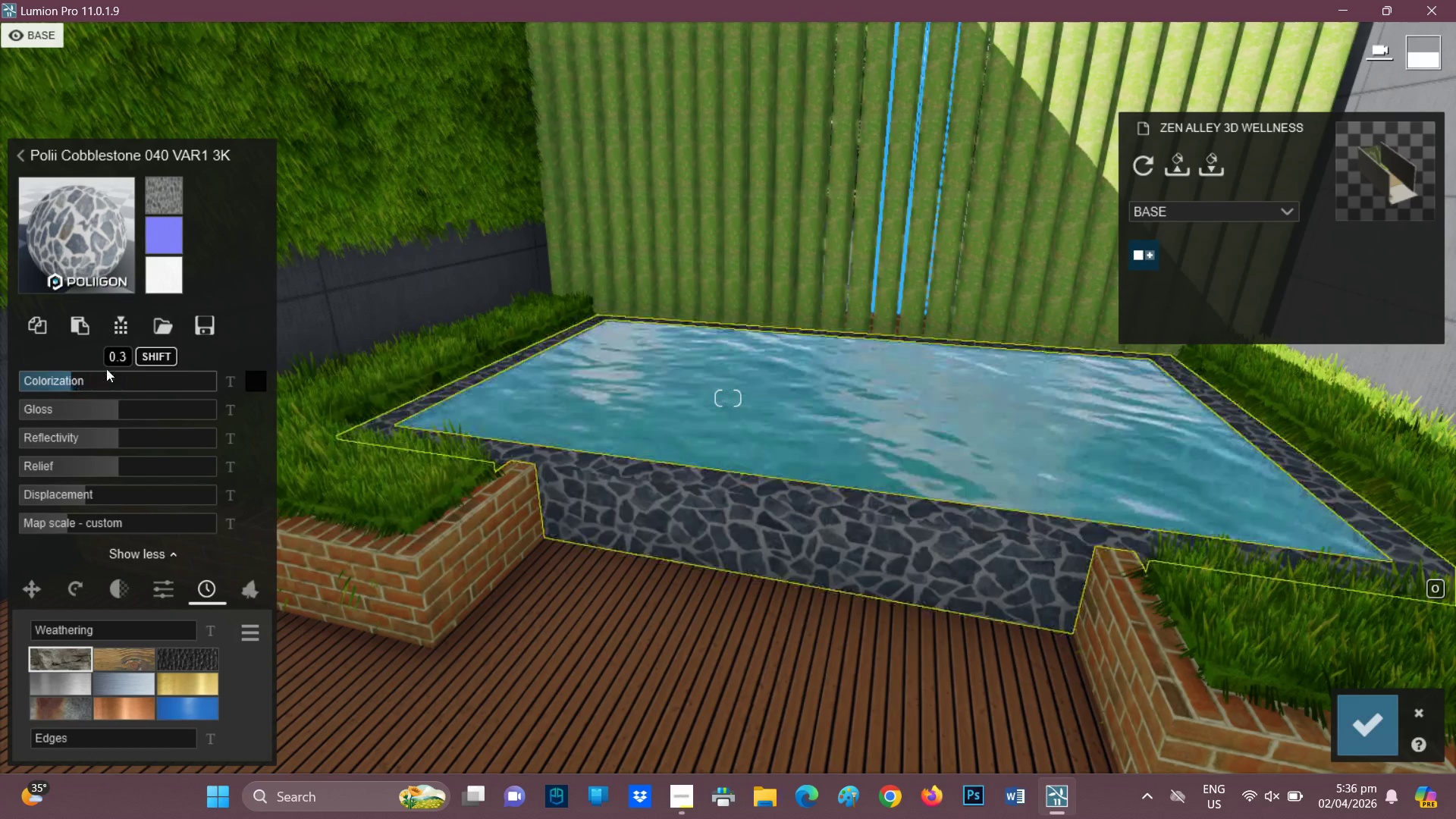 
scroll: coordinate [930, 393], scroll_direction: down, amount: 3.0
 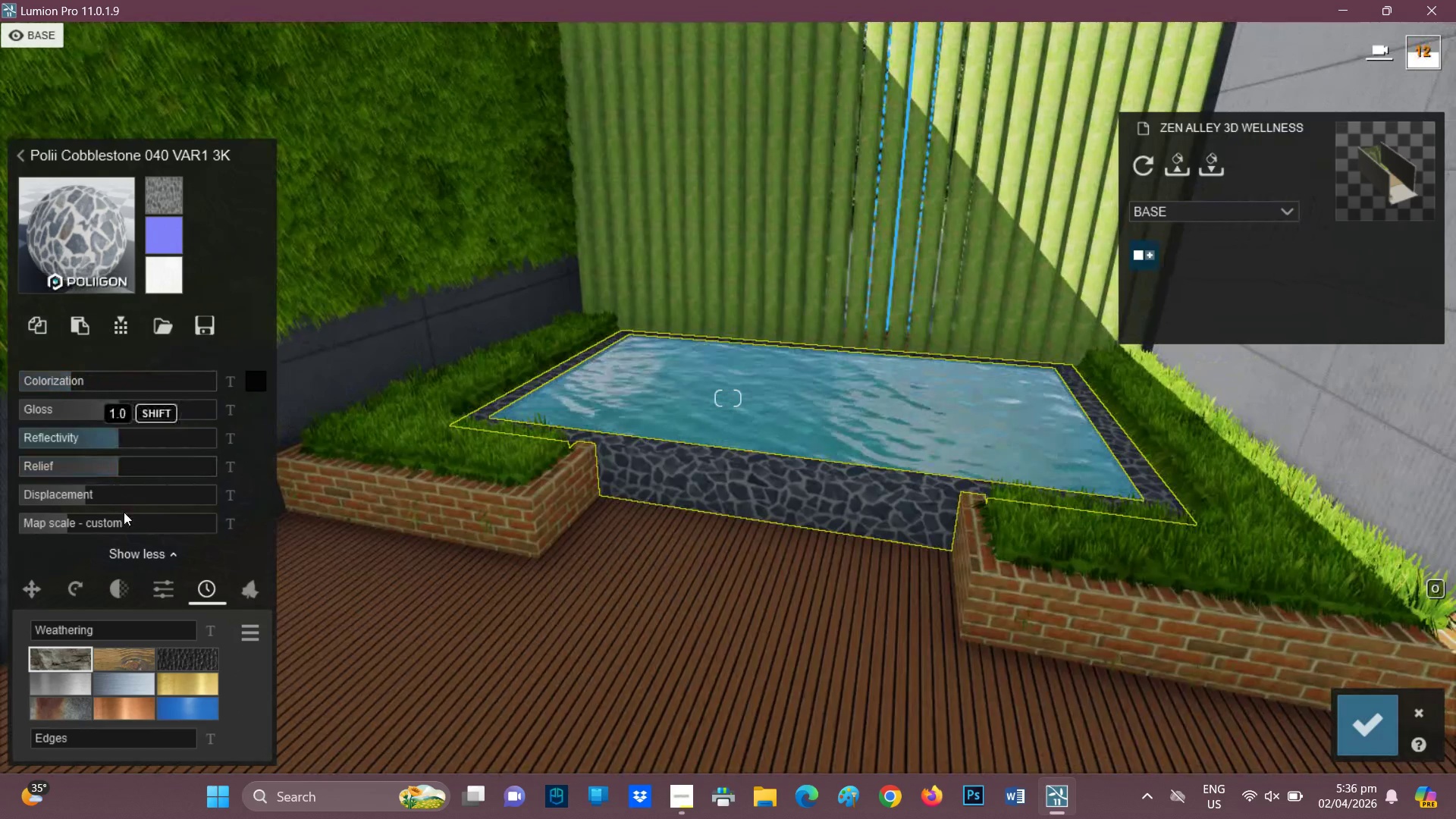 
left_click([121, 492])
 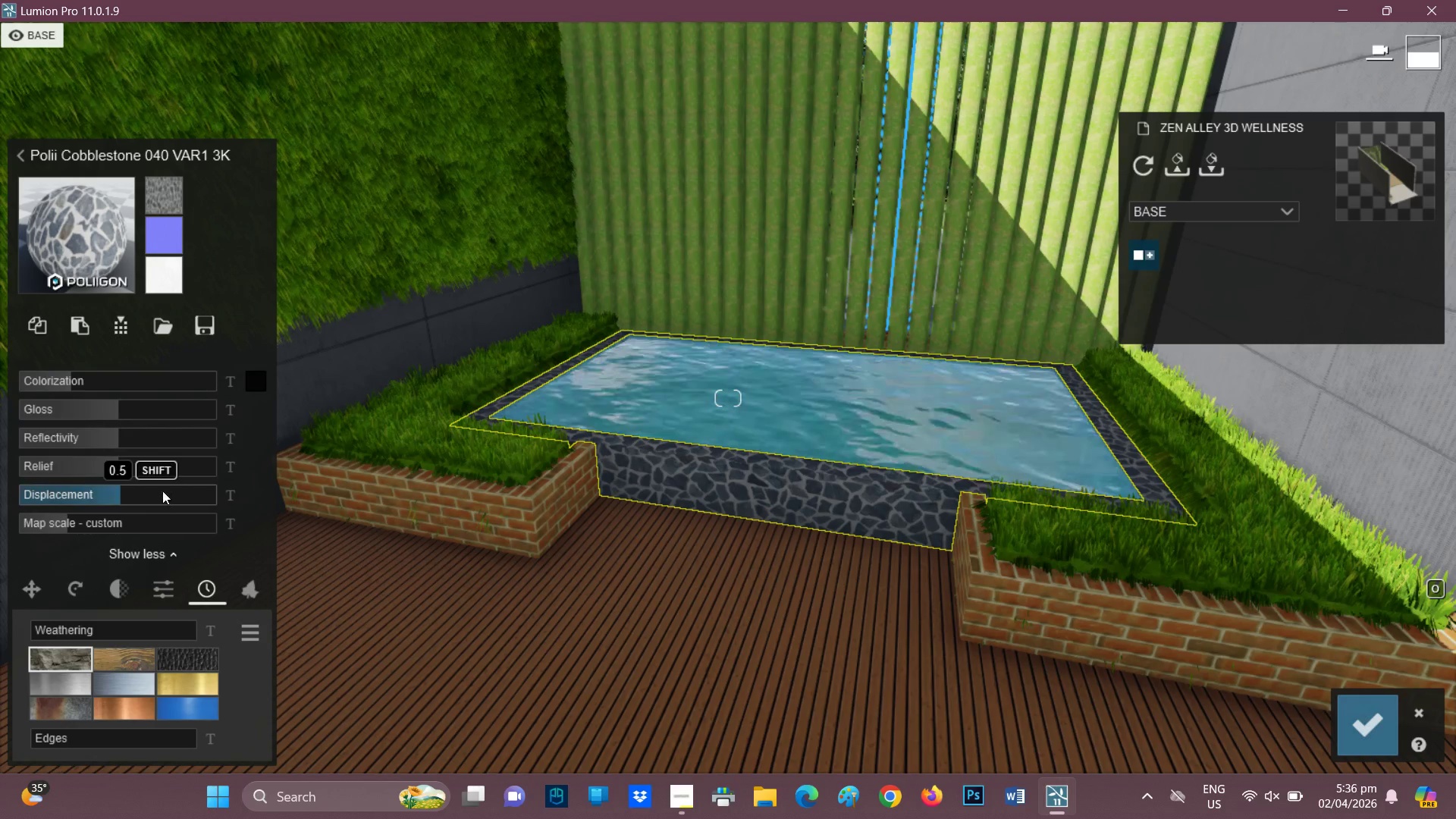 
left_click([162, 491])
 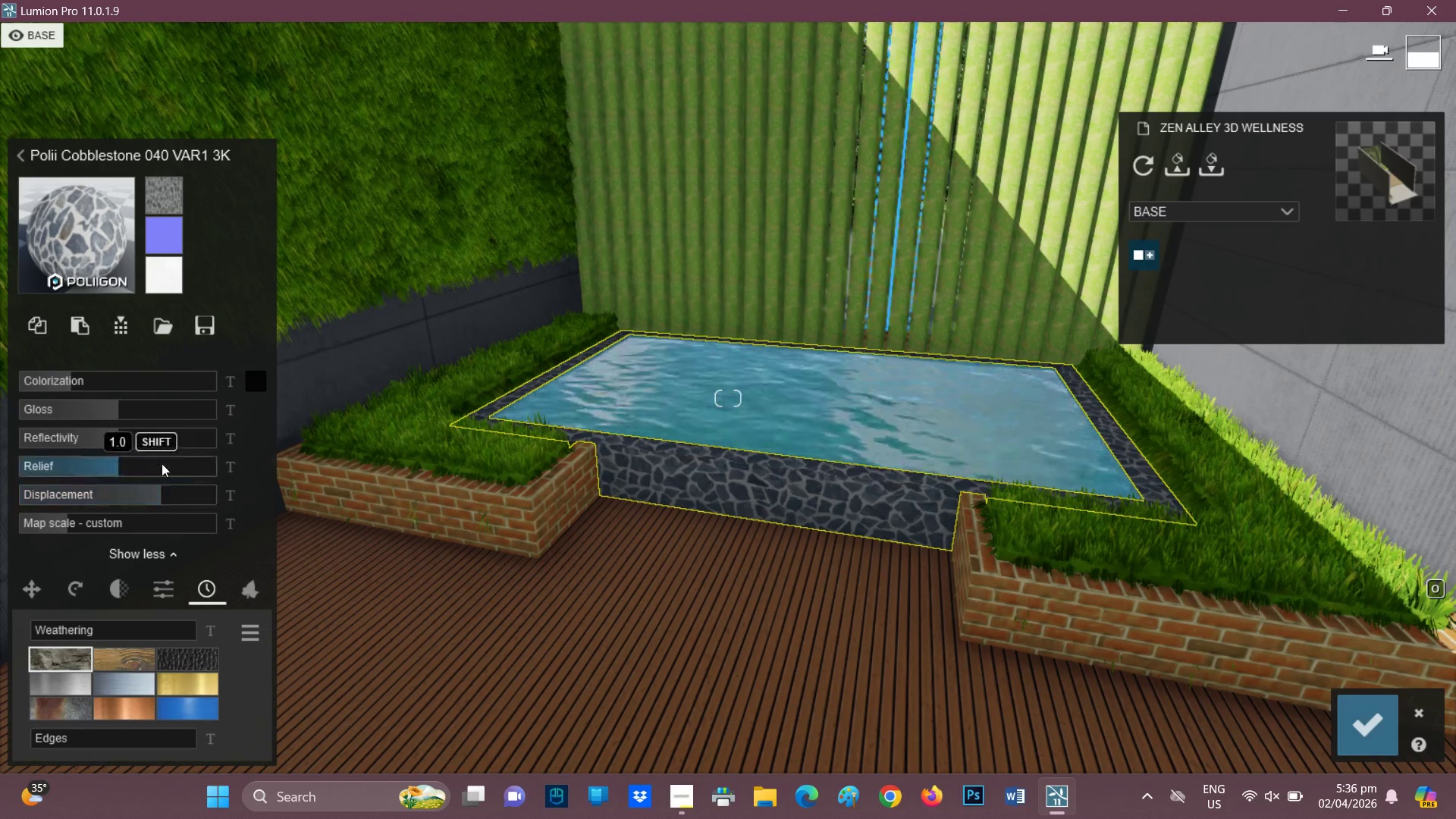 
left_click([162, 463])
 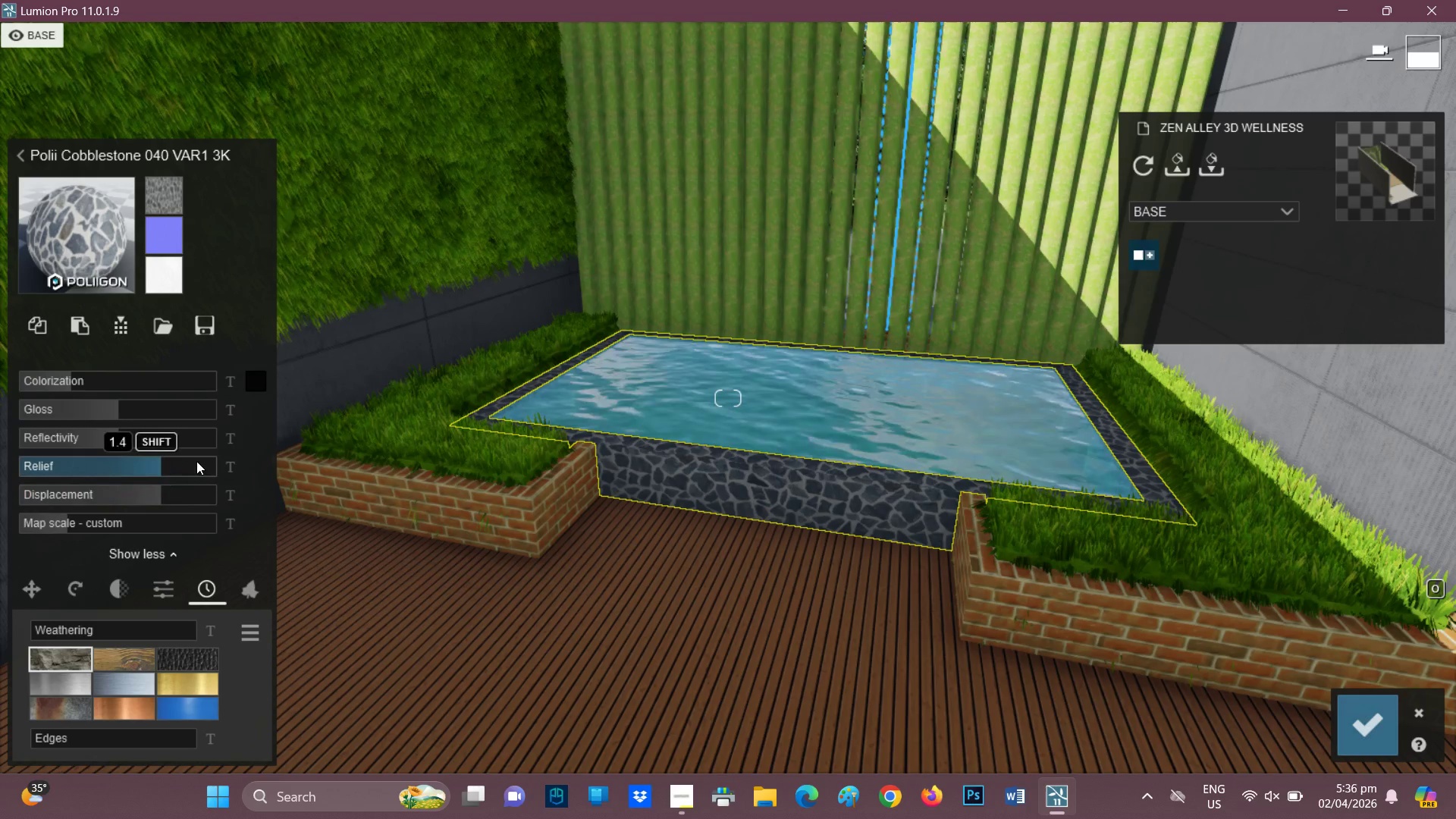 
left_click([197, 461])
 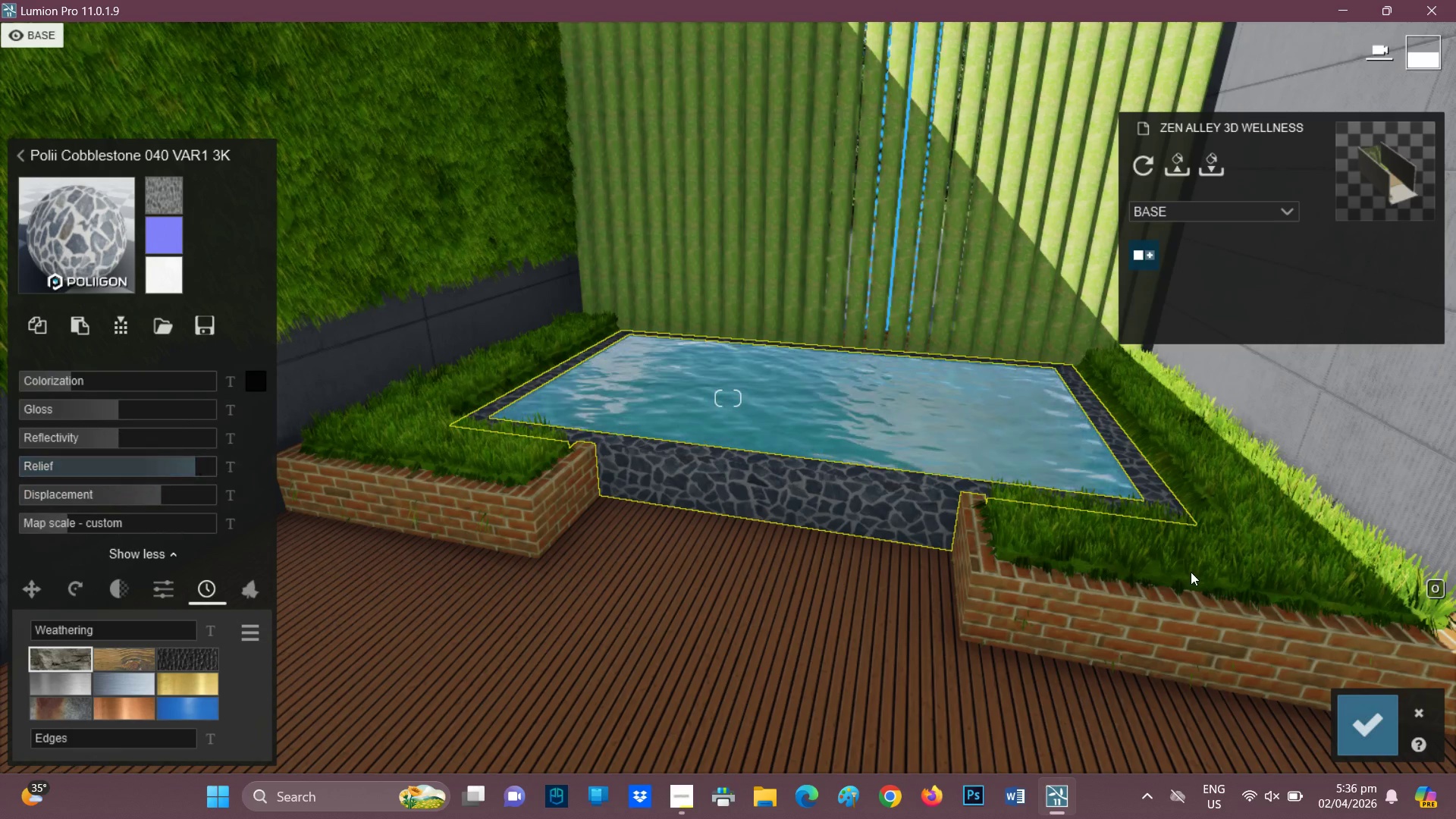 
scroll: coordinate [852, 491], scroll_direction: down, amount: 6.0
 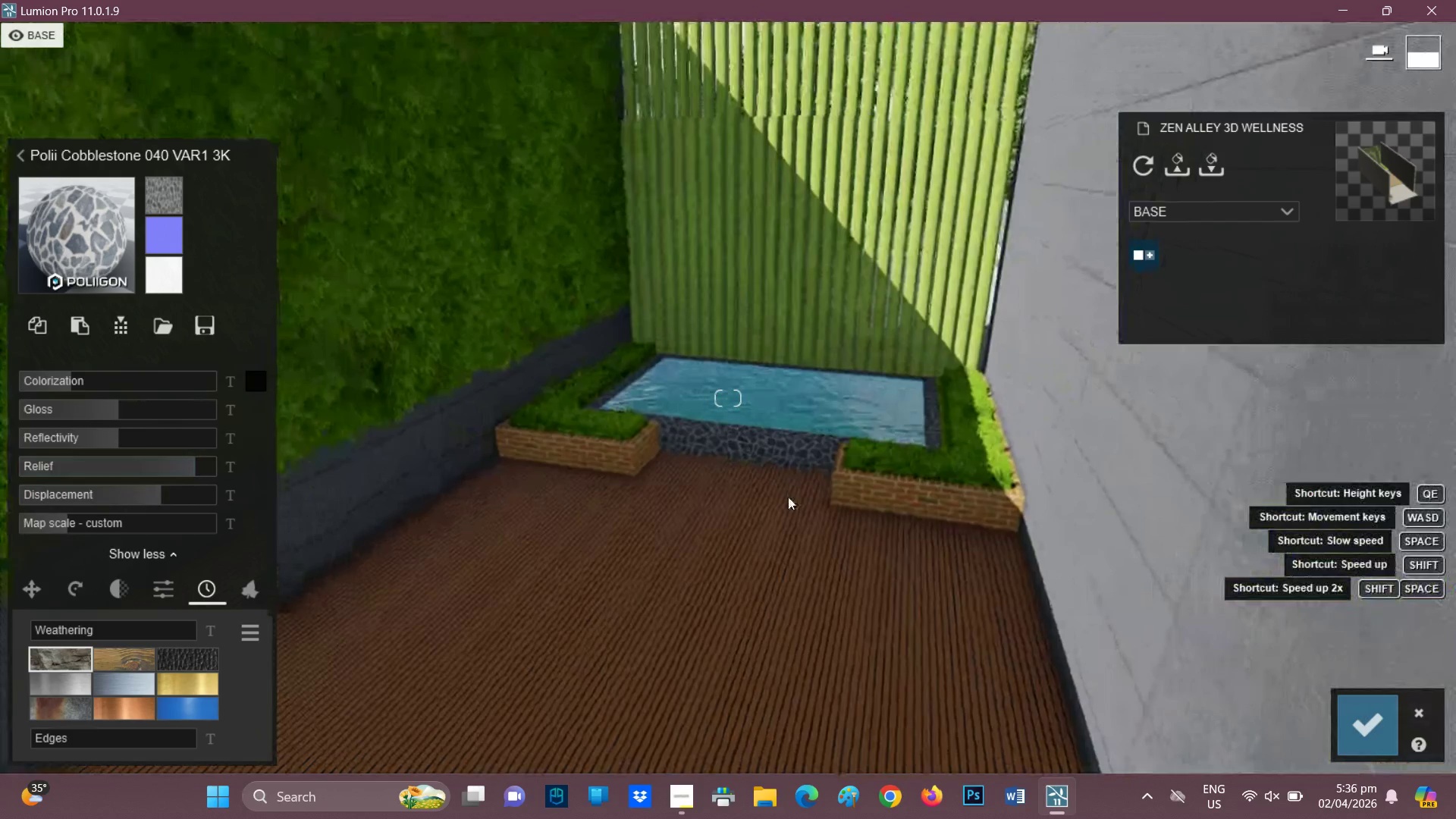 
scroll: coordinate [852, 516], scroll_direction: up, amount: 8.0
 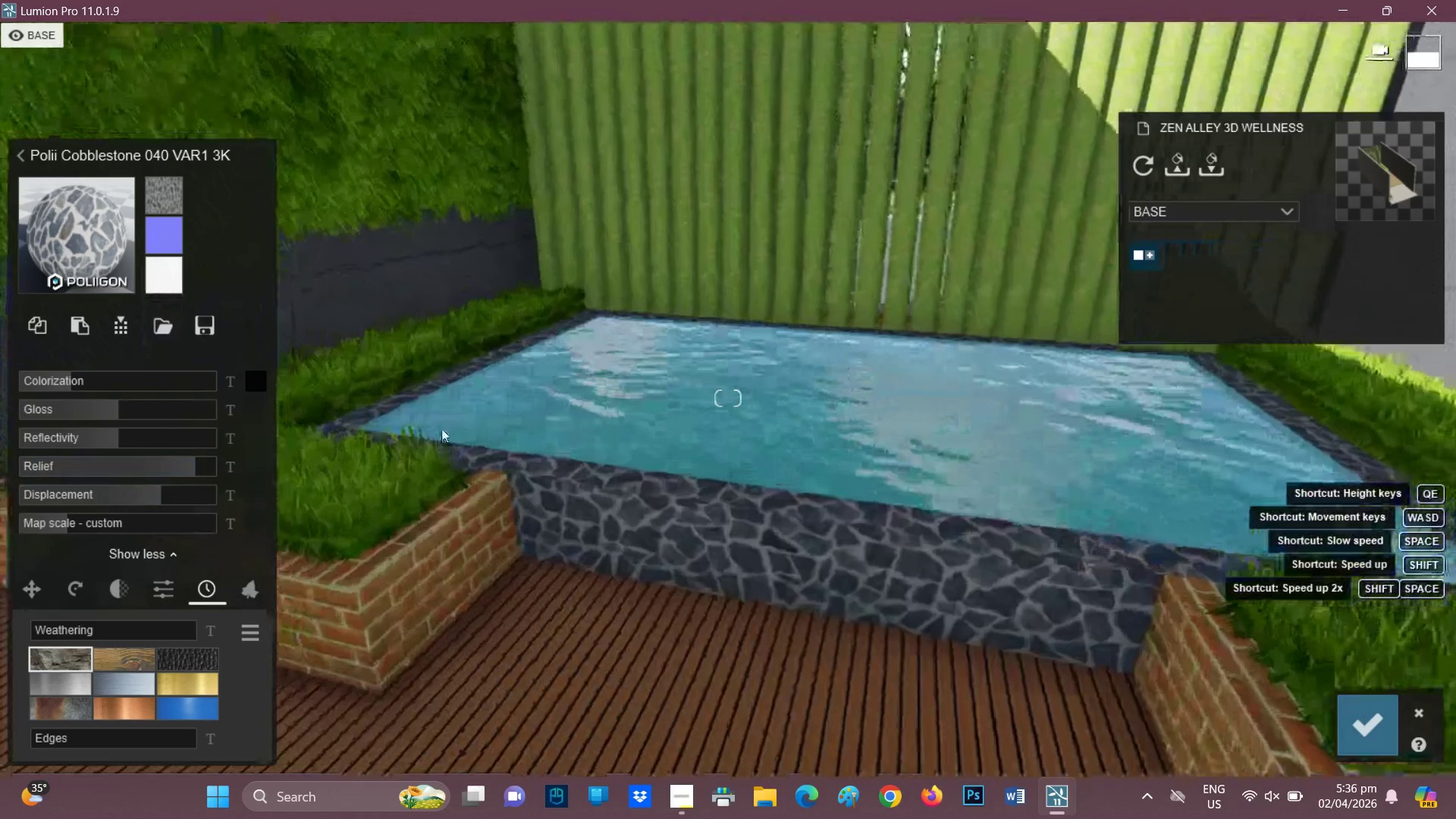 
mouse_move([540, 412])
 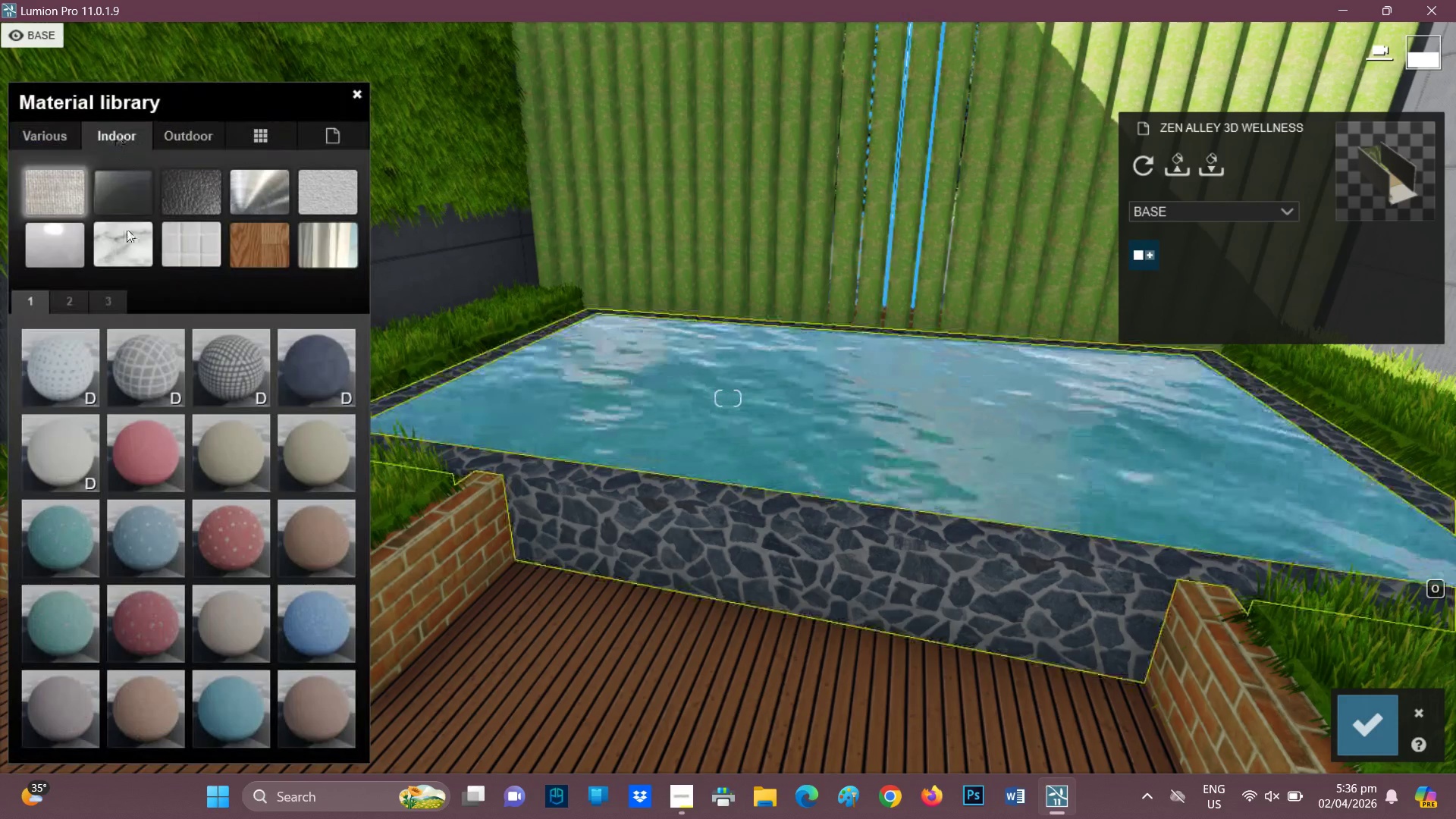 
left_click([175, 135])
 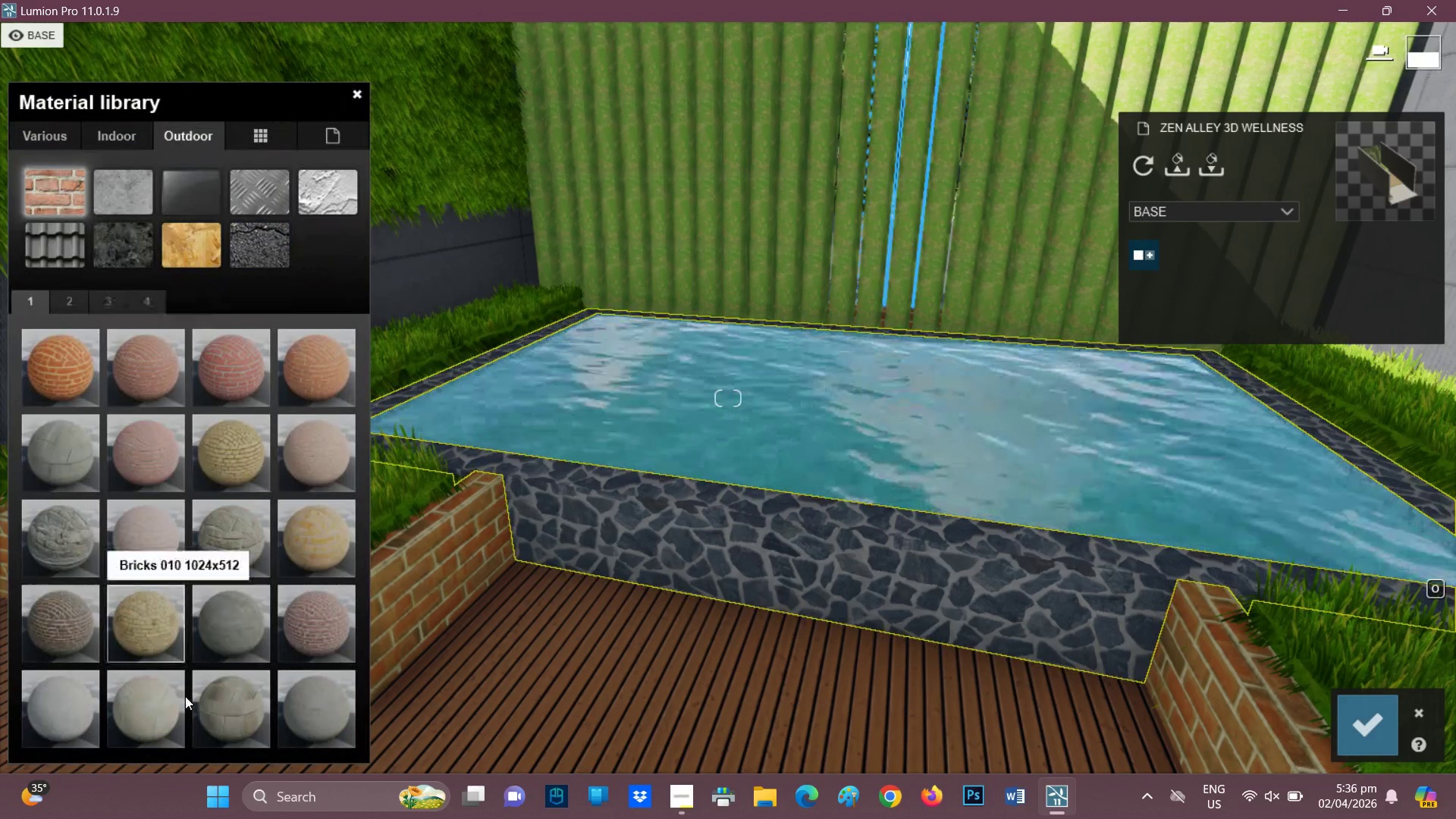 
left_click([152, 720])
 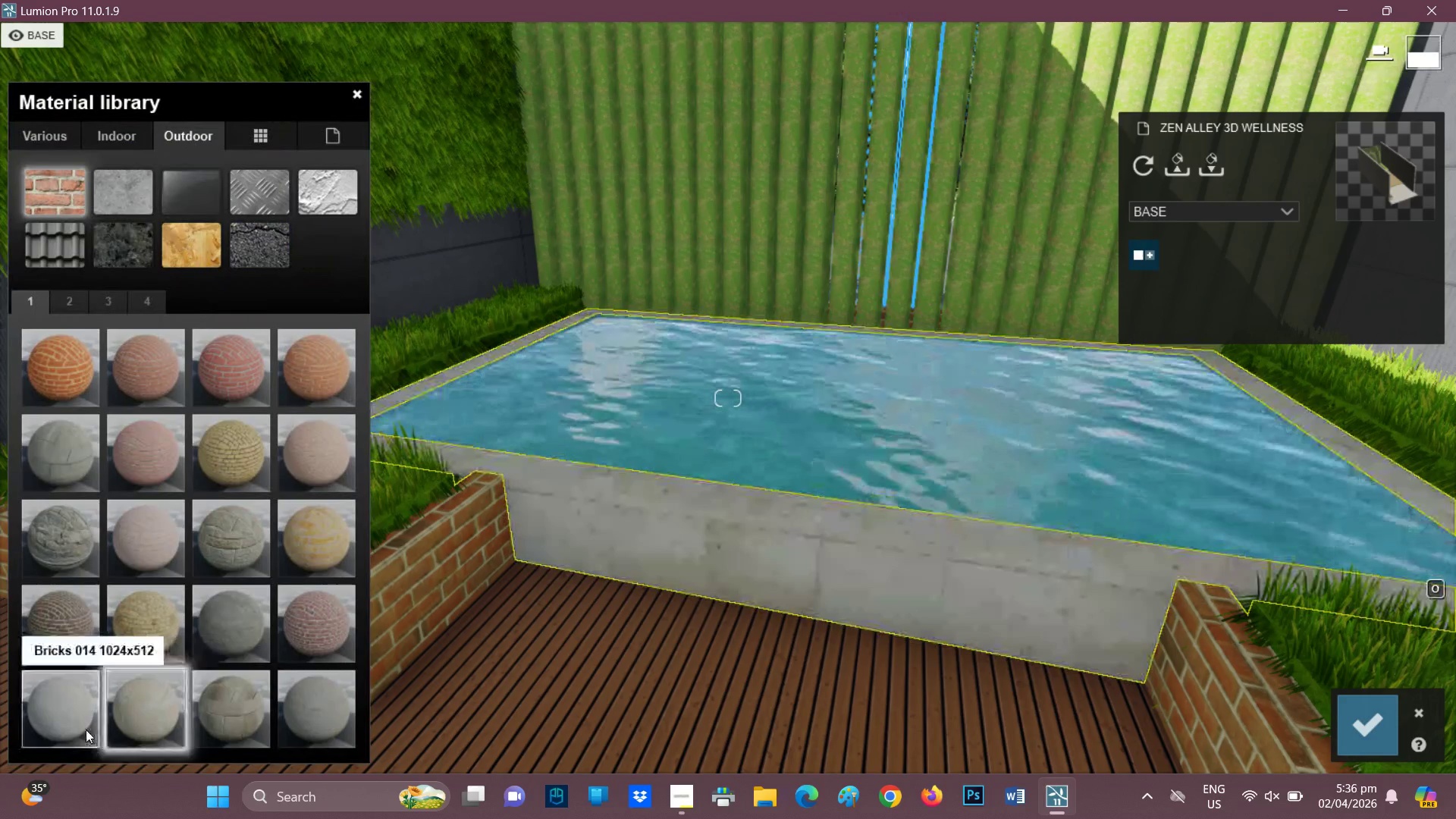 
left_click([80, 729])
 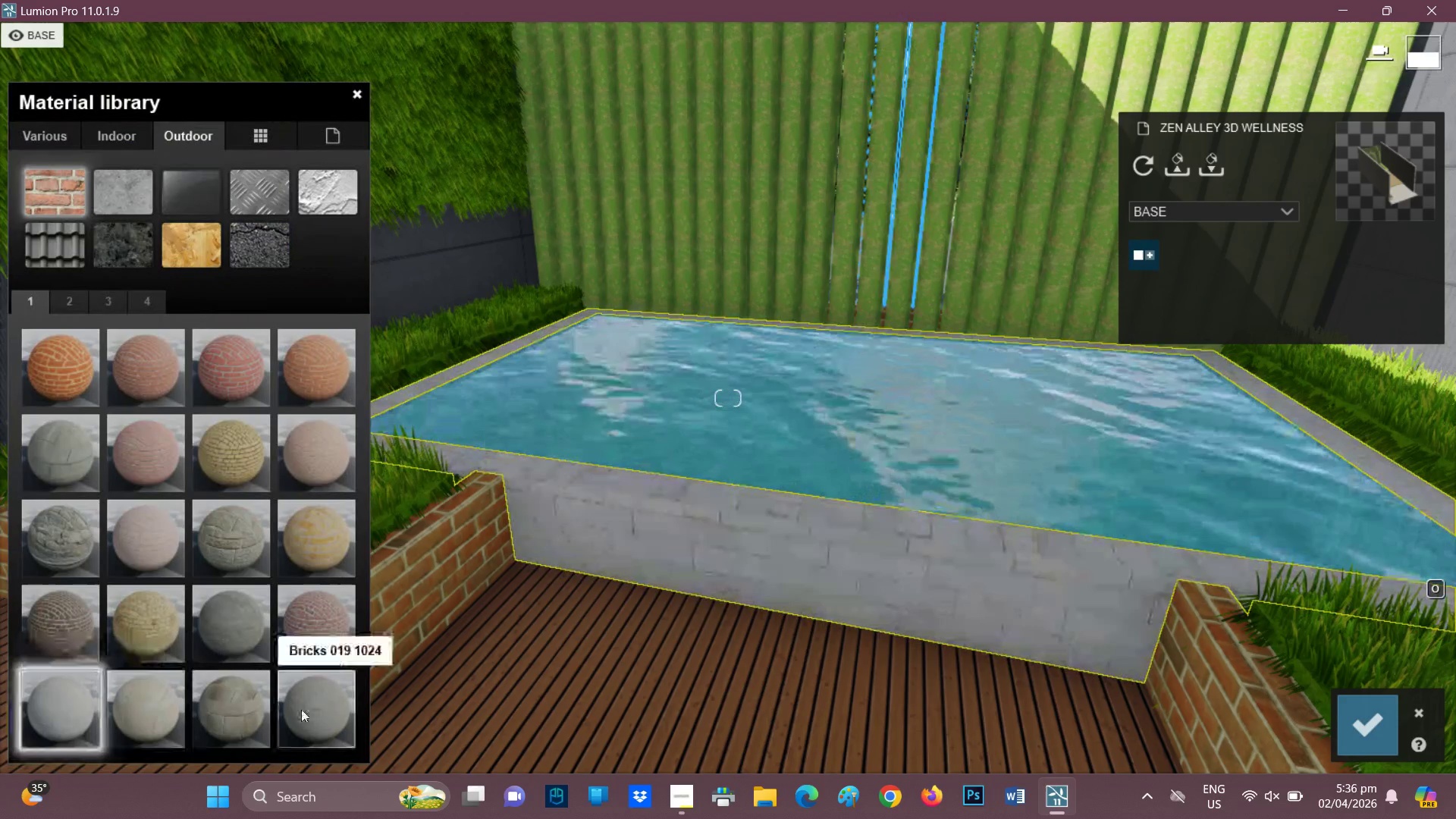 
left_click([308, 713])
 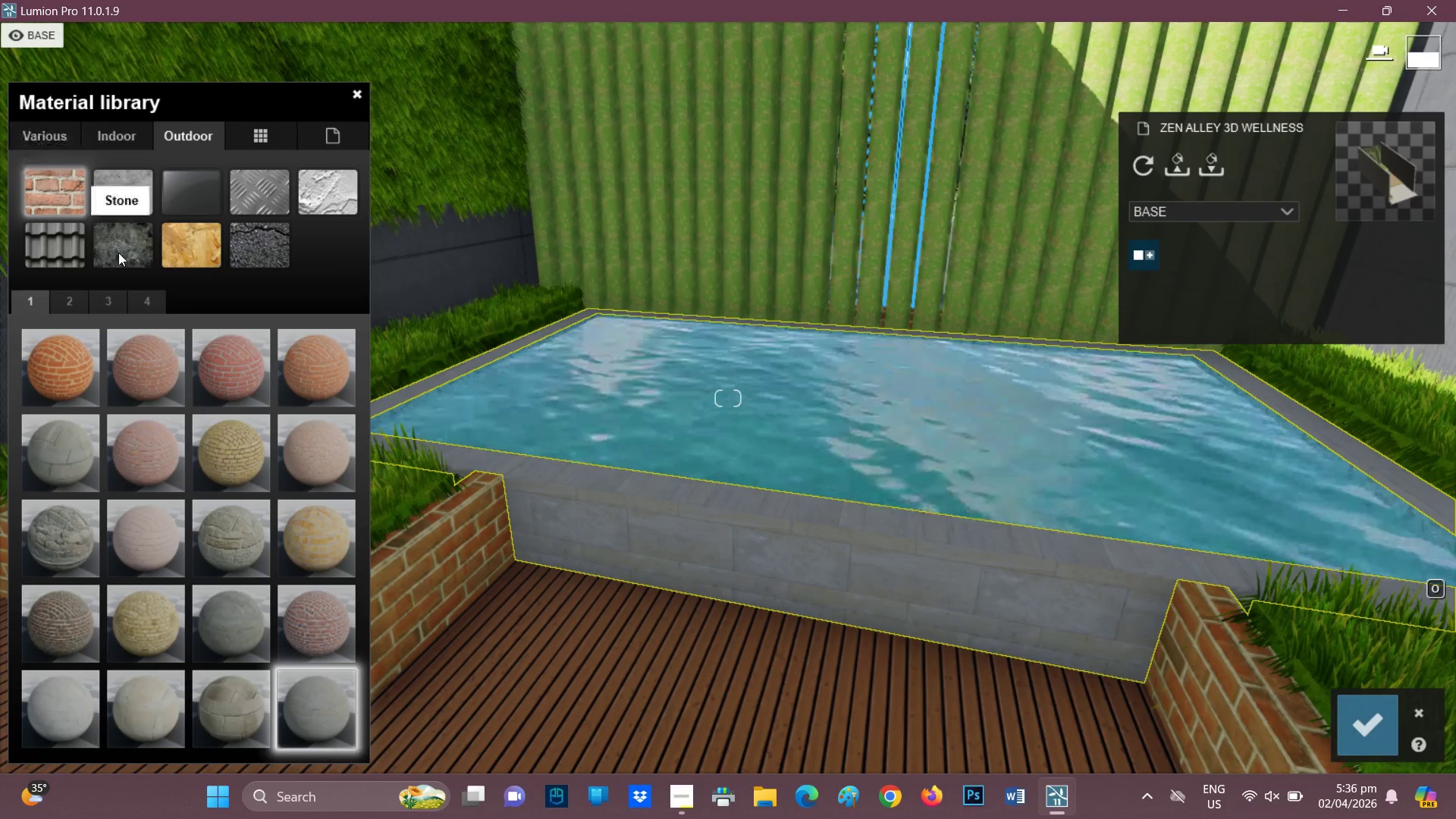 
left_click([118, 138])
 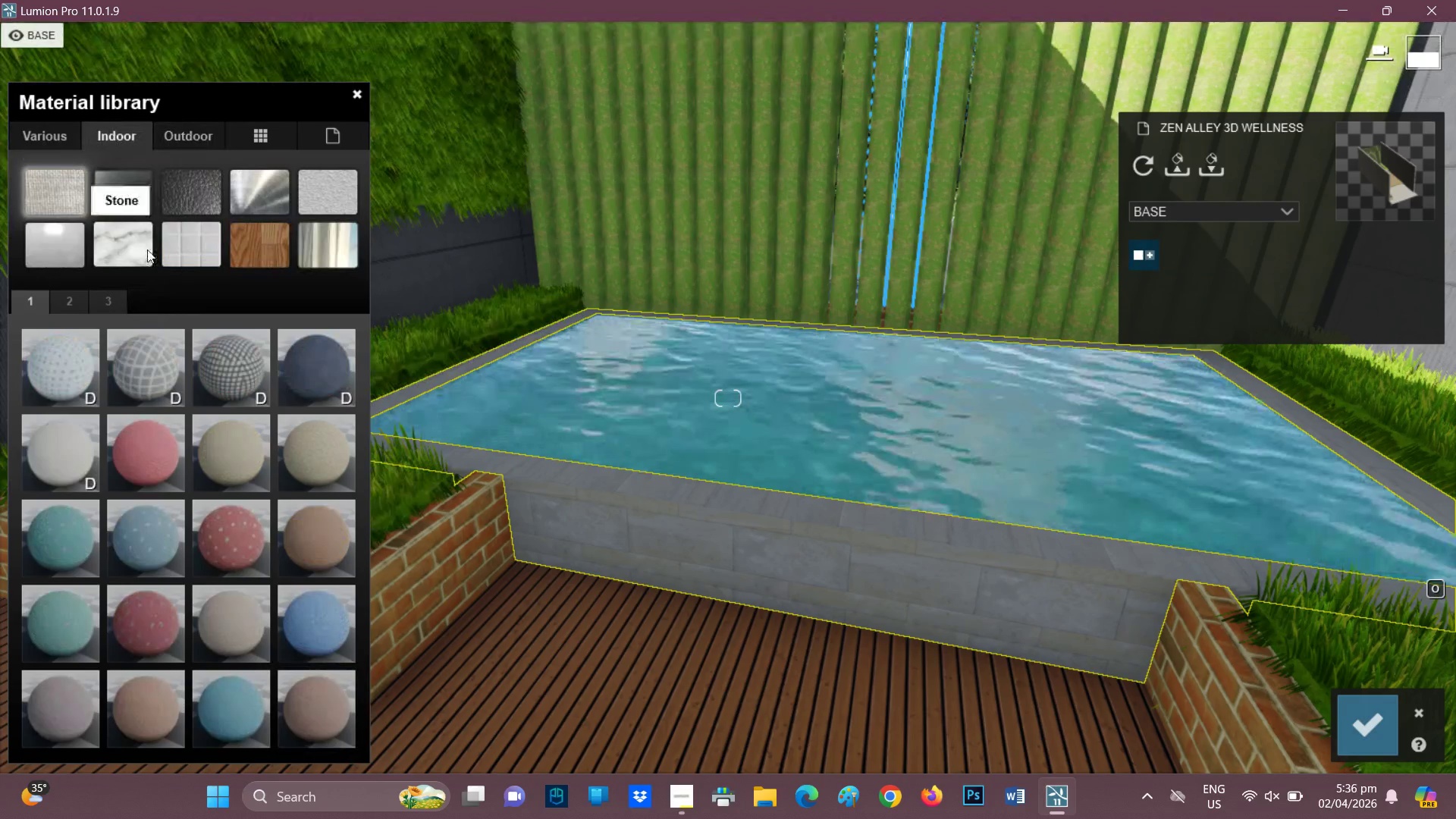 
left_click([118, 240])
 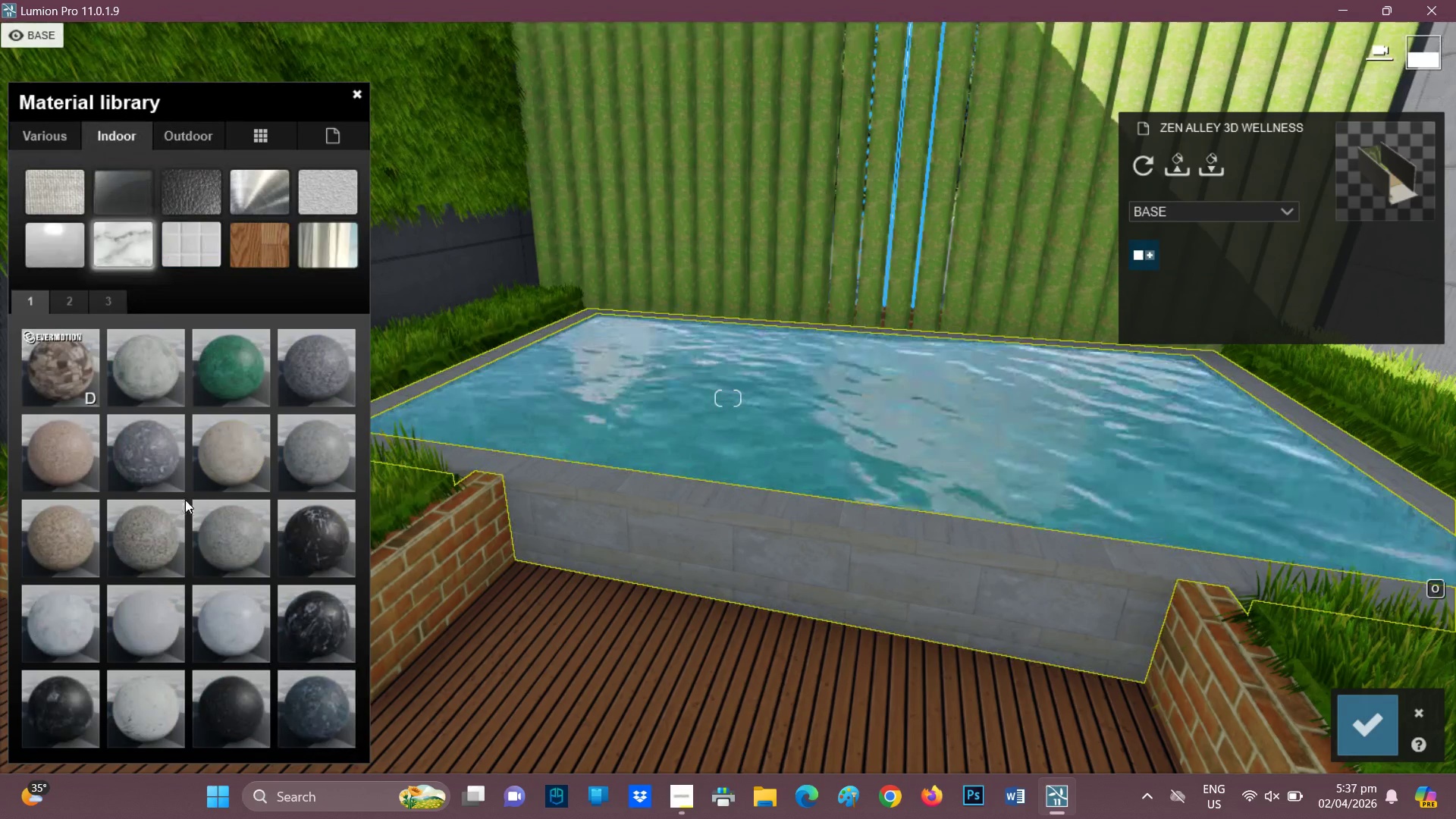 
left_click([151, 425])
 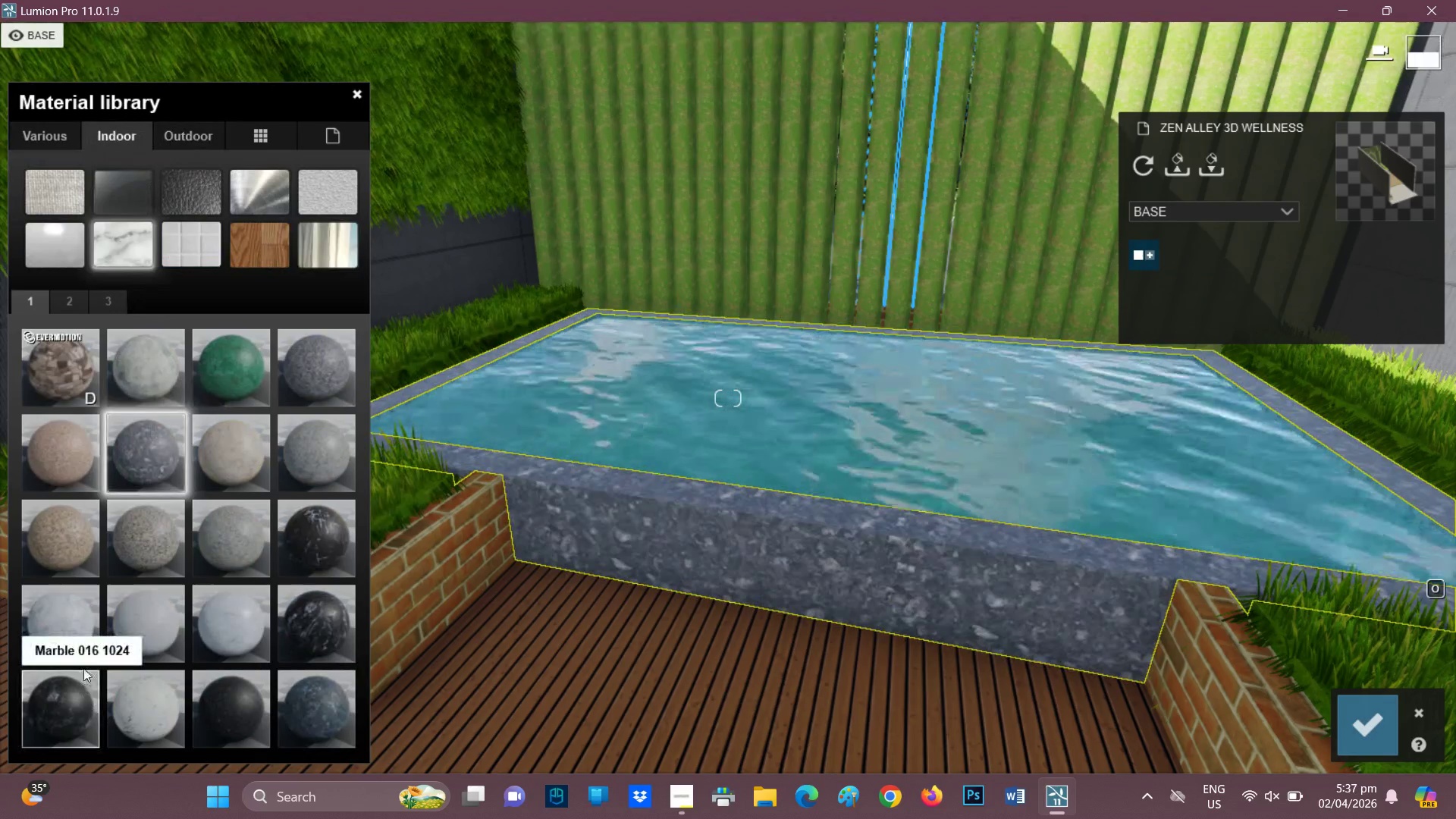 
left_click([72, 680])
 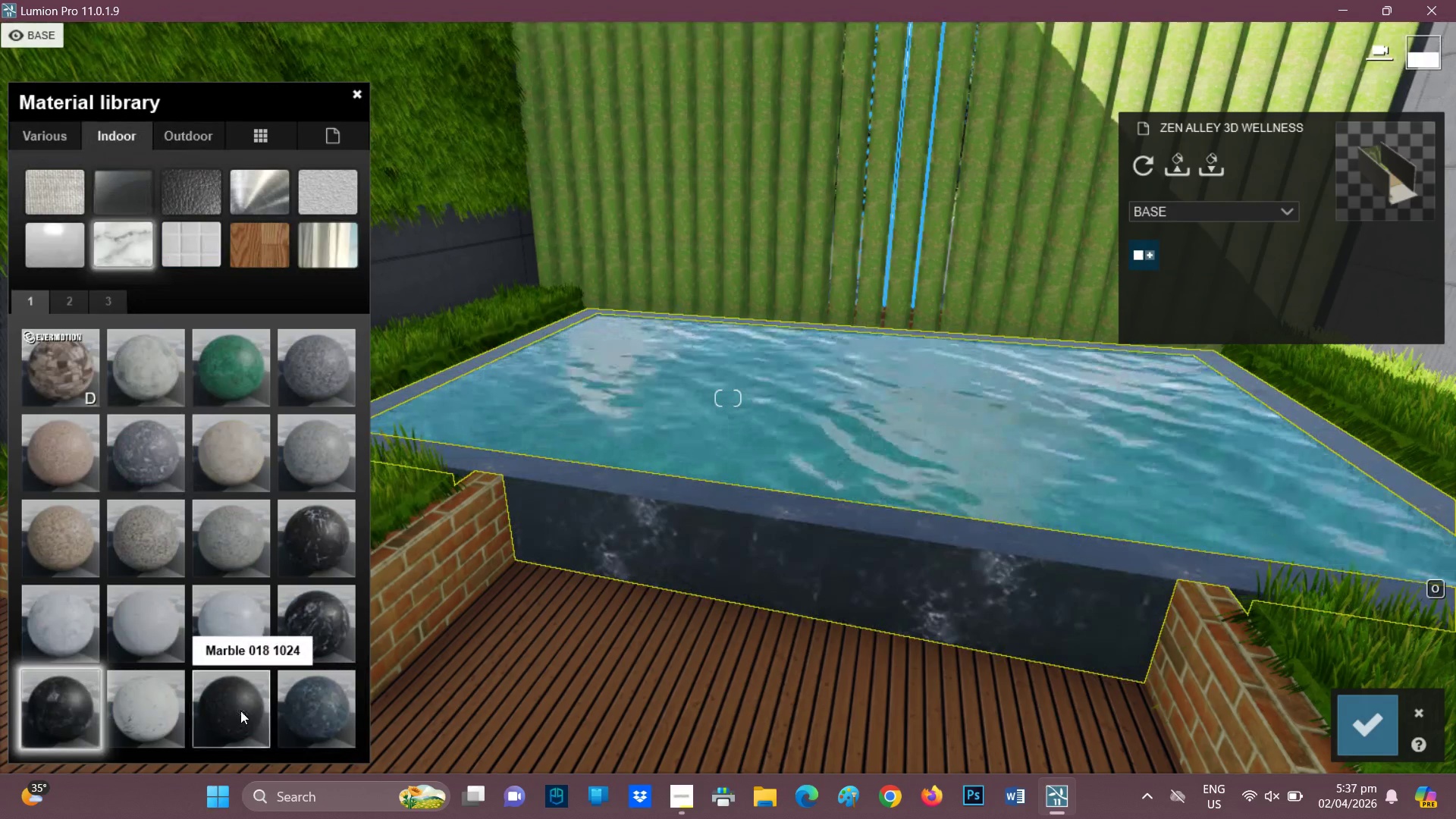 
left_click([240, 711])
 